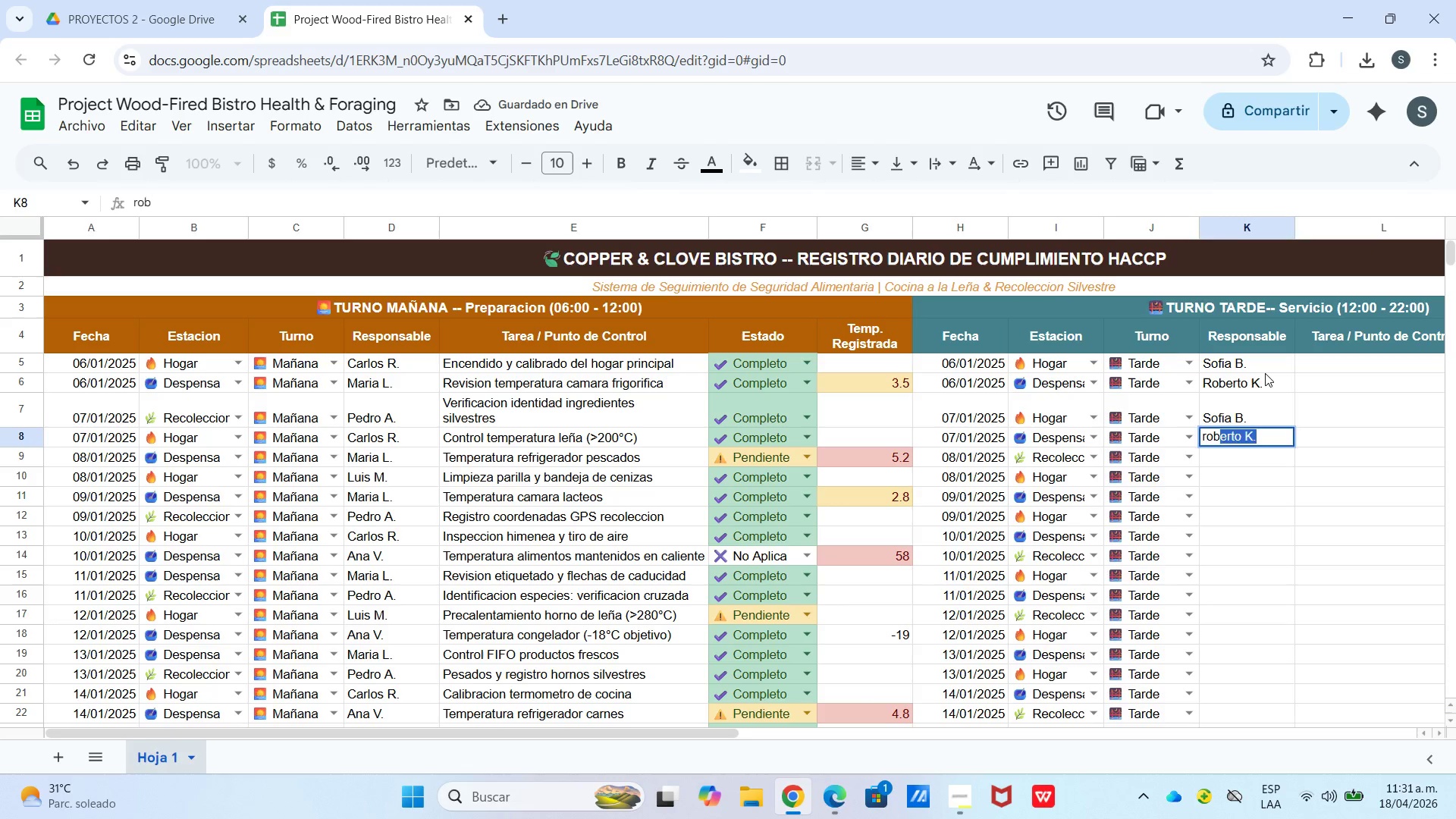 
key(Enter)
 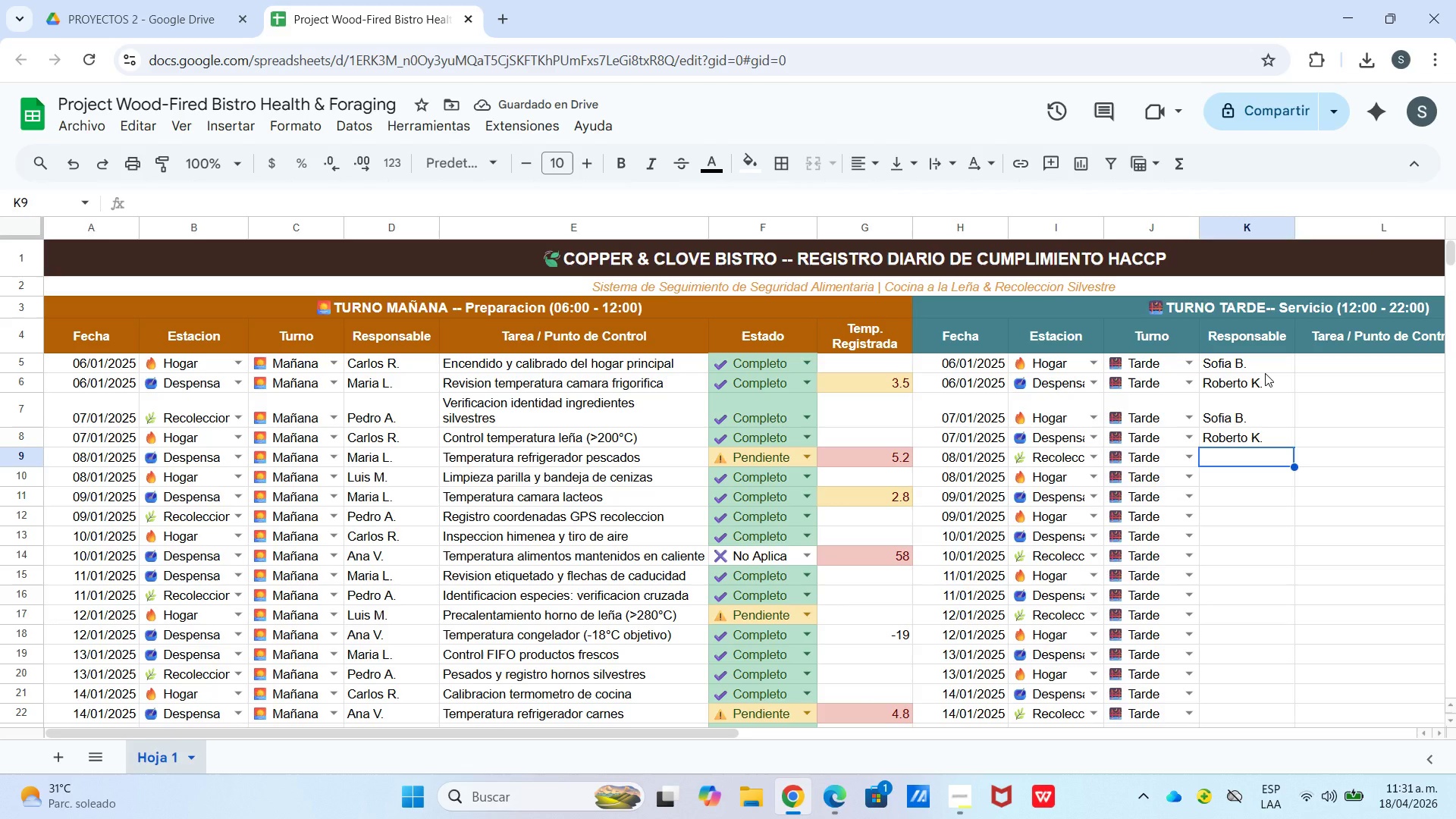 
type(so)
 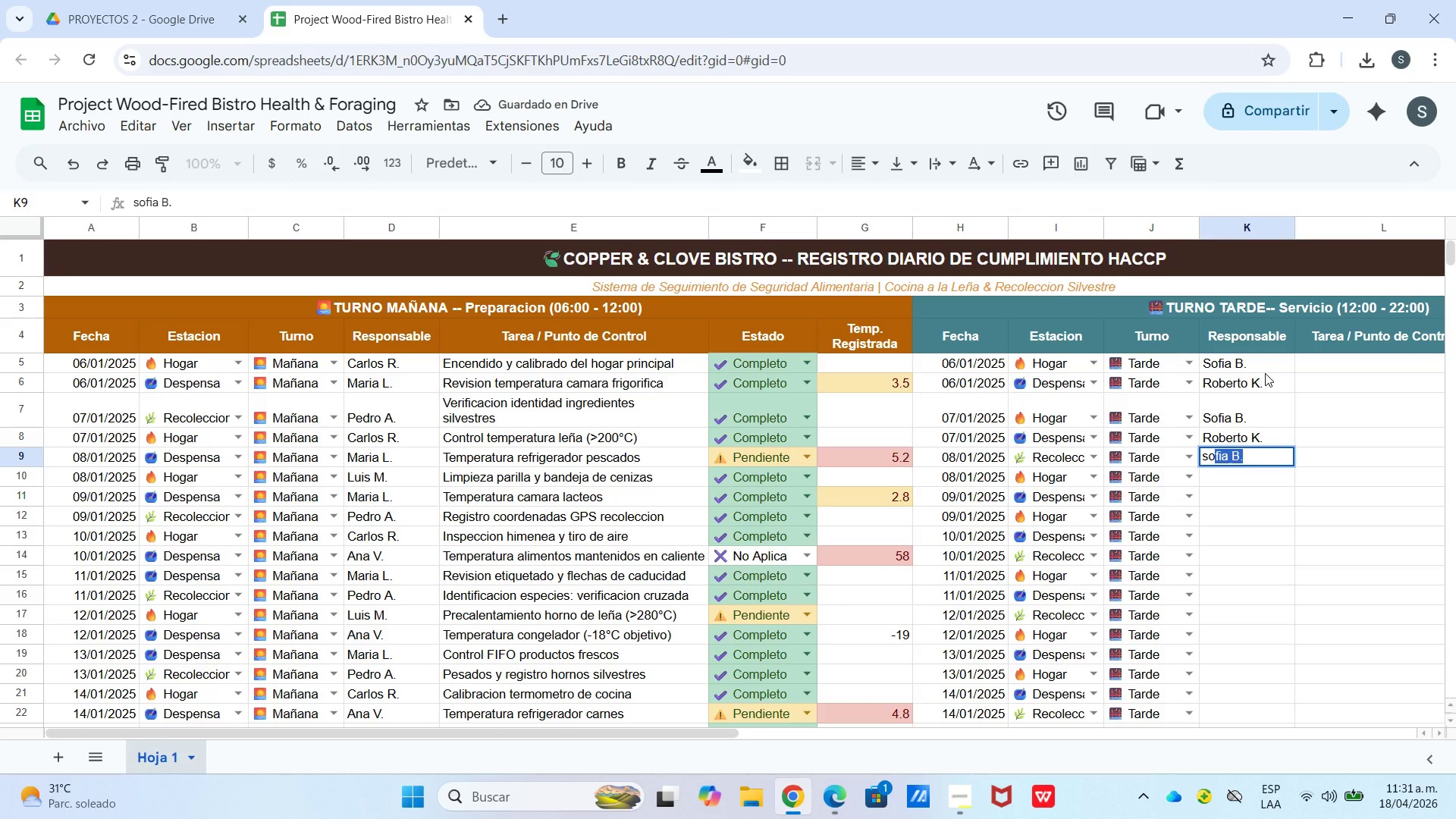 
key(Enter)
 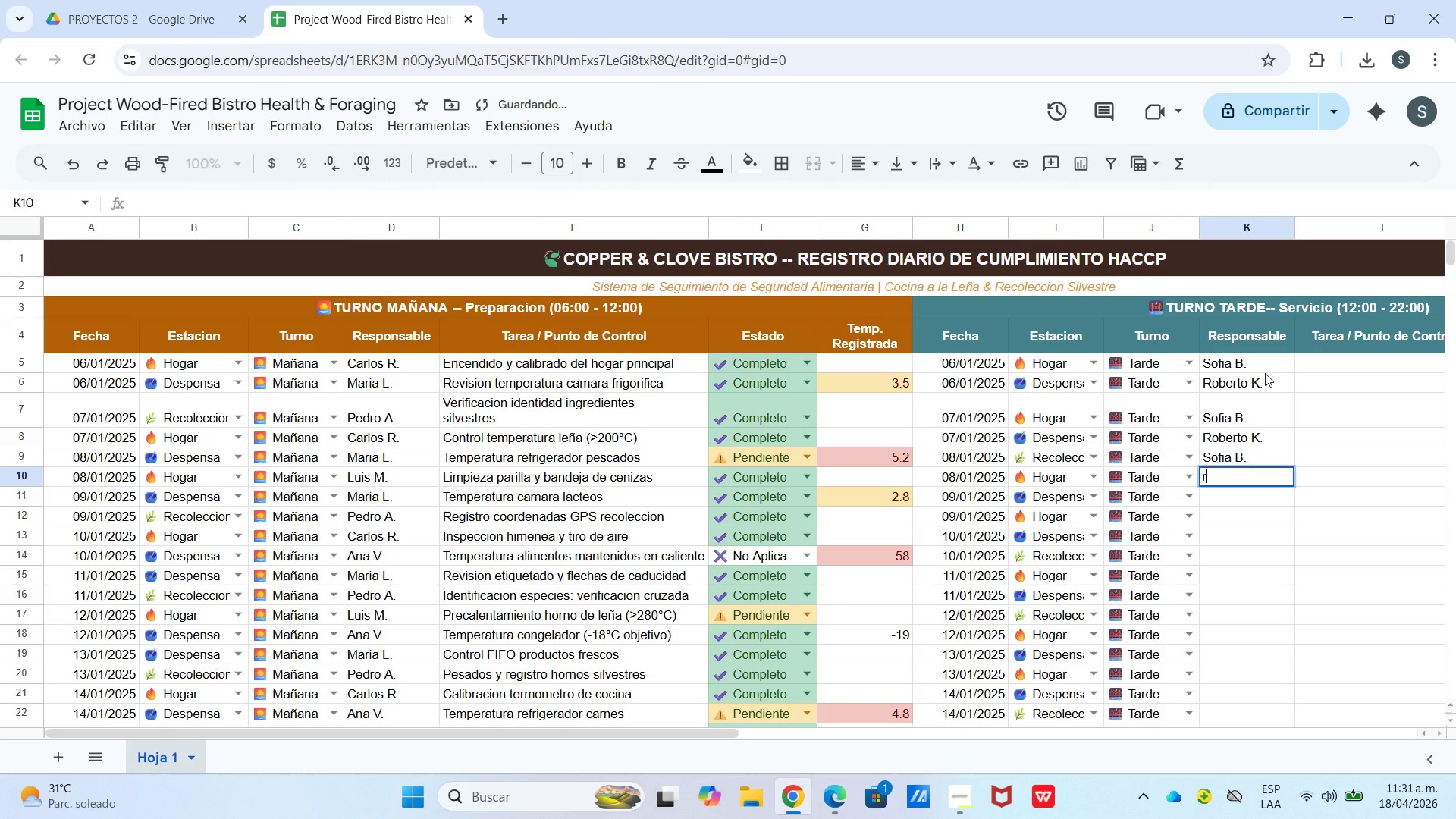 
type(ro)
 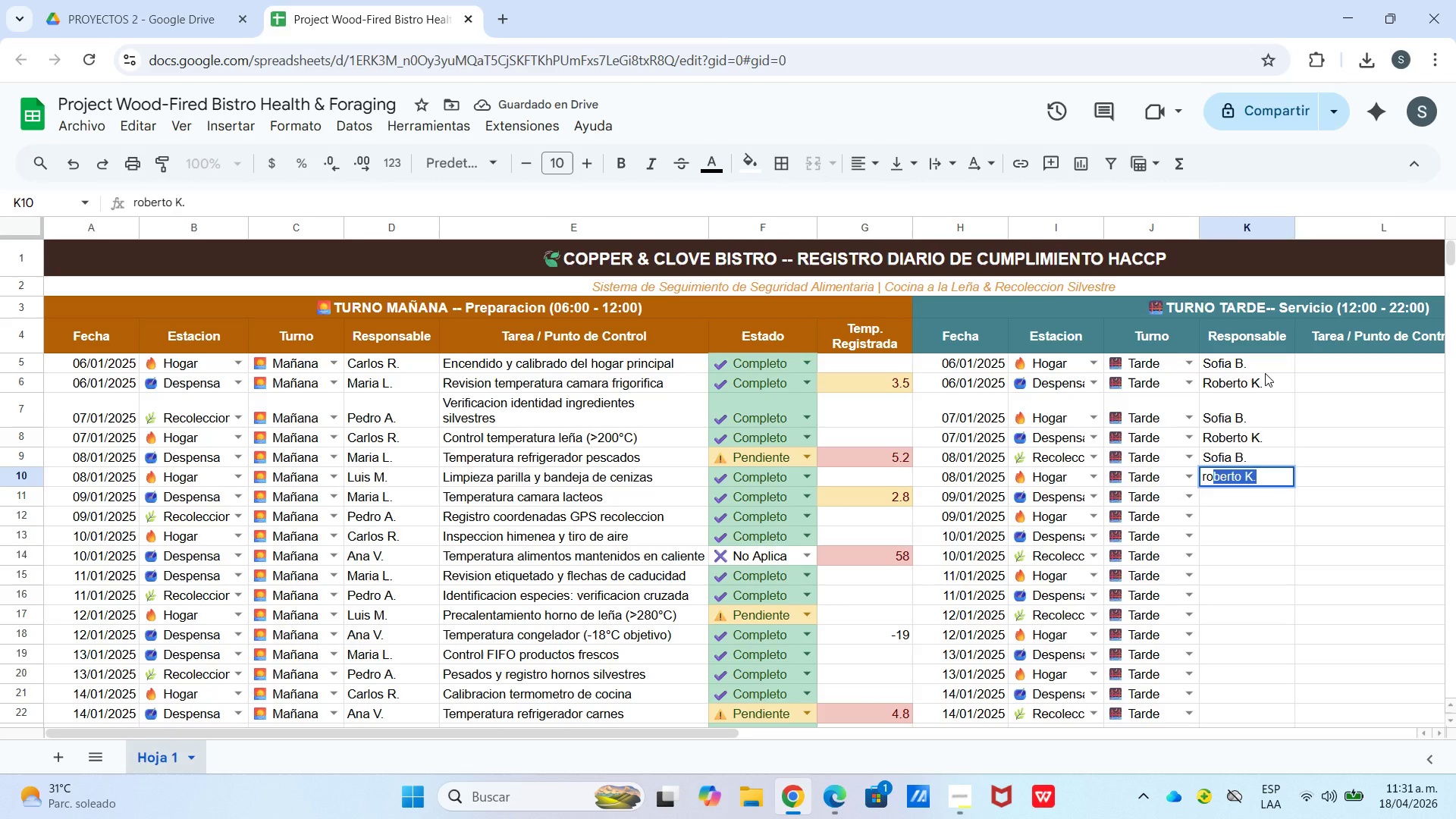 
key(Enter)
 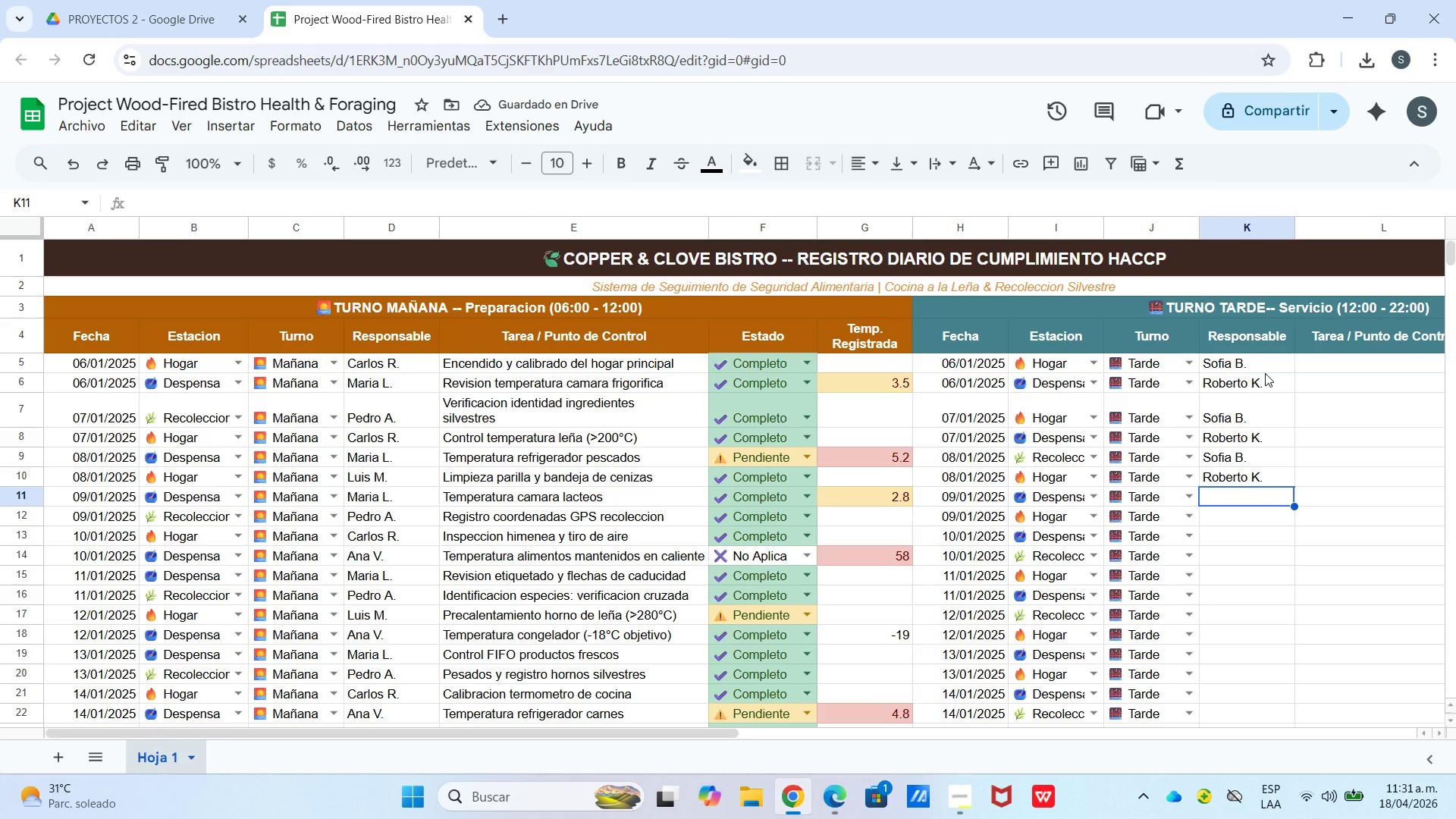 
key(S)
 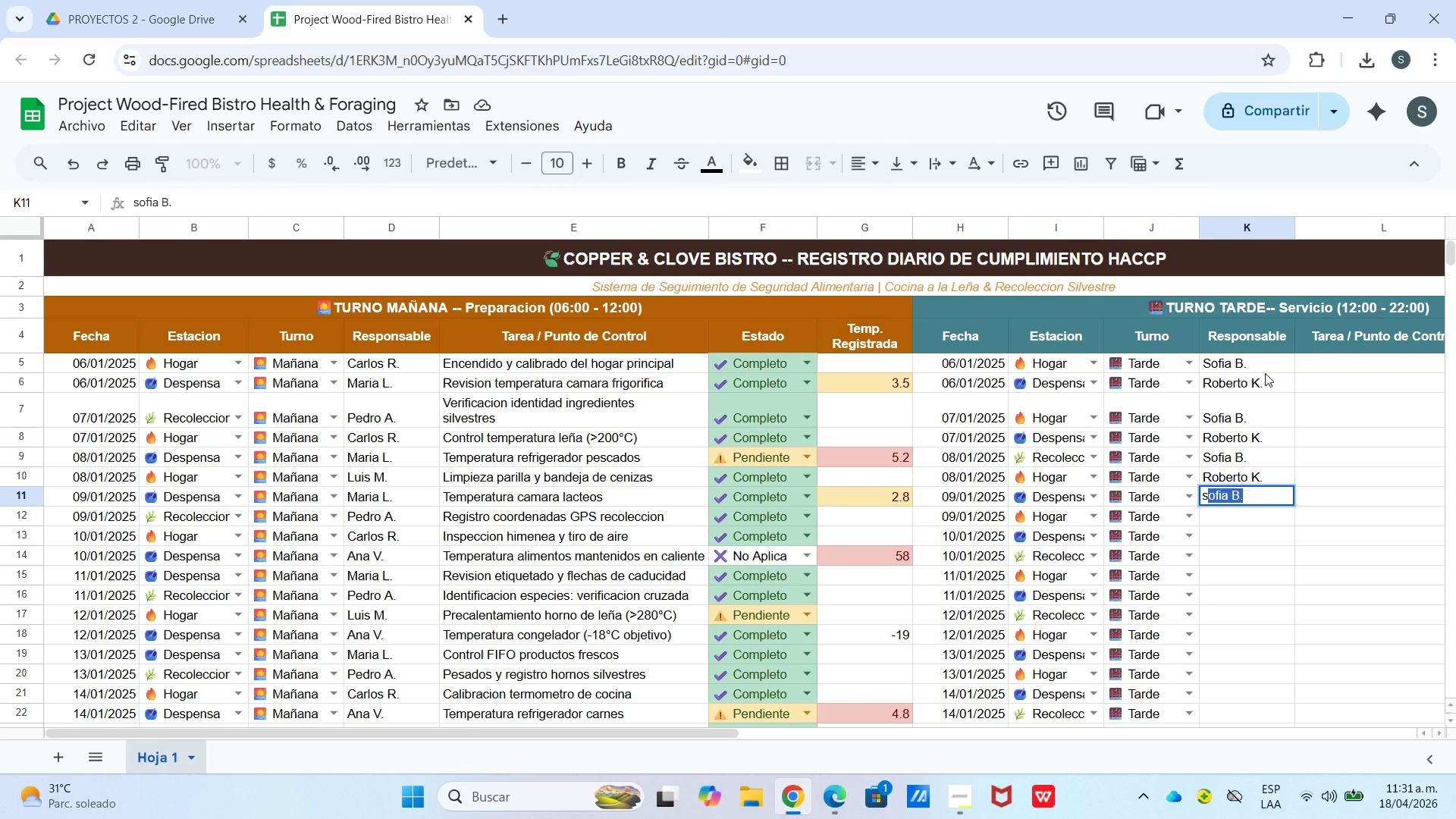 
key(Enter)
 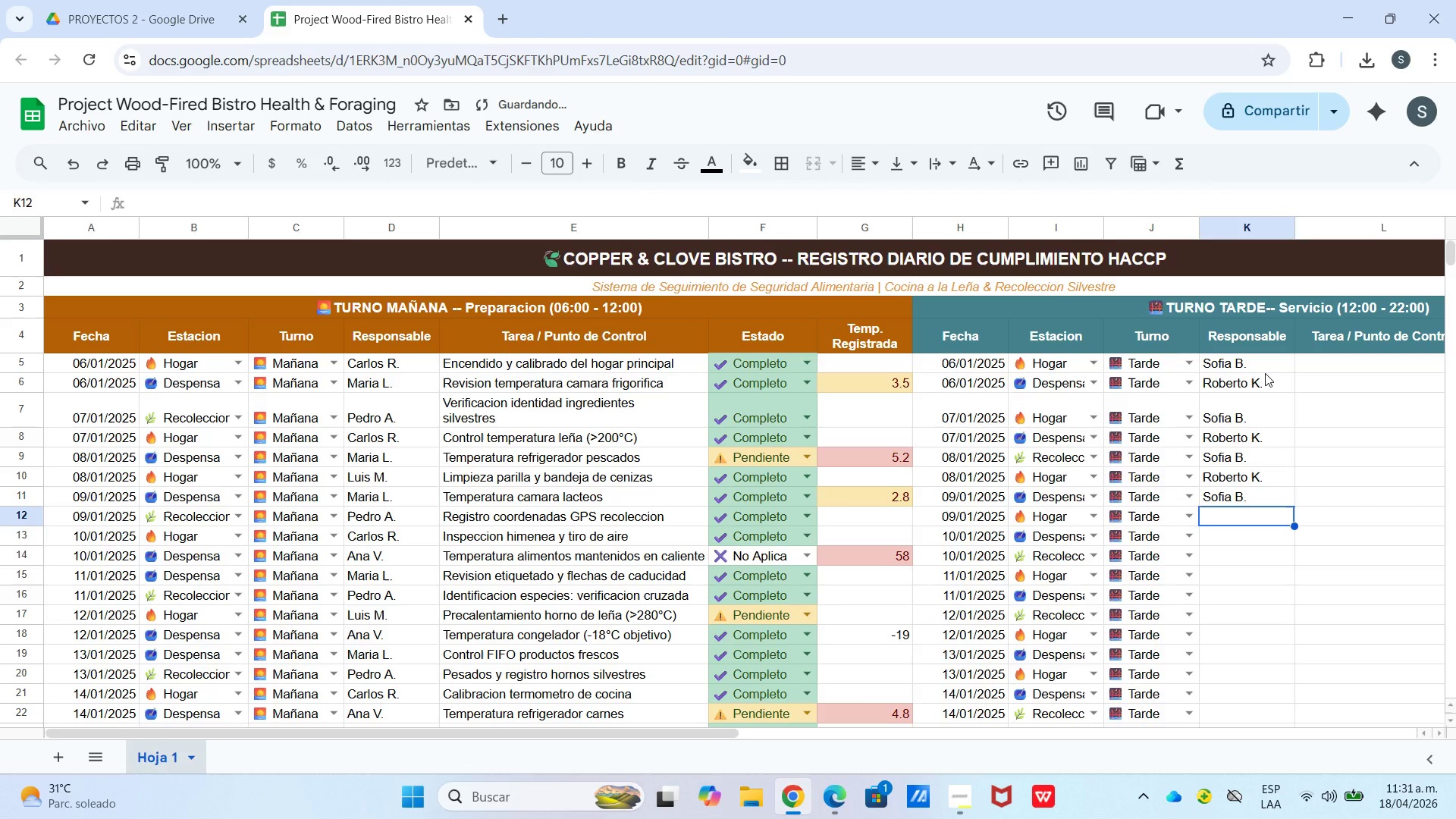 
key(R)
 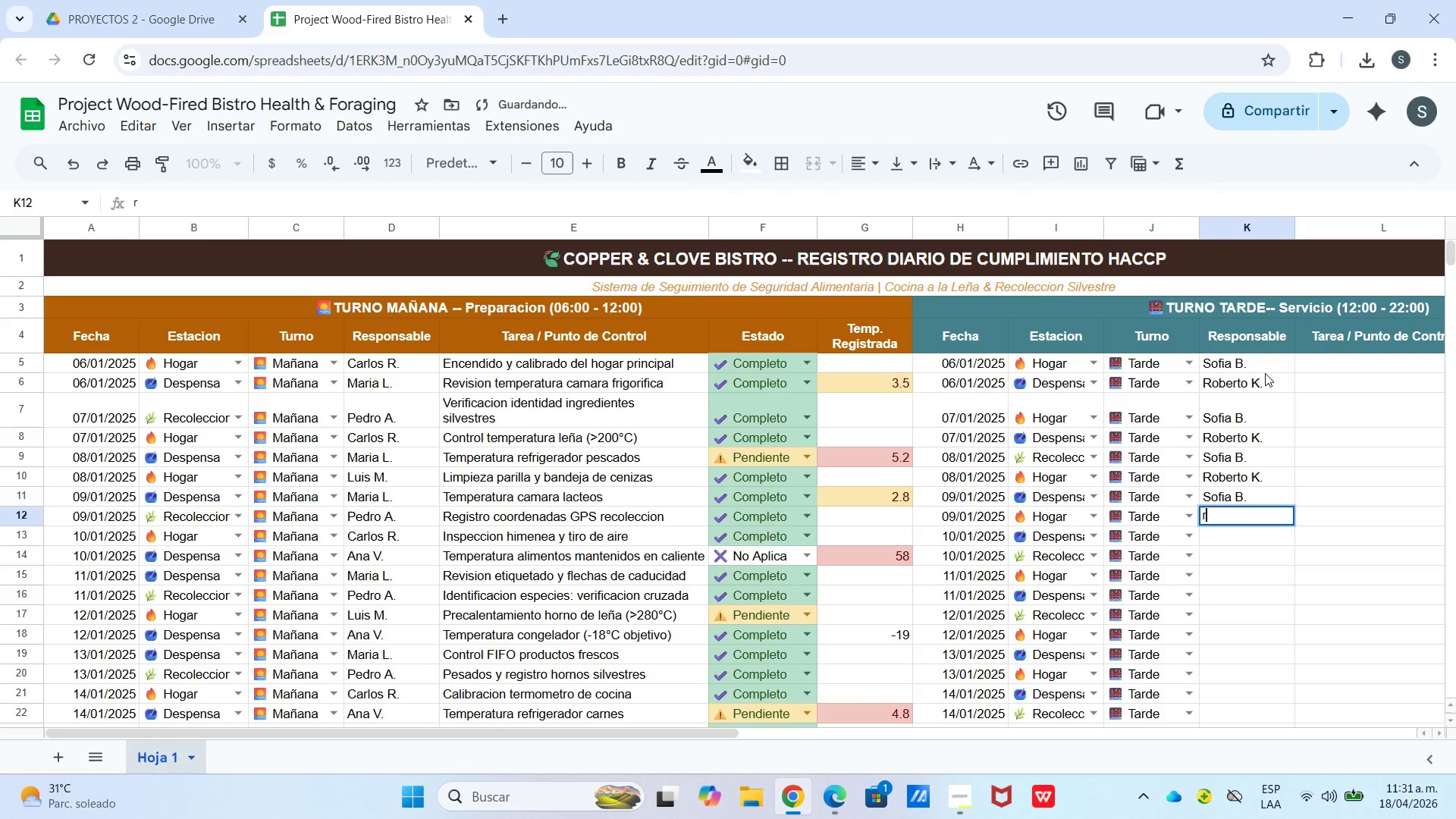 
key(Enter)
 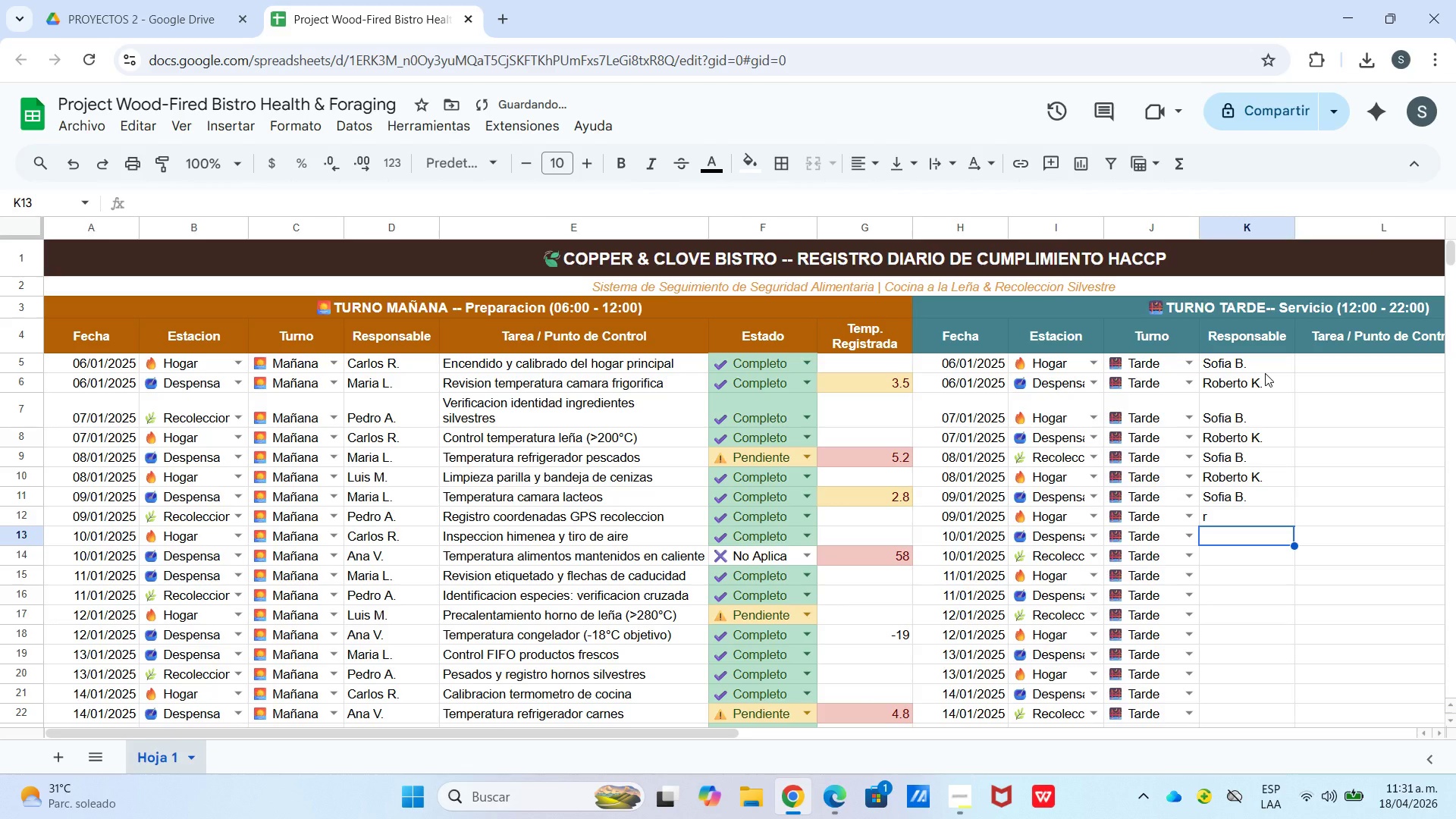 
key(ArrowUp)
 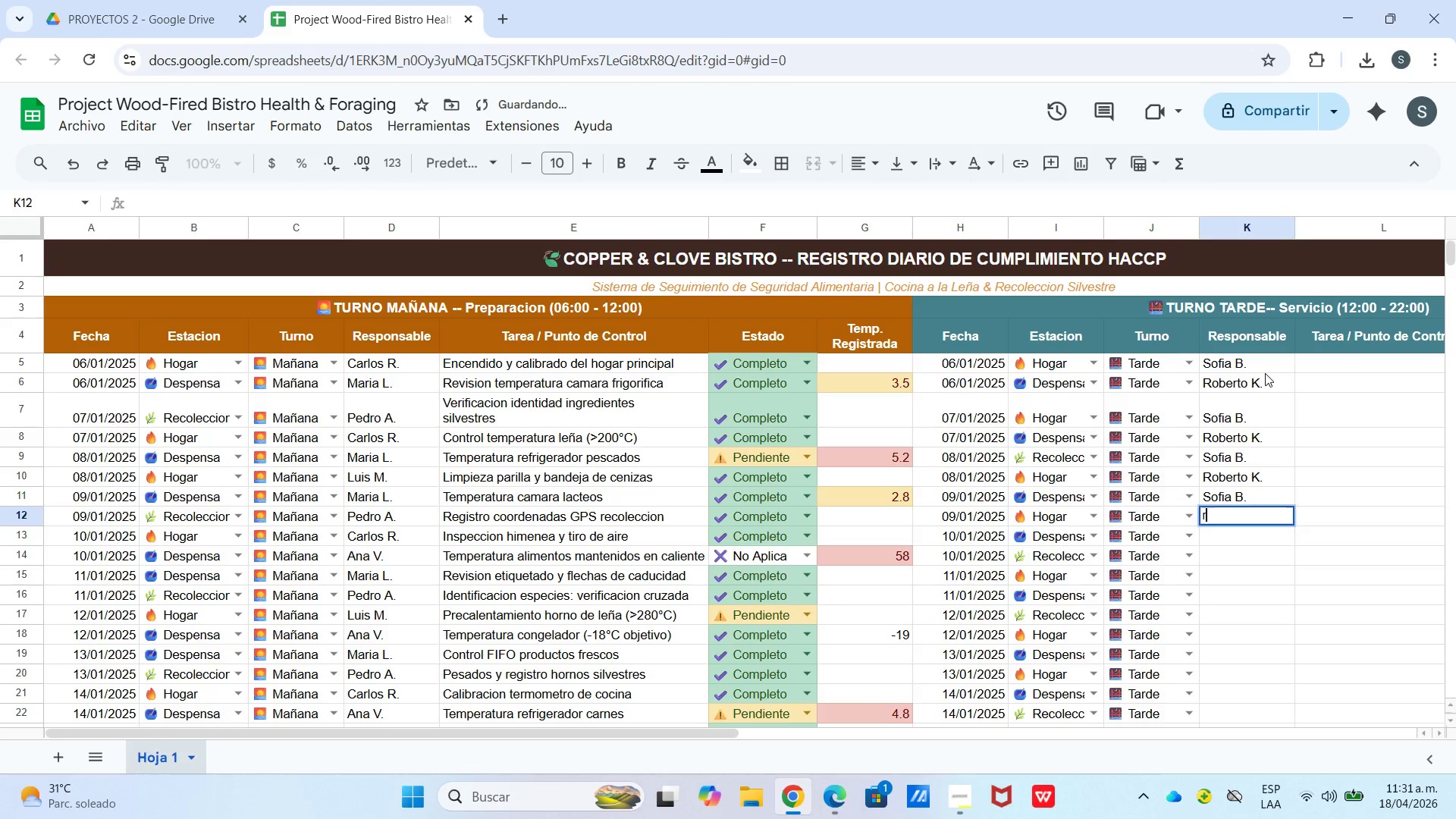 
type(ro)
 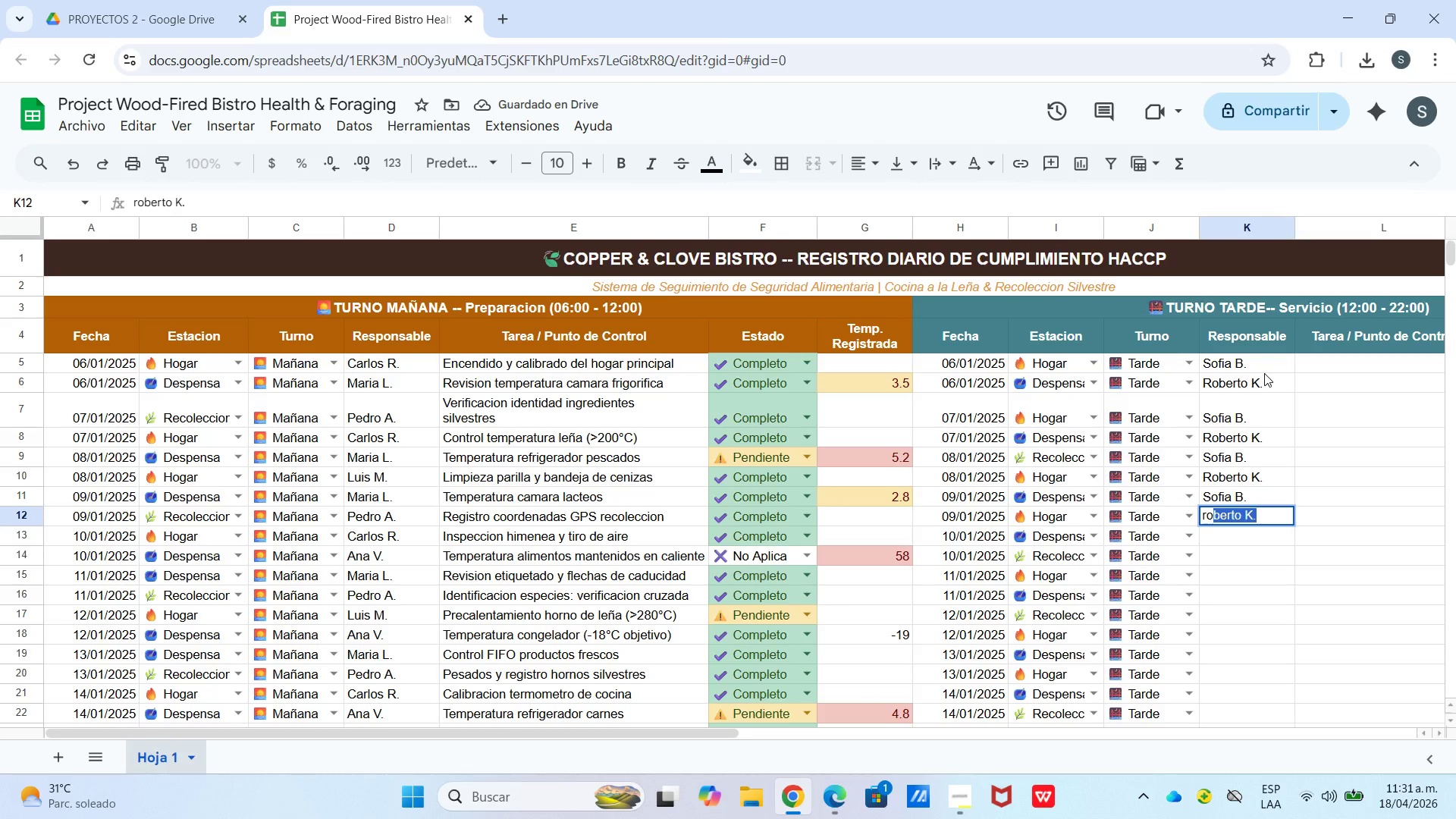 
key(Enter)
 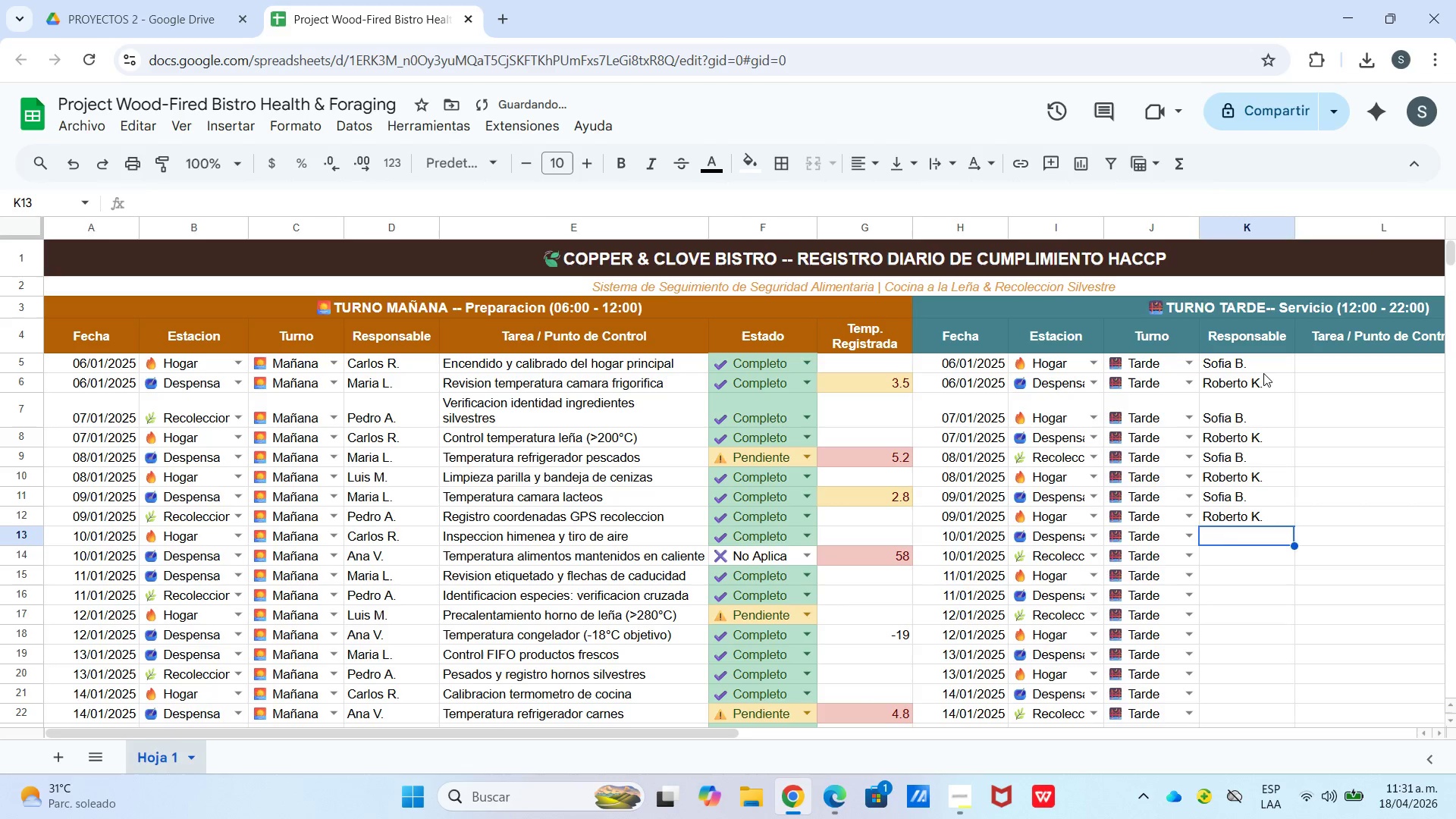 
key(S)
 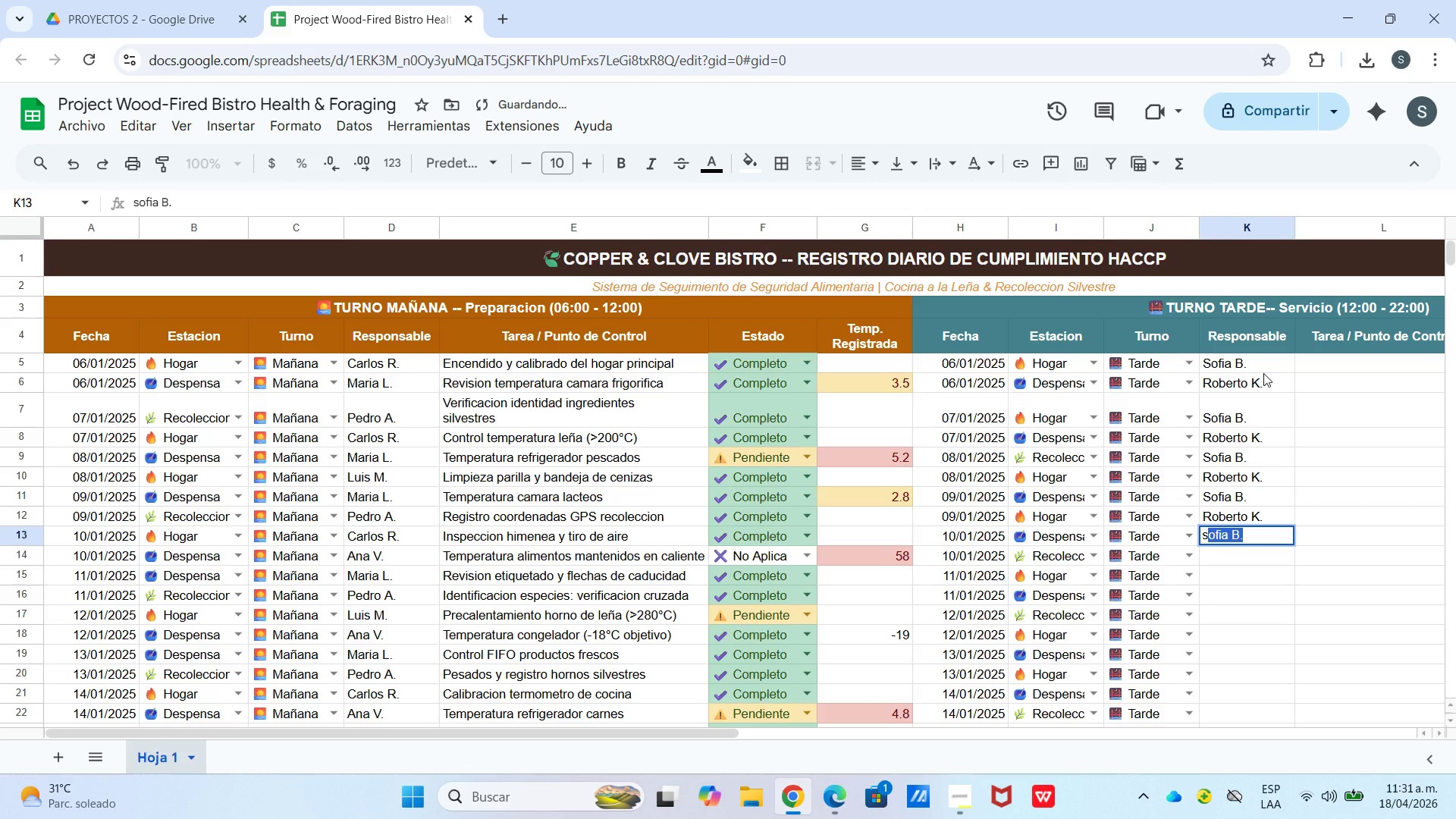 
key(Enter)
 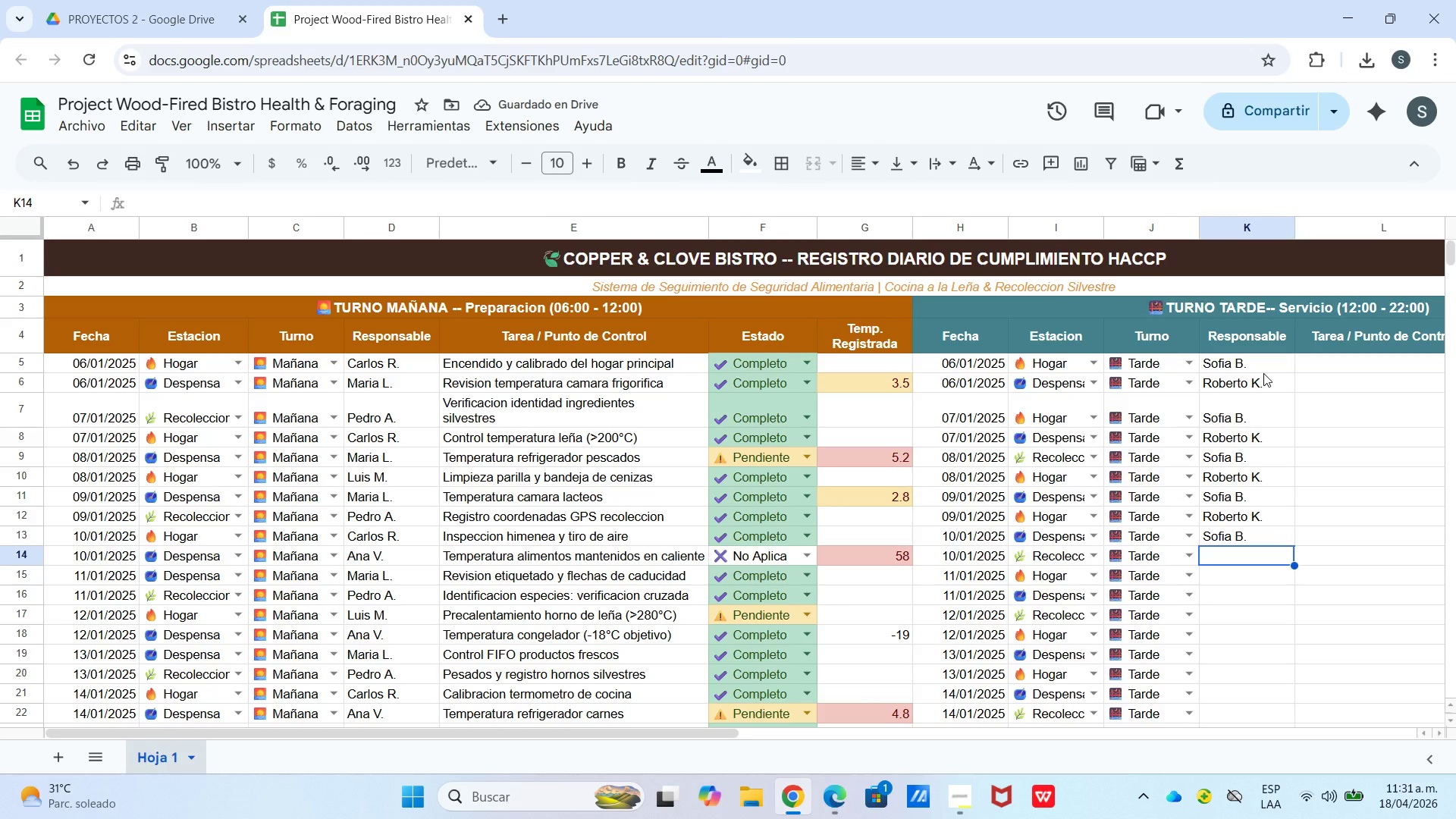 
key(R)
 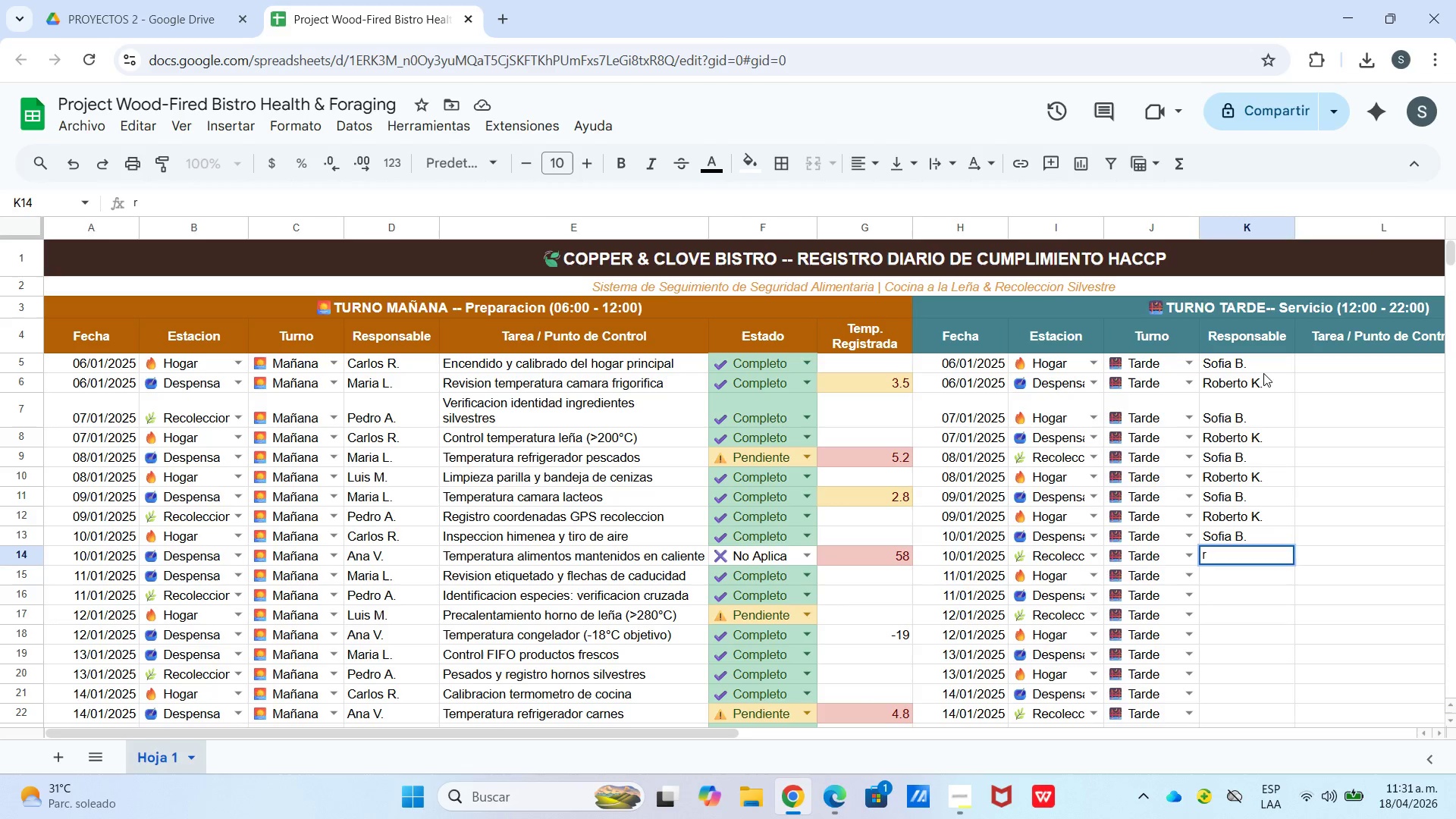 
key(O)
 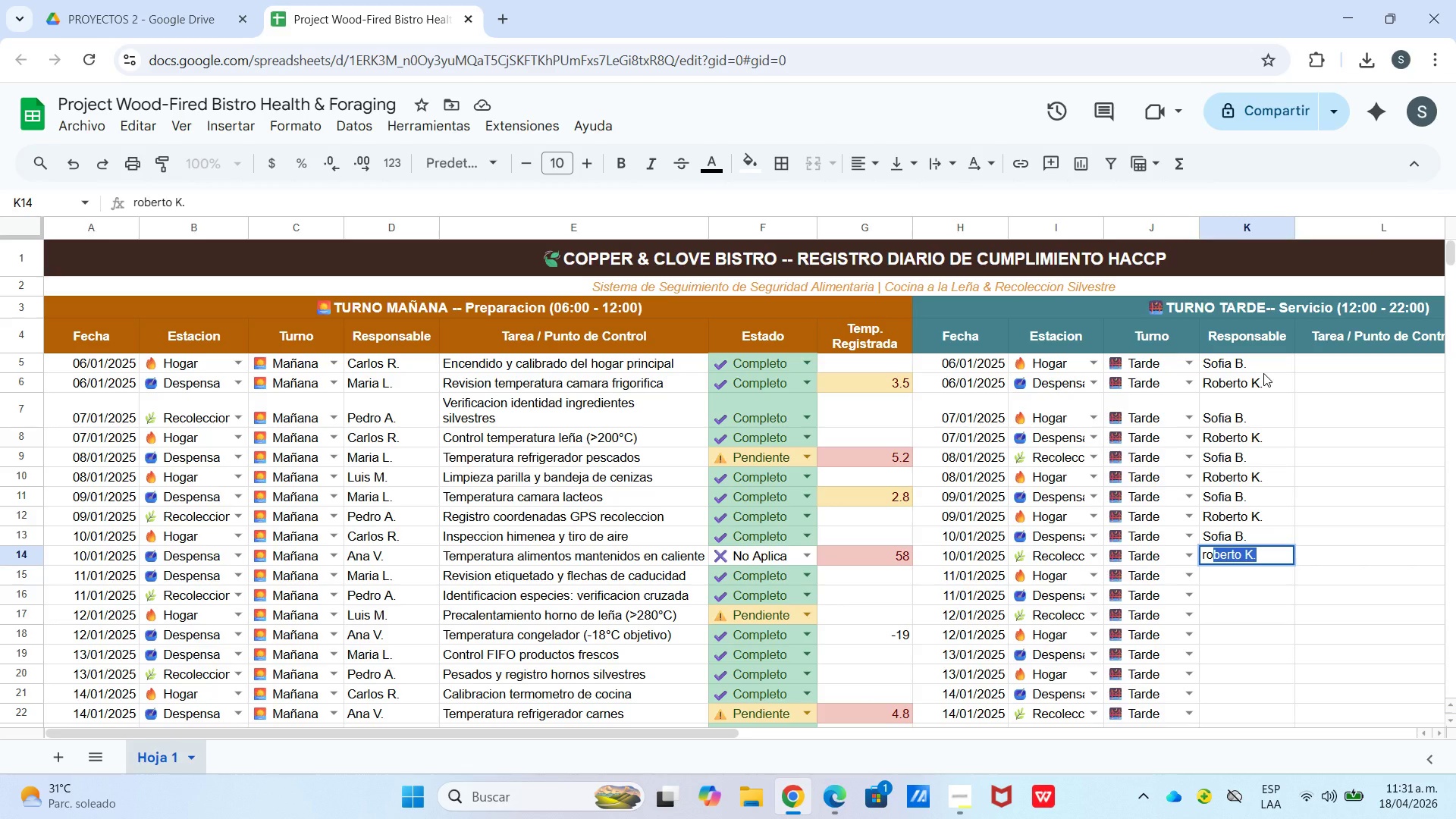 
key(Enter)
 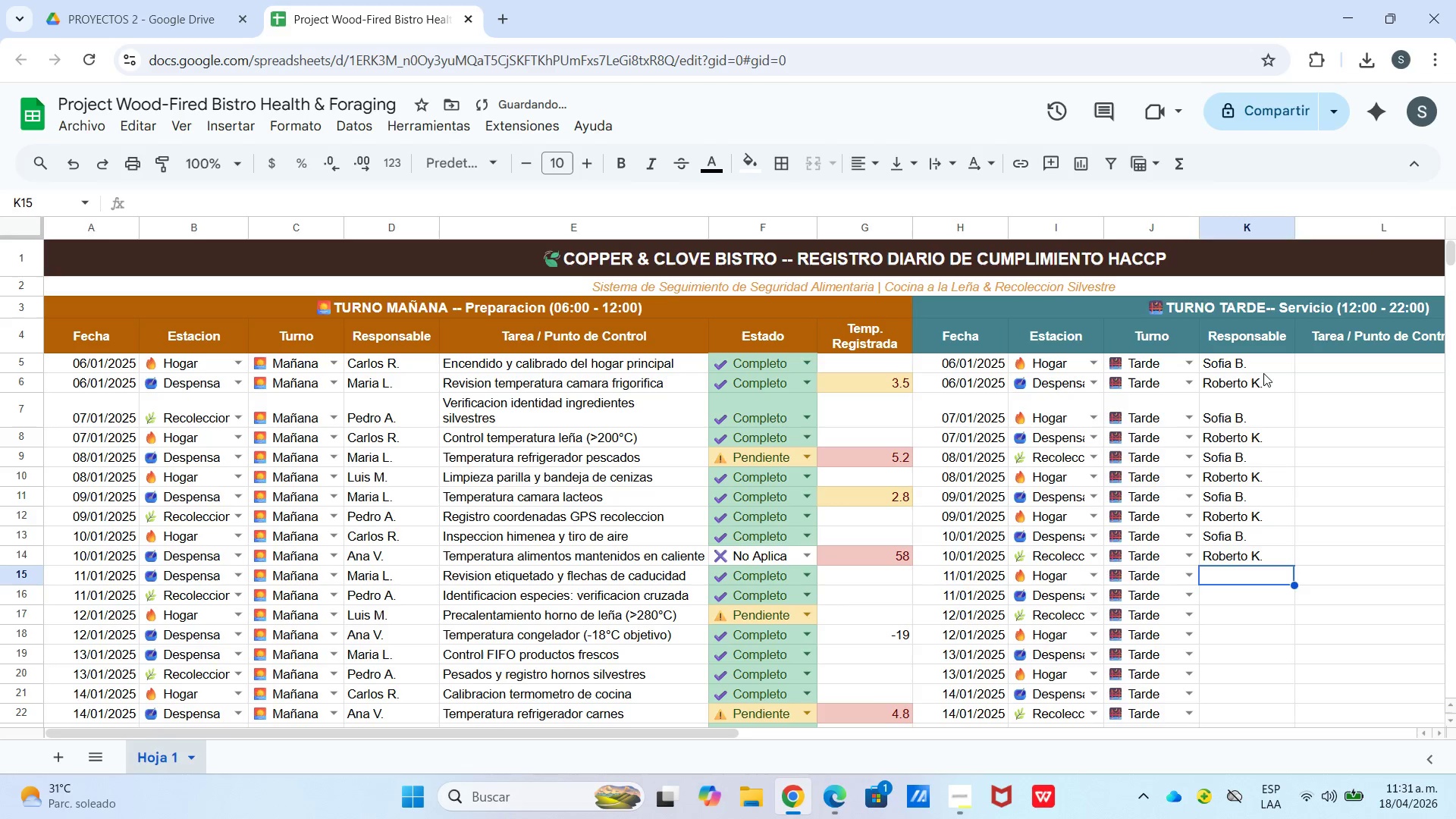 
key(S)
 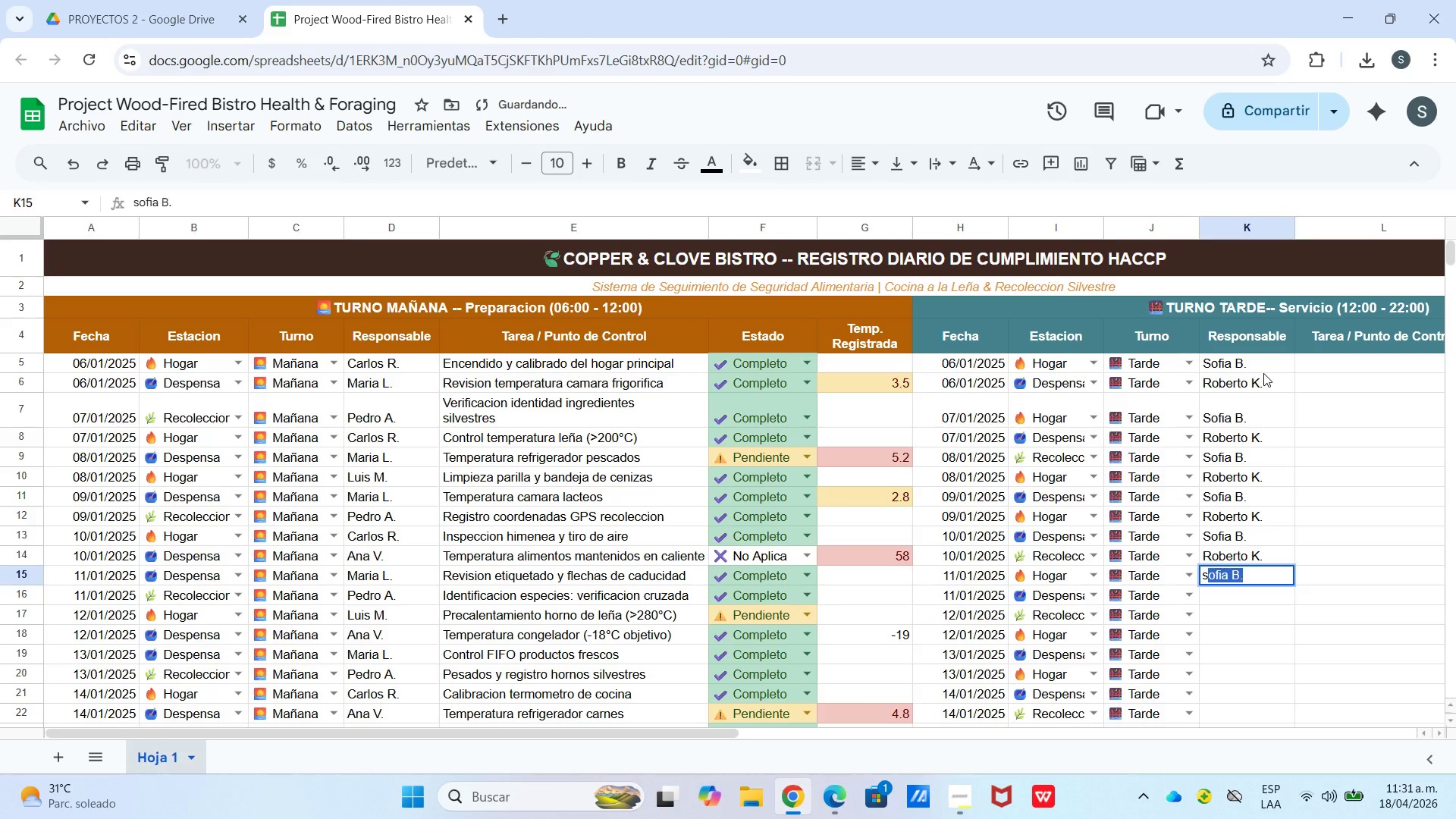 
key(Enter)
 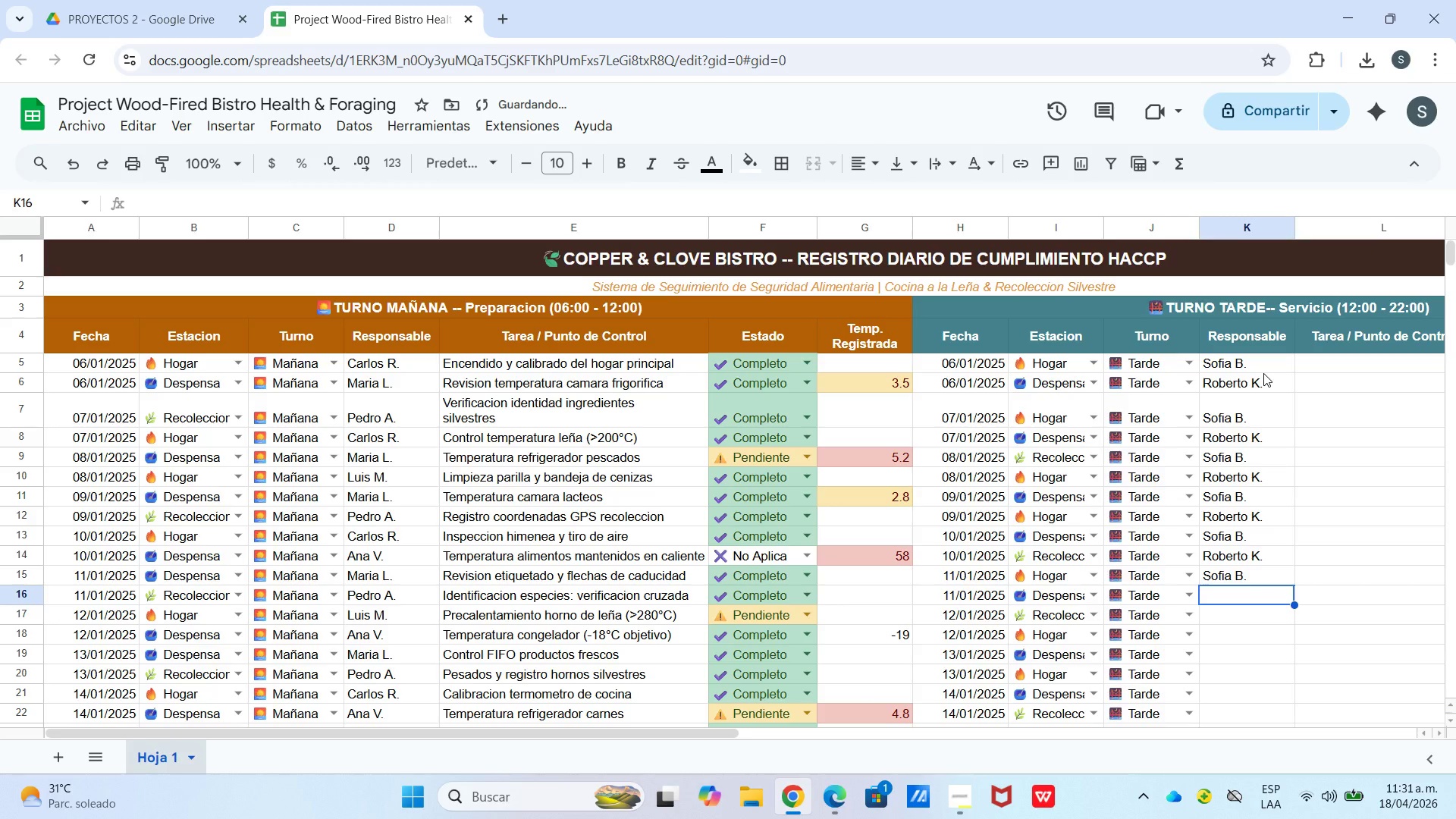 
type(ro)
 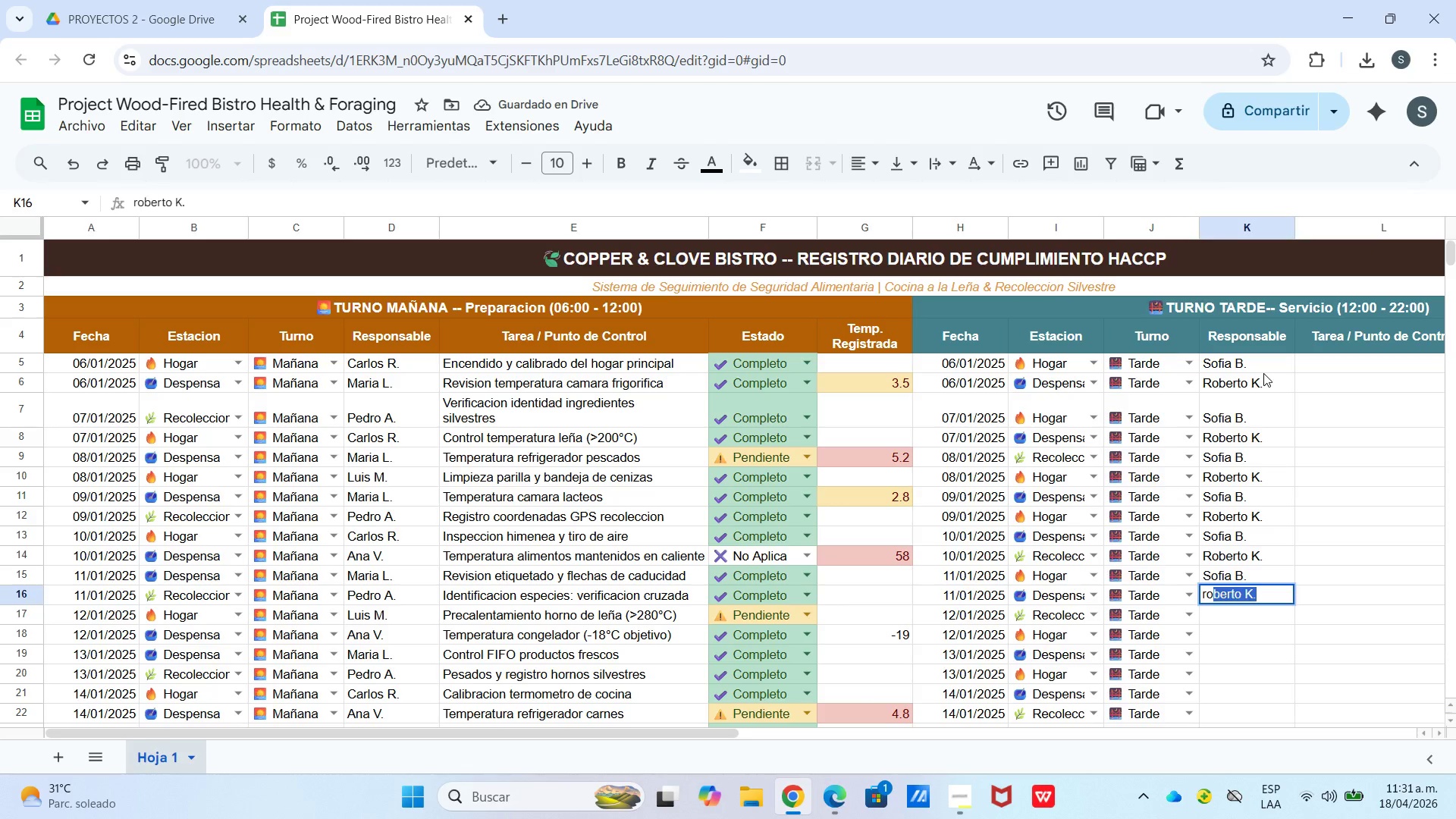 
key(Enter)
 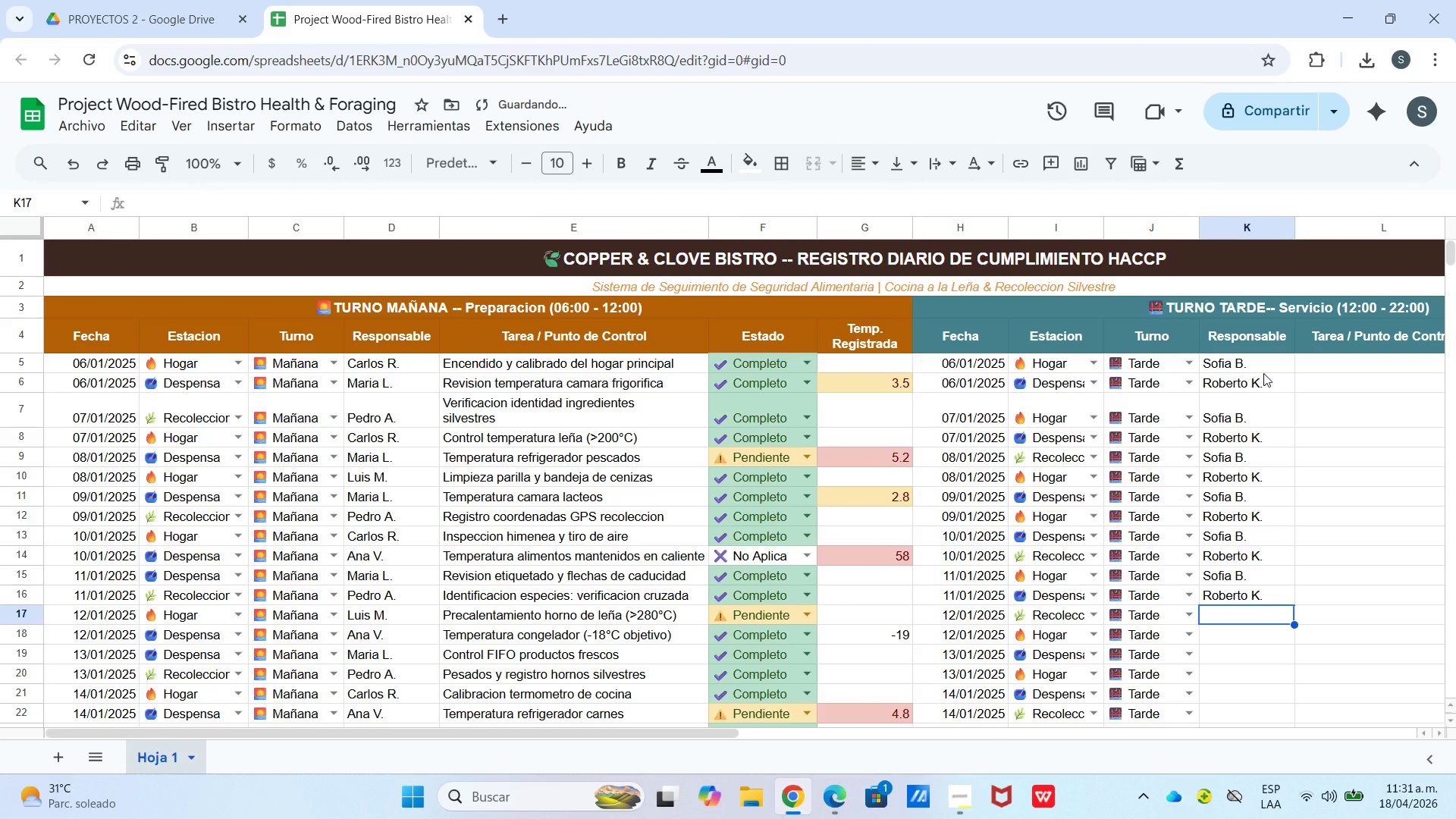 
key(S)
 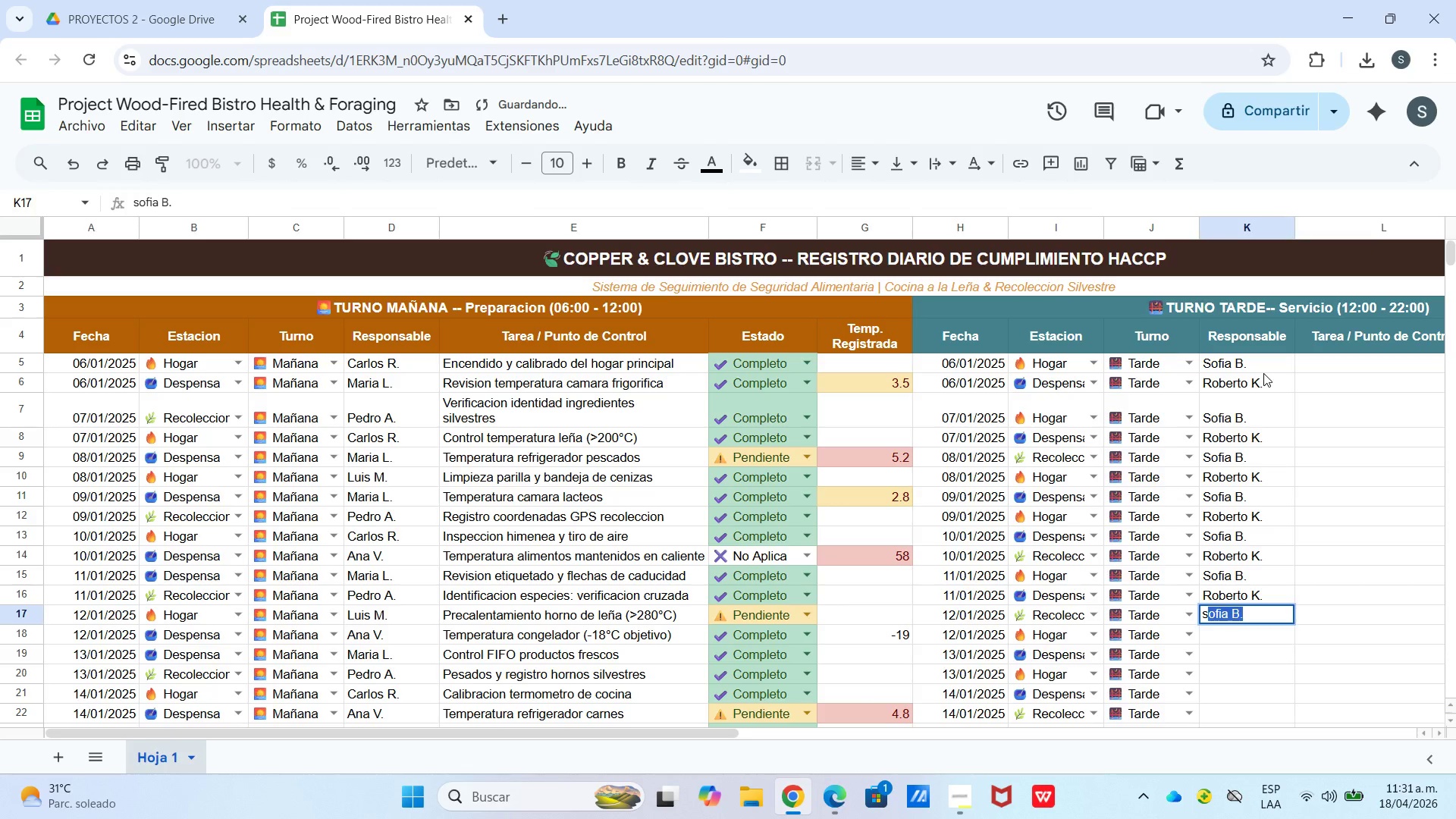 
key(Enter)
 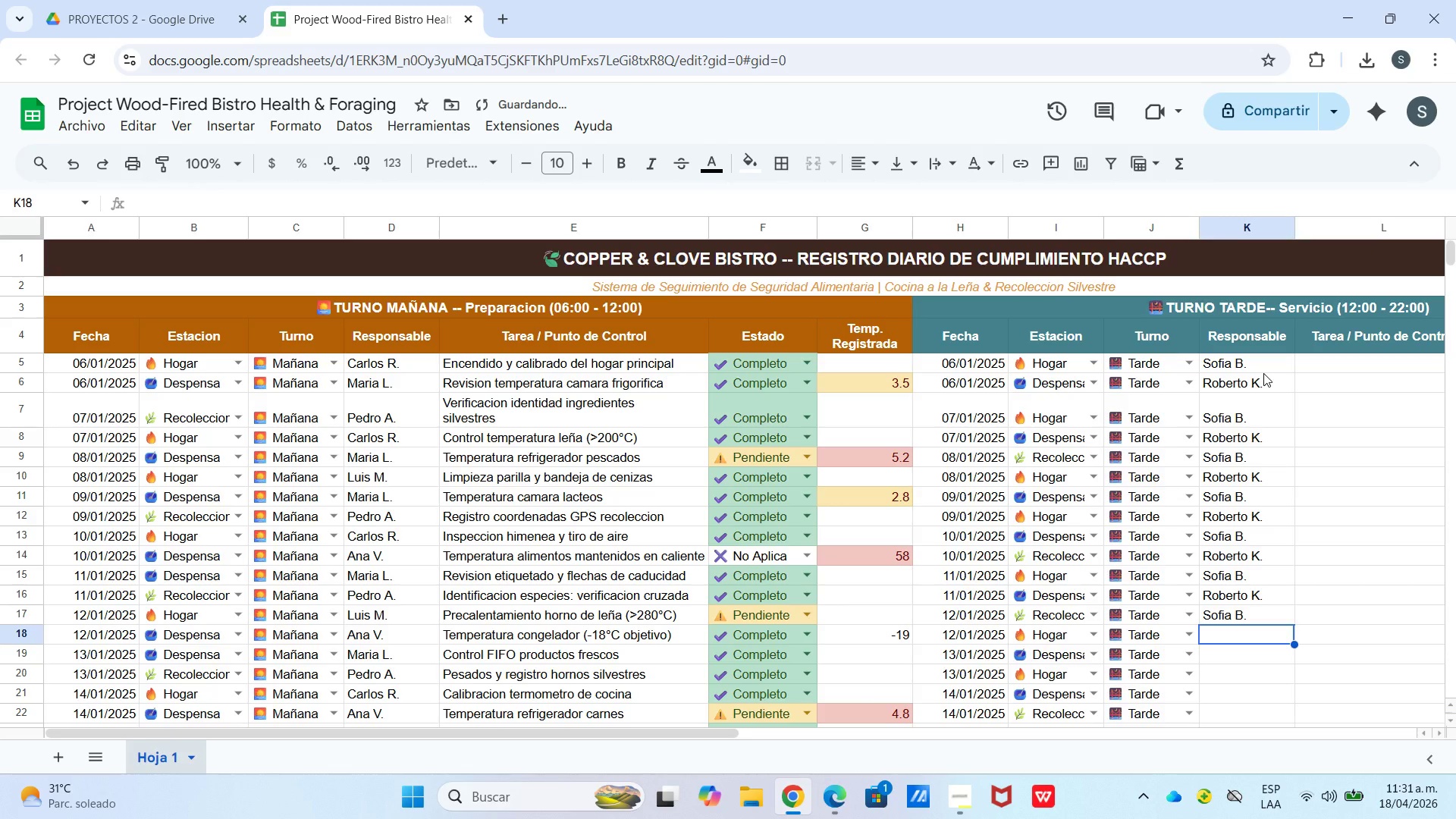 
type(ro)
 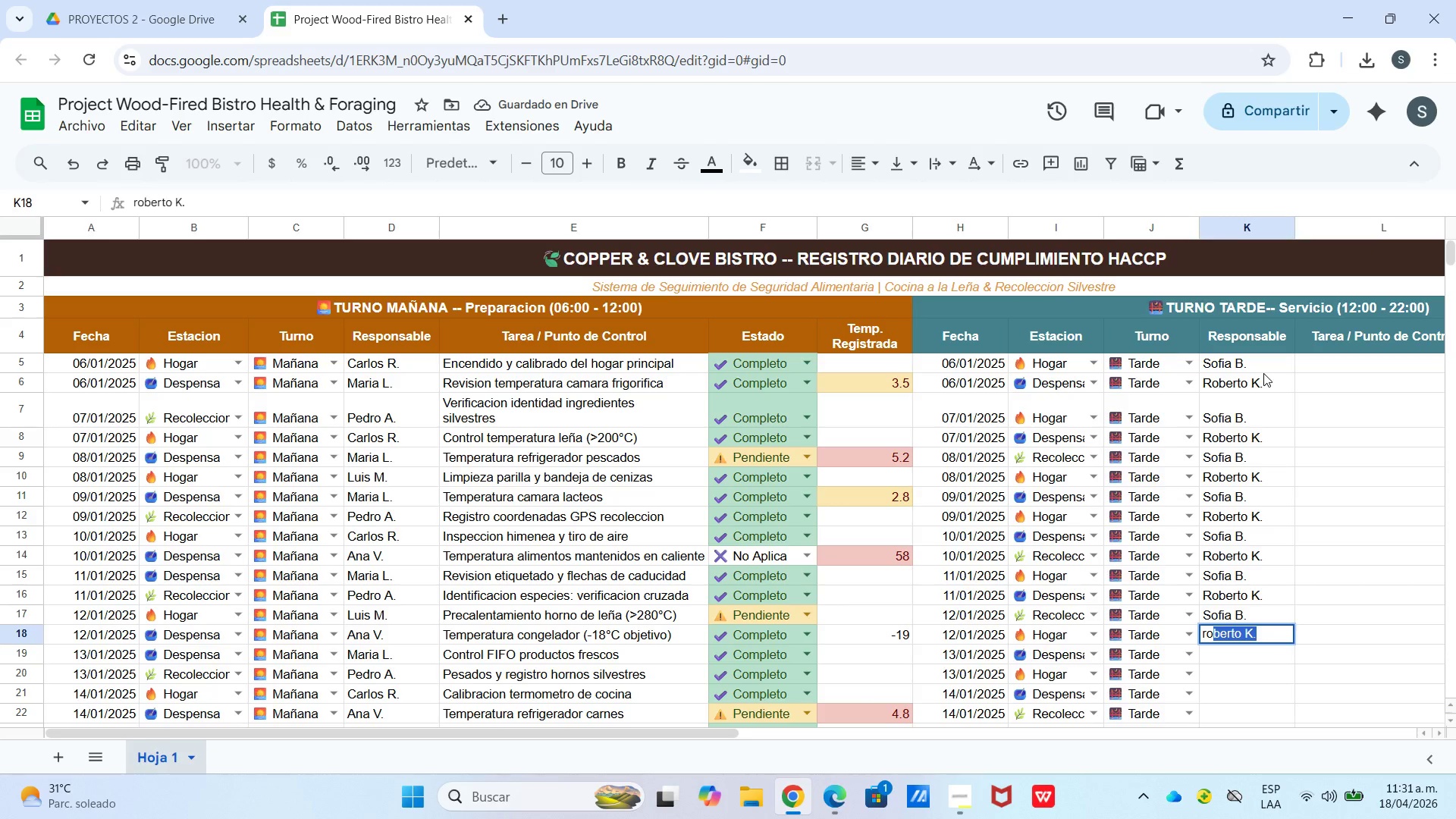 
key(Enter)
 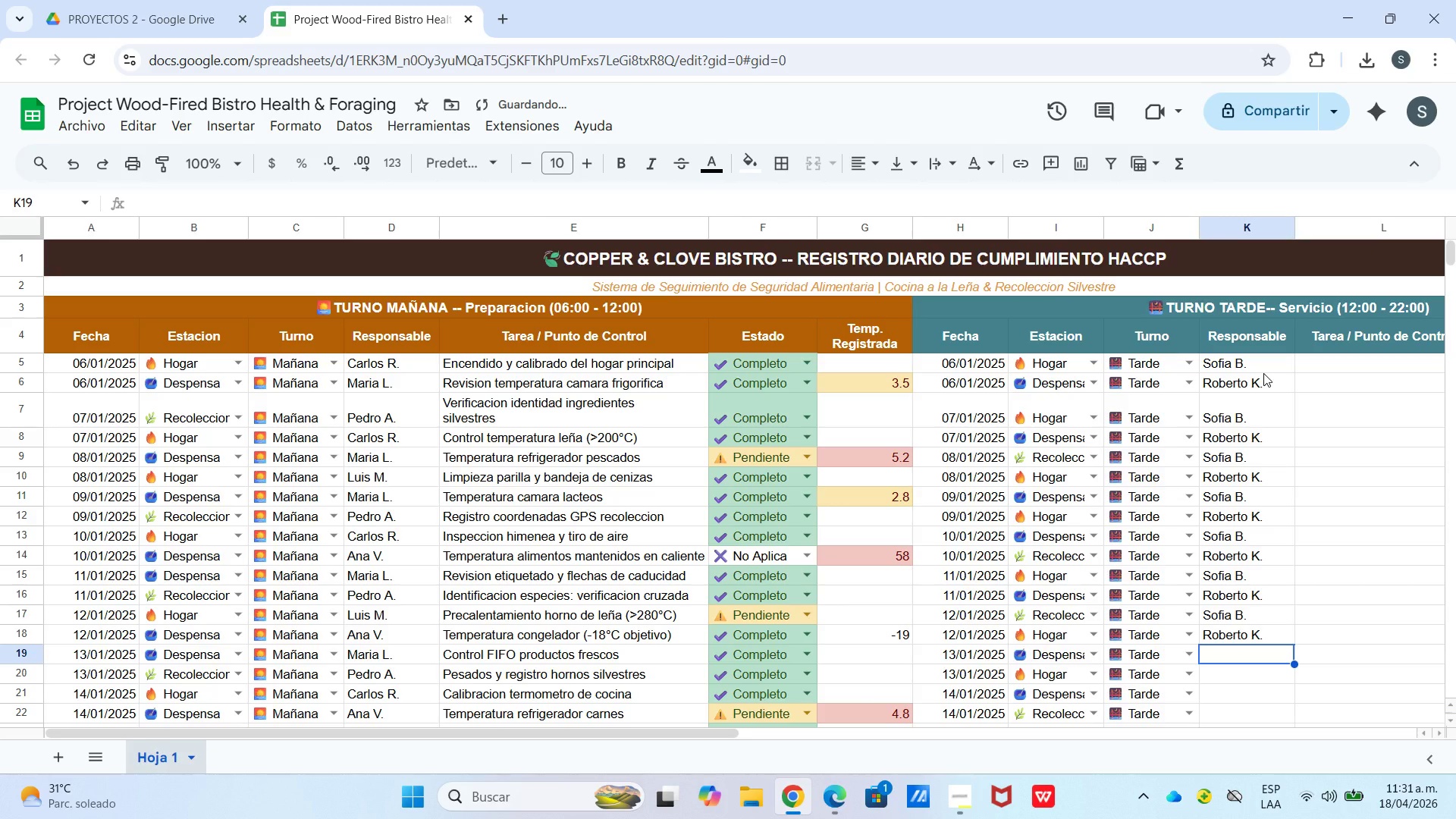 
key(S)
 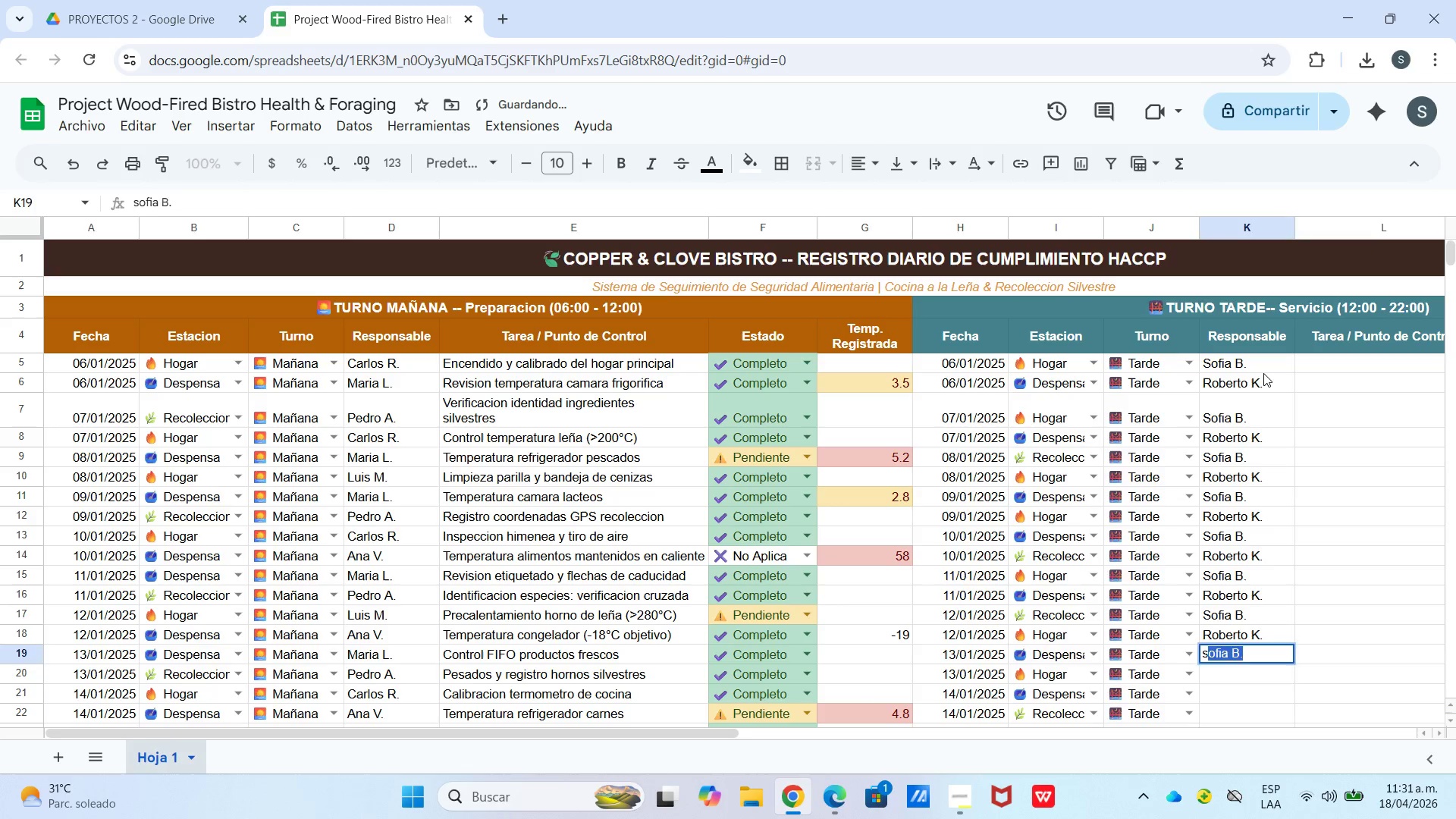 
key(Enter)
 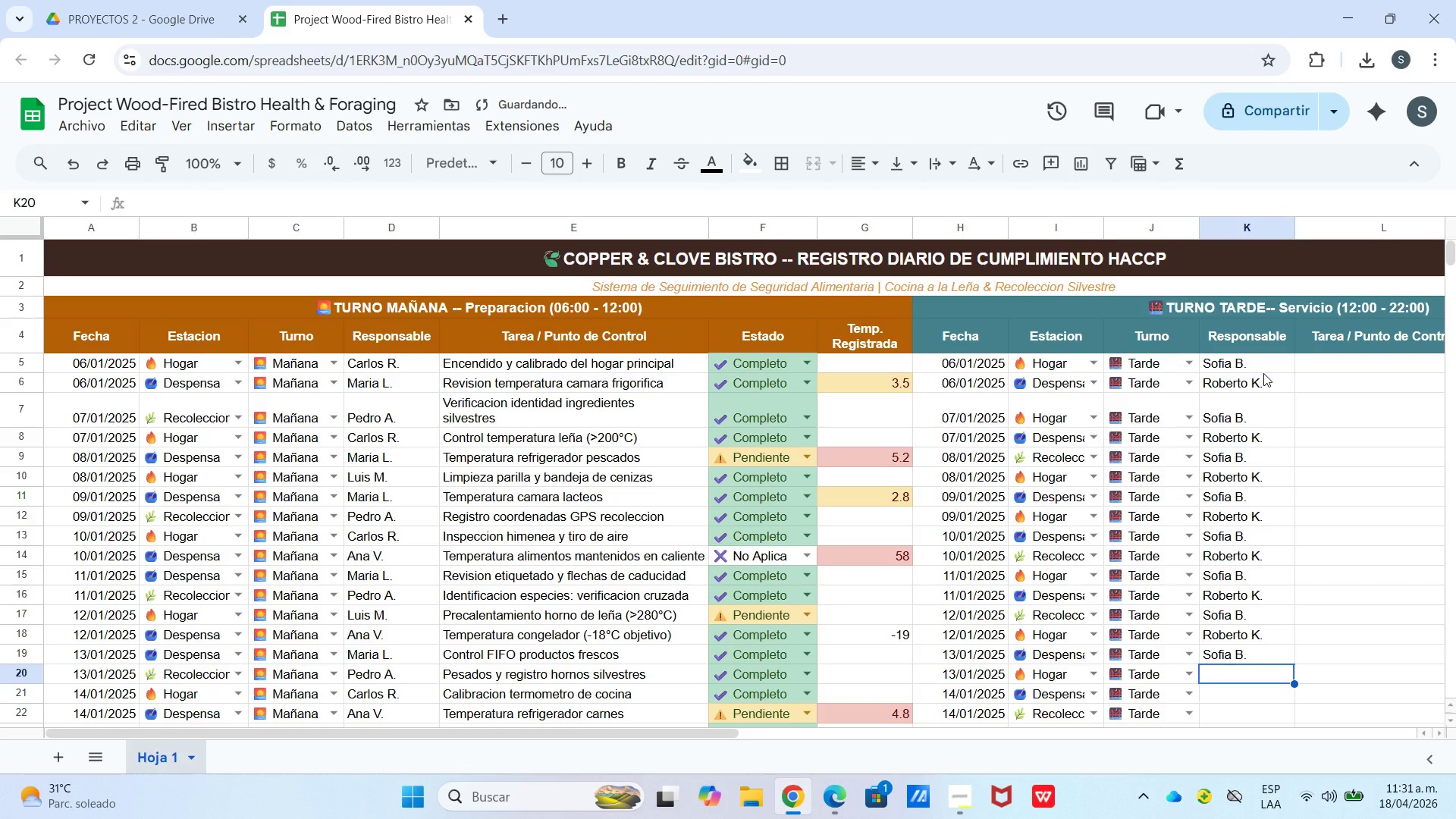 
type(ro)
 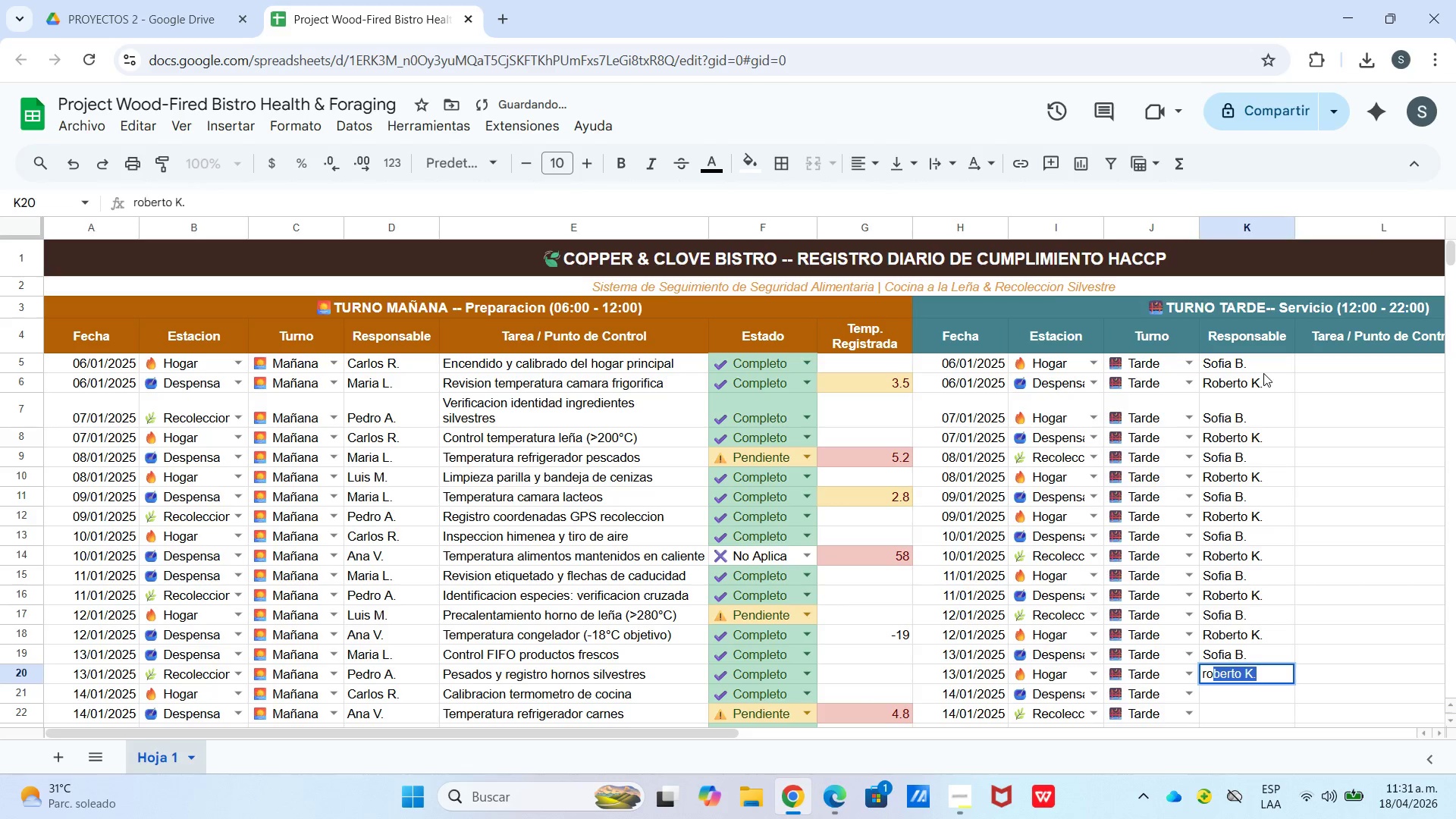 
key(Enter)
 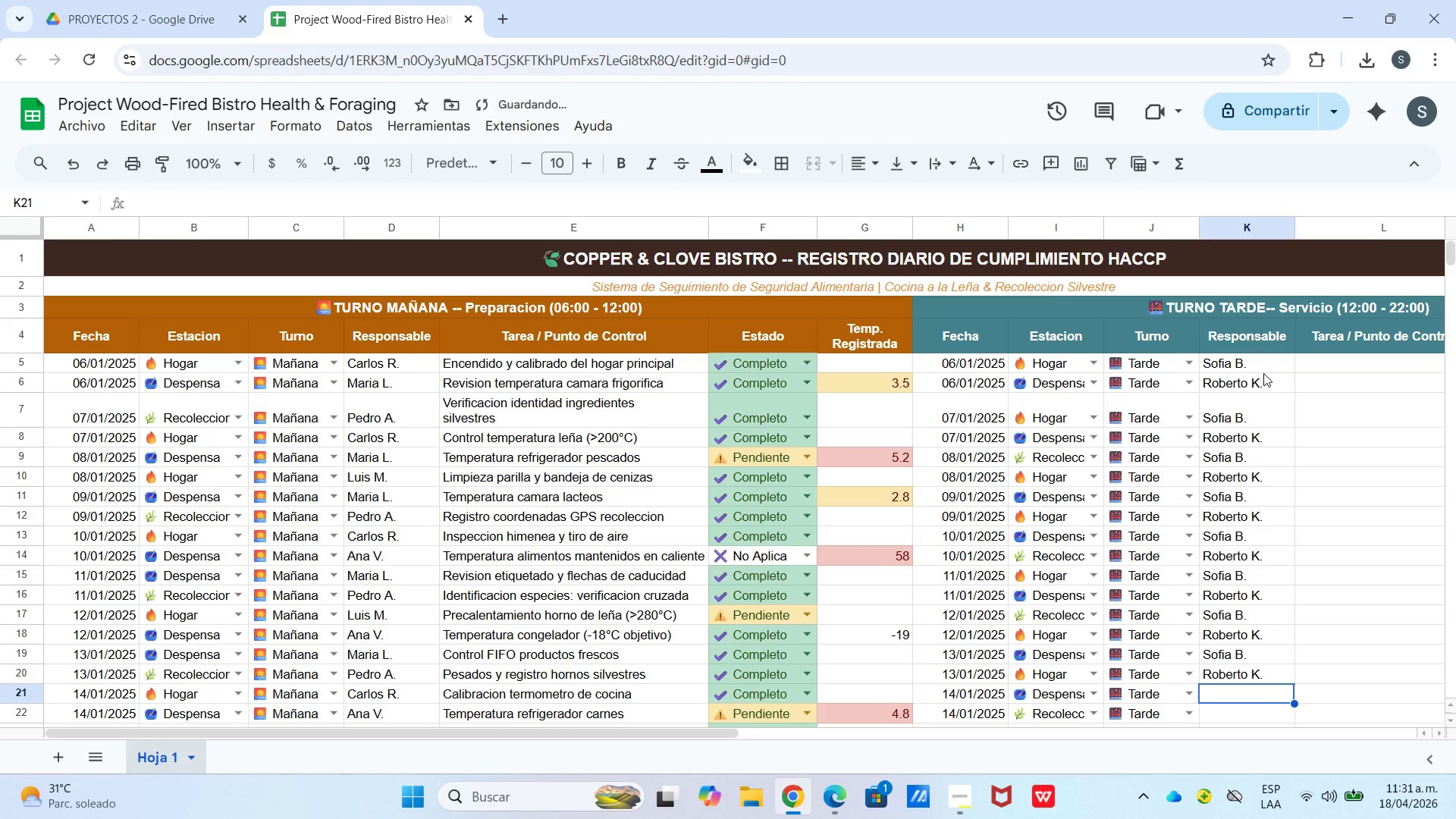 
key(S)
 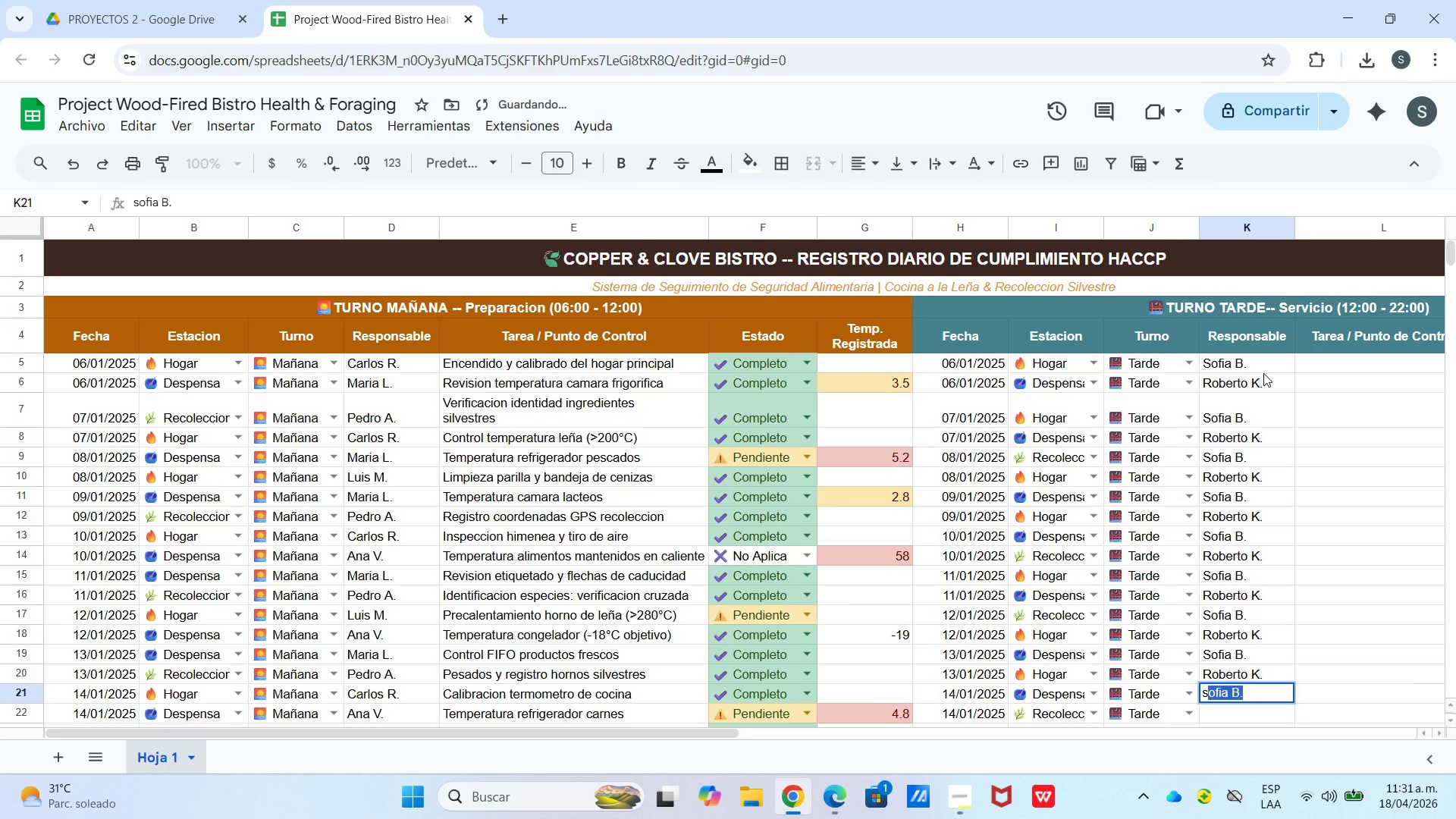 
key(Enter)
 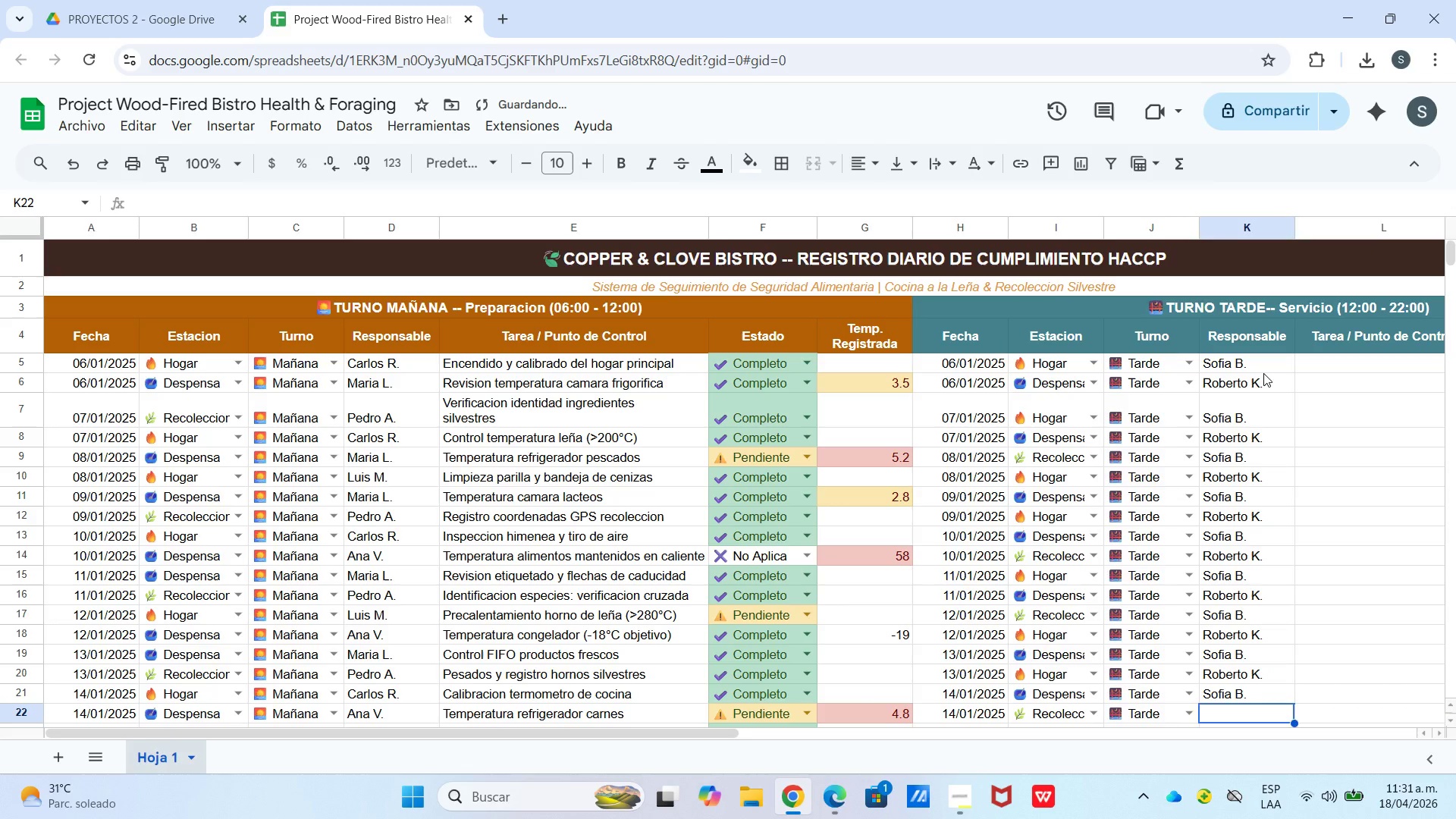 
type(ro)
 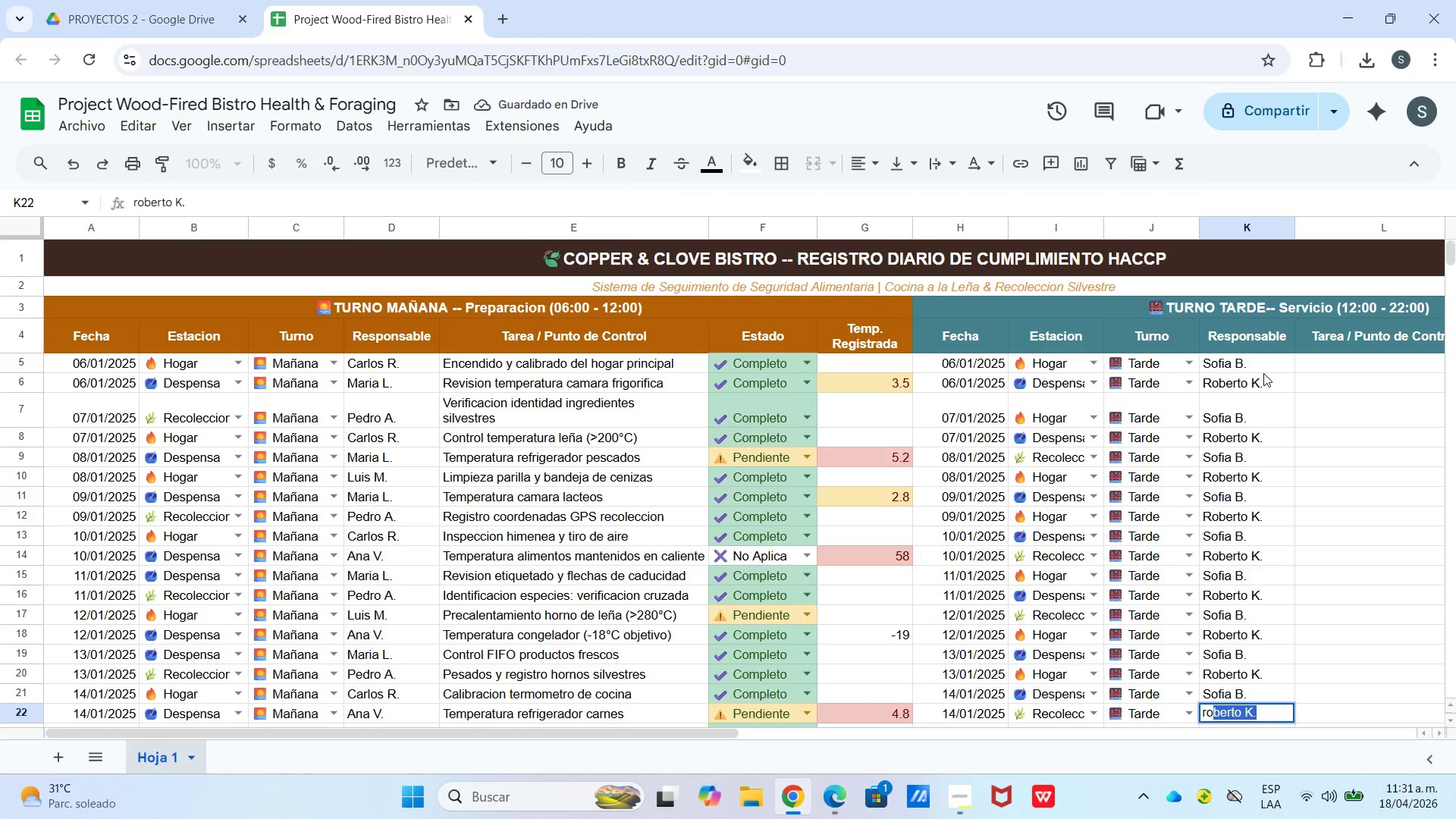 
key(Enter)
 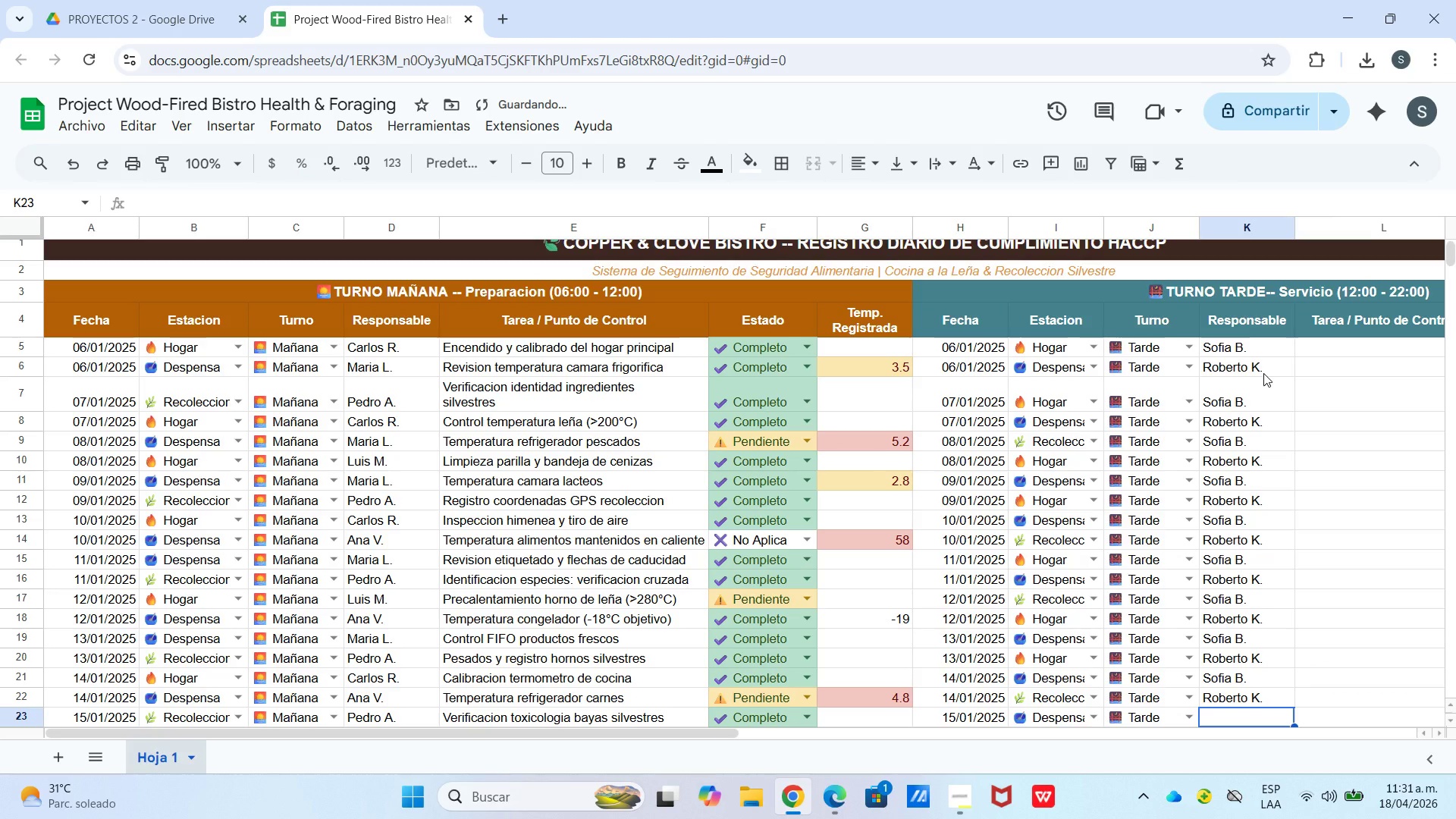 
key(S)
 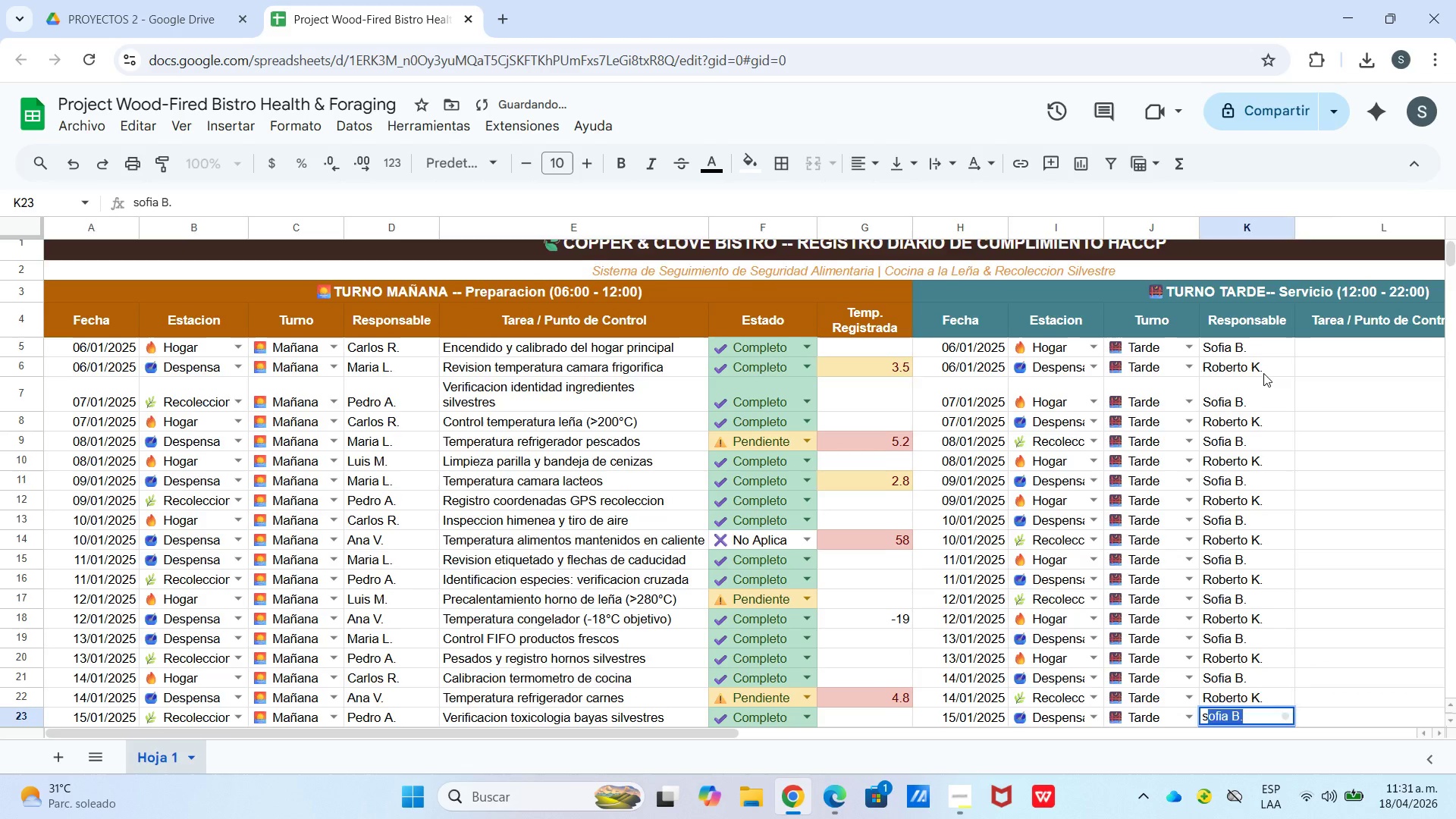 
key(Enter)
 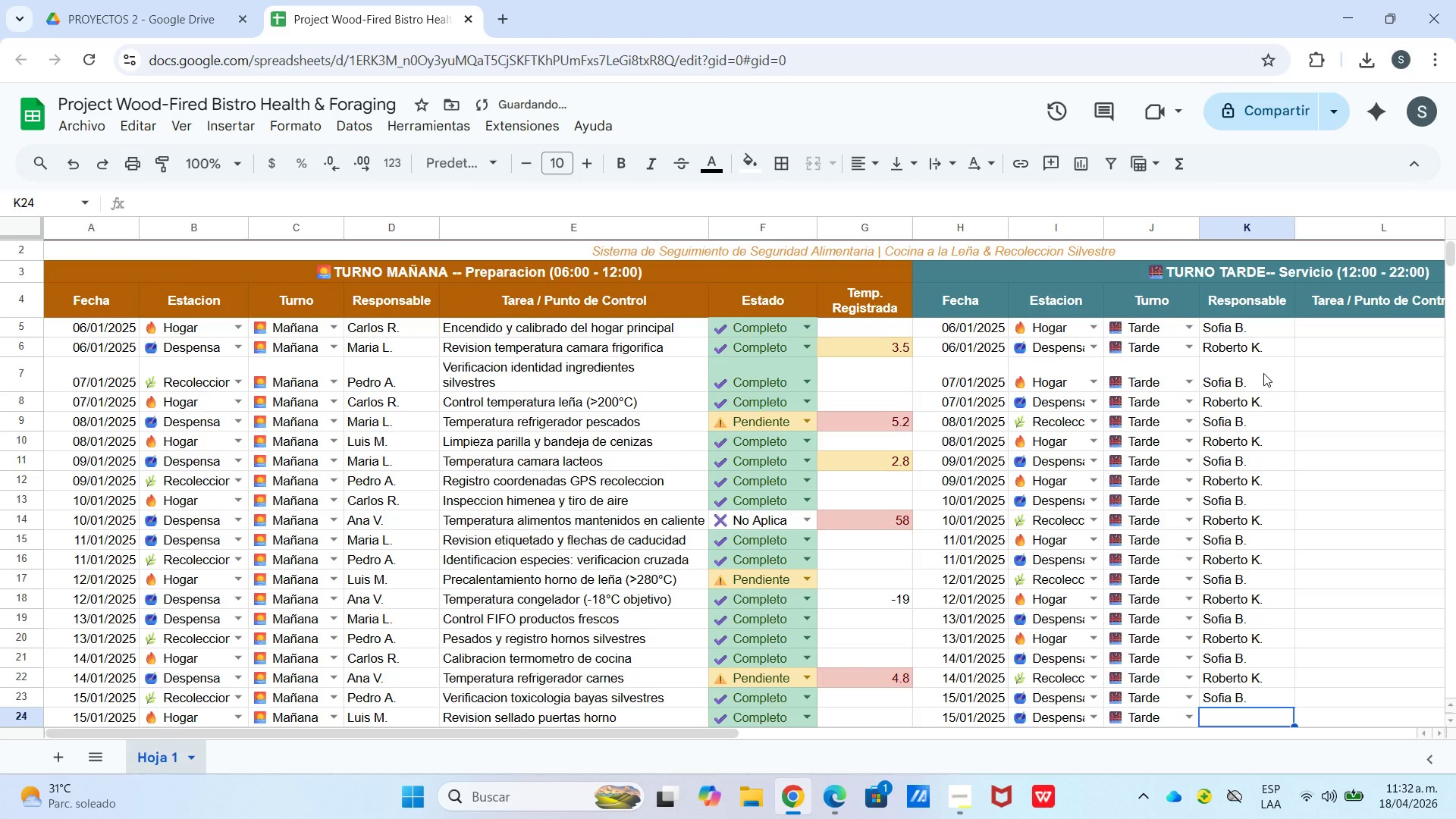 
type(ro)
 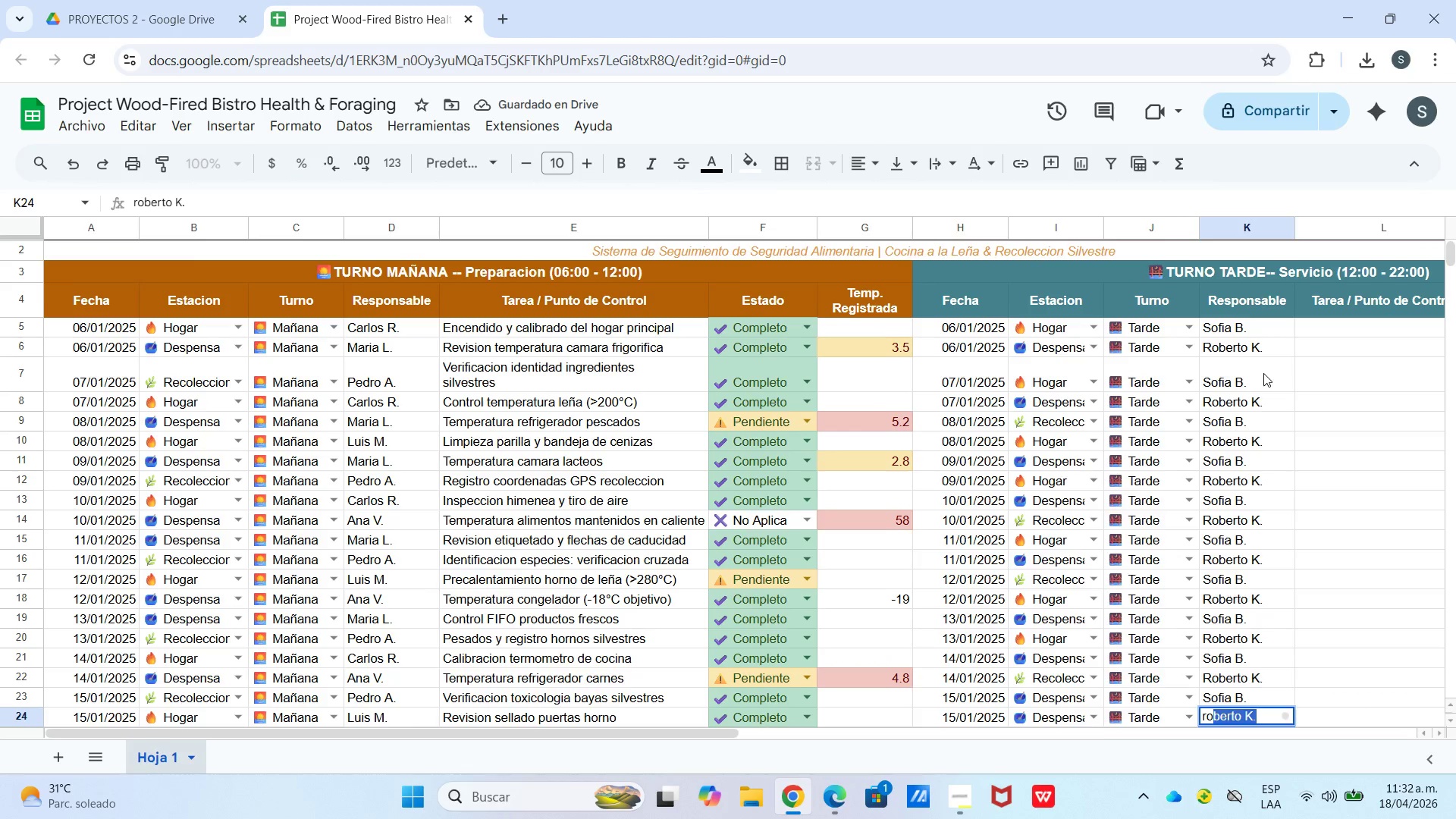 
key(Enter)
 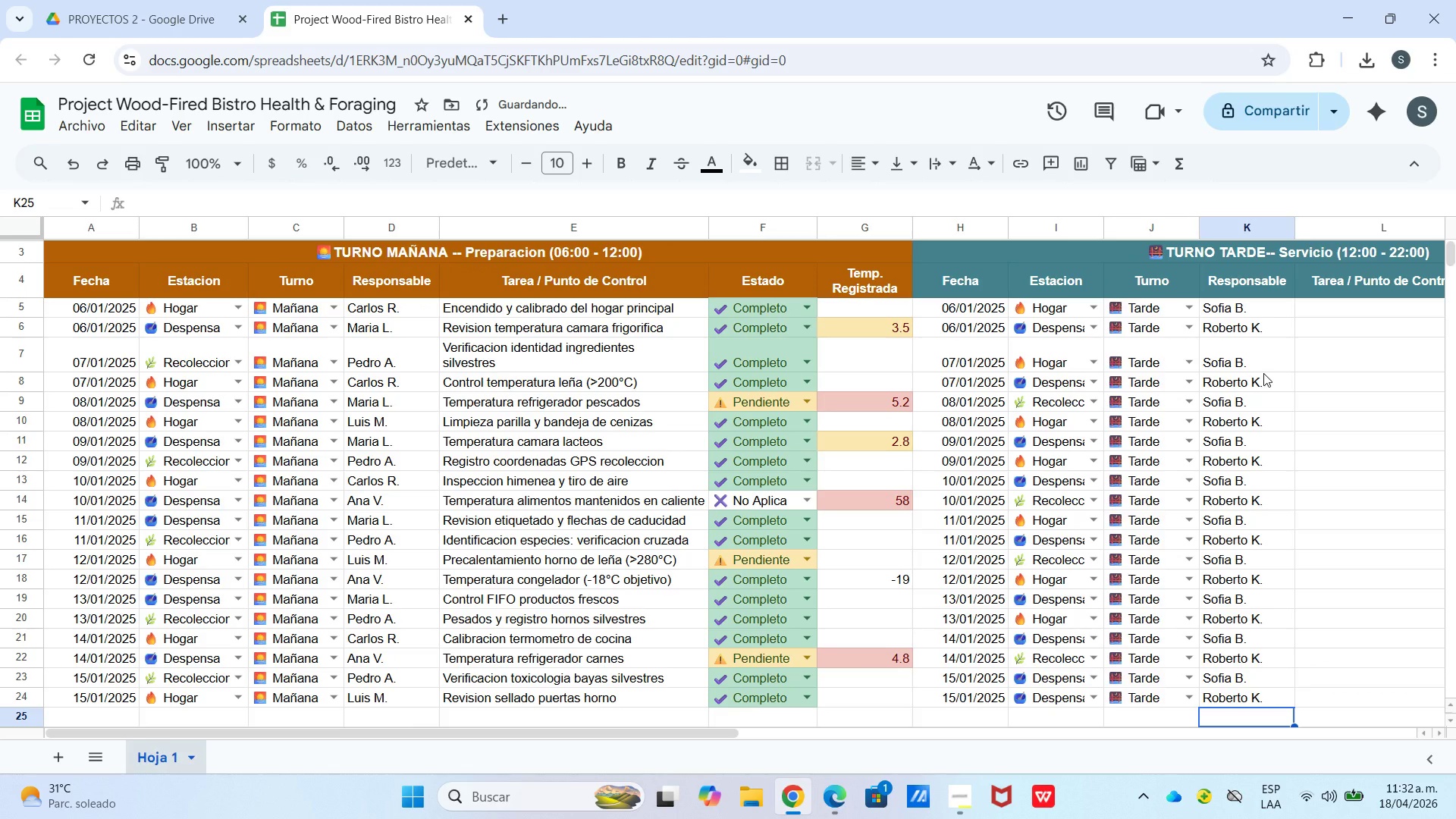 
key(S)
 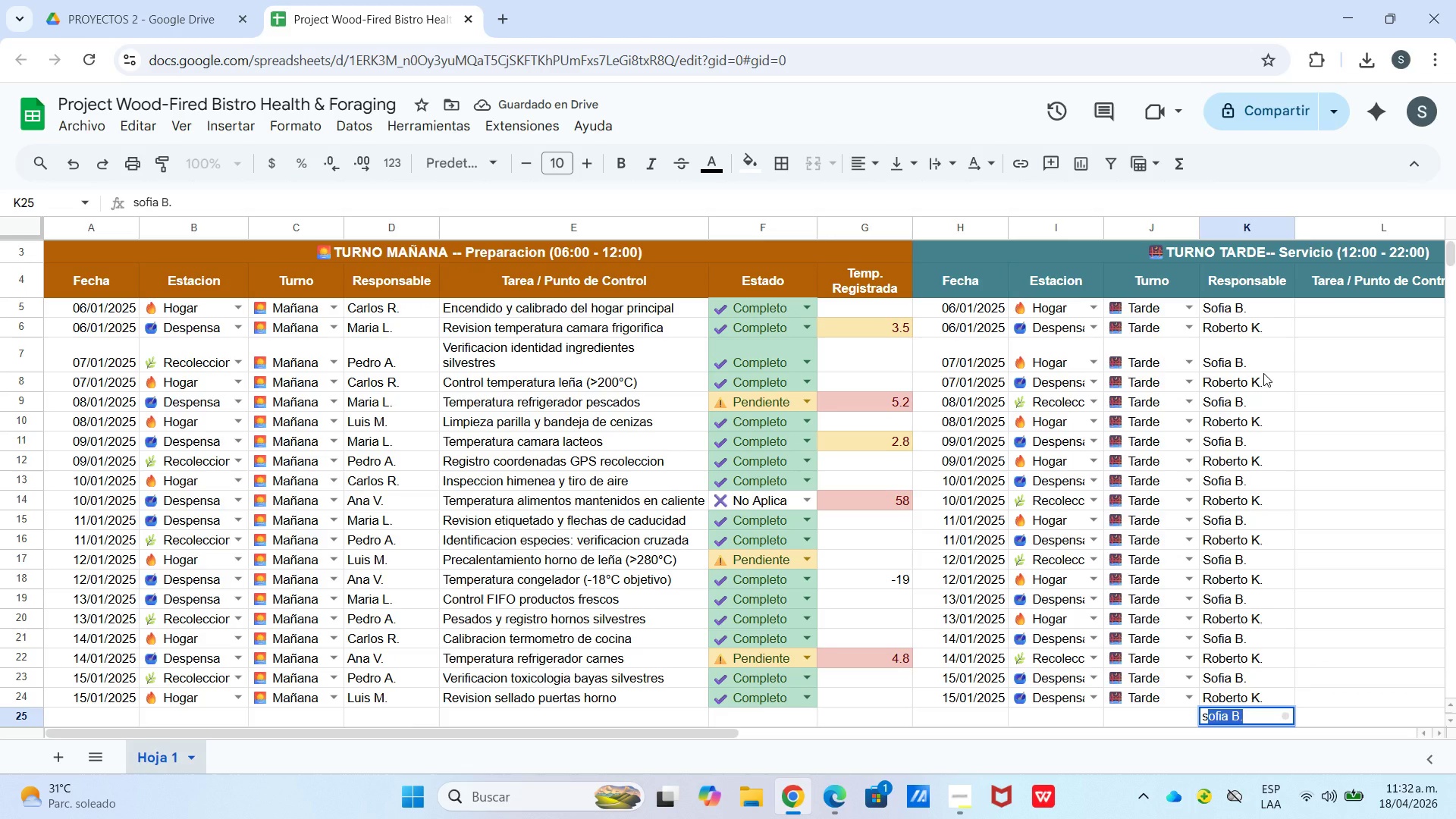 
key(Backspace)
 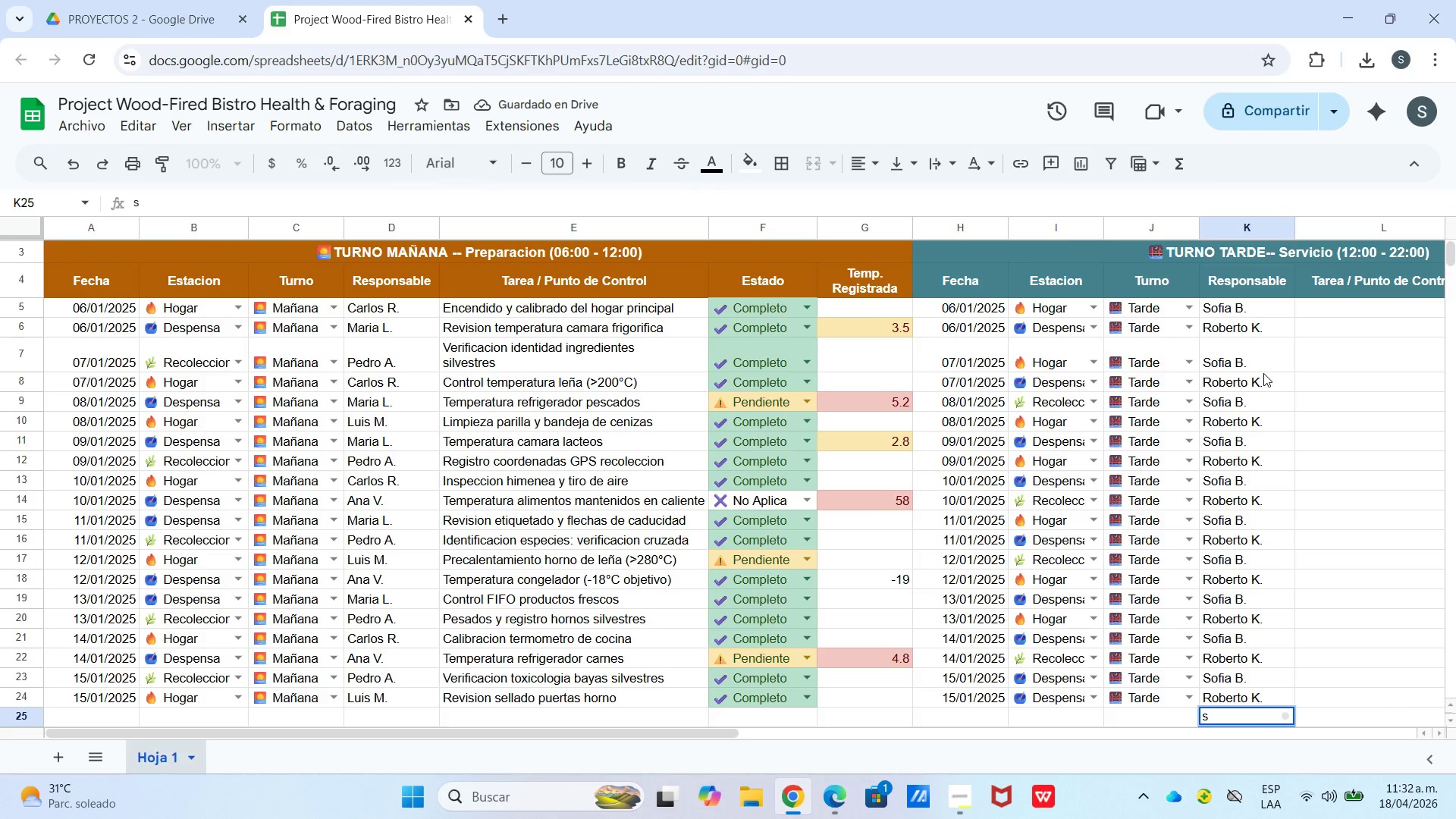 
key(Backspace)
 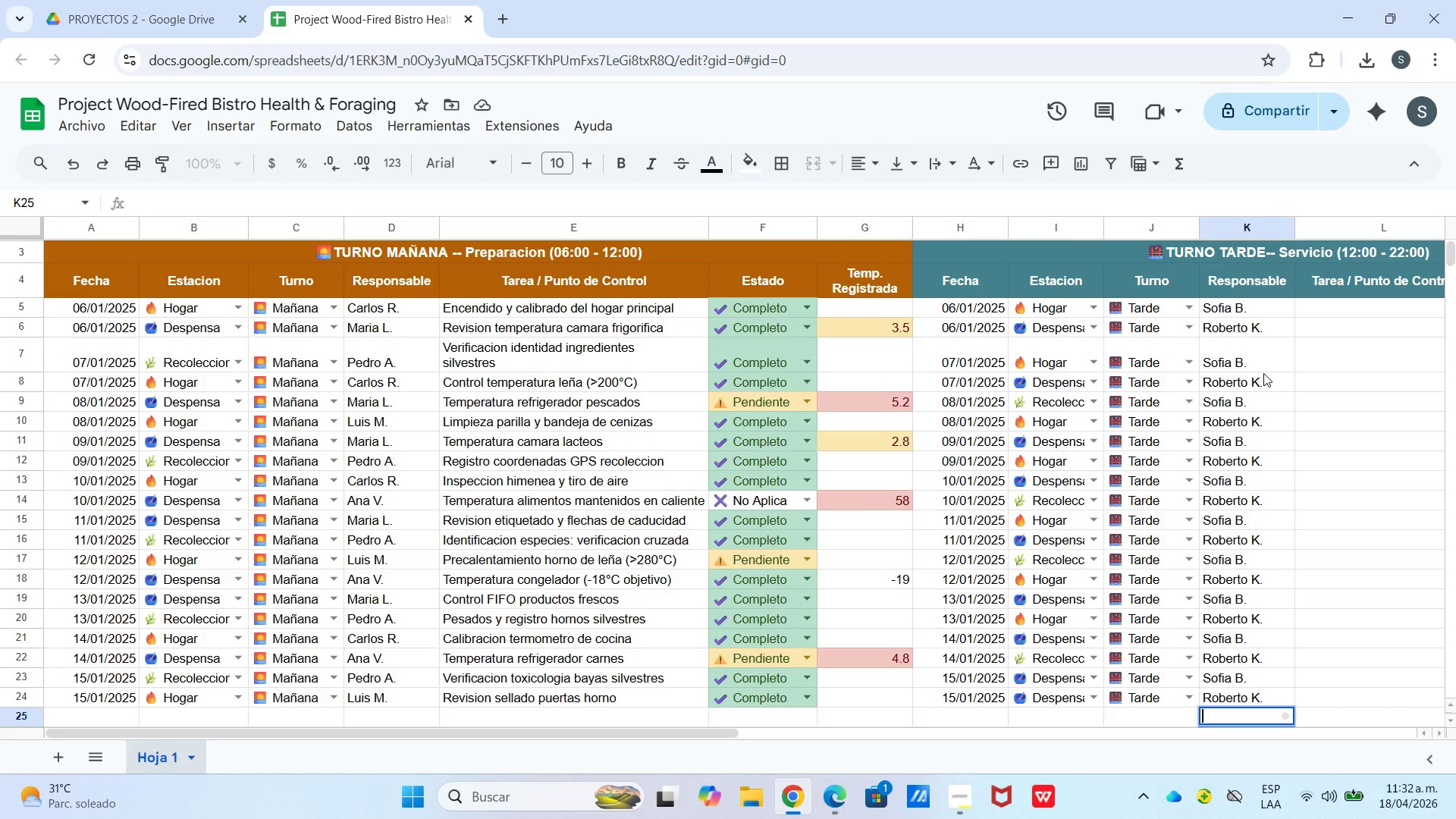 
wait(11.64)
 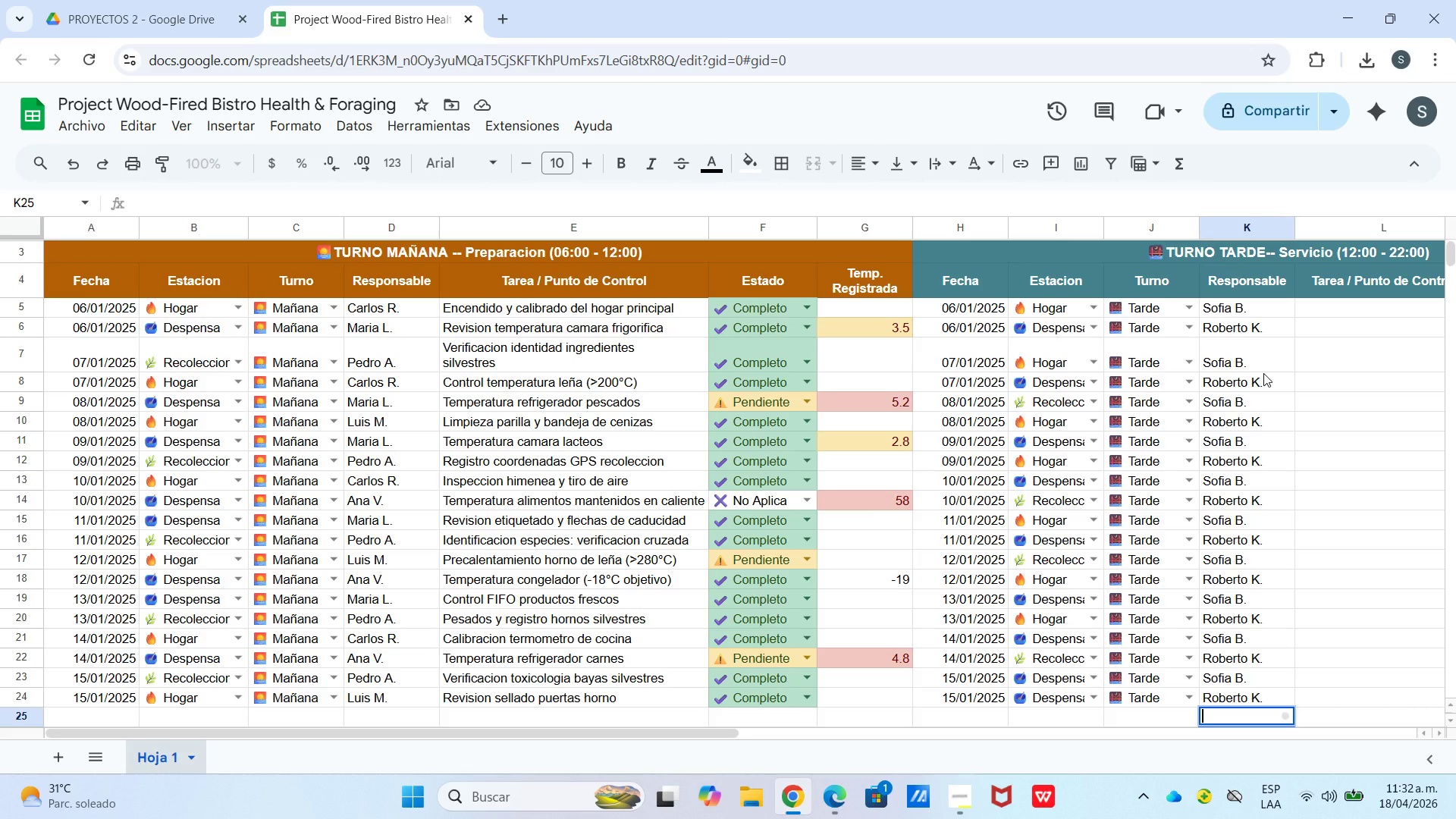 
left_click_drag(start_coordinate=[711, 736], to_coordinate=[929, 752])
 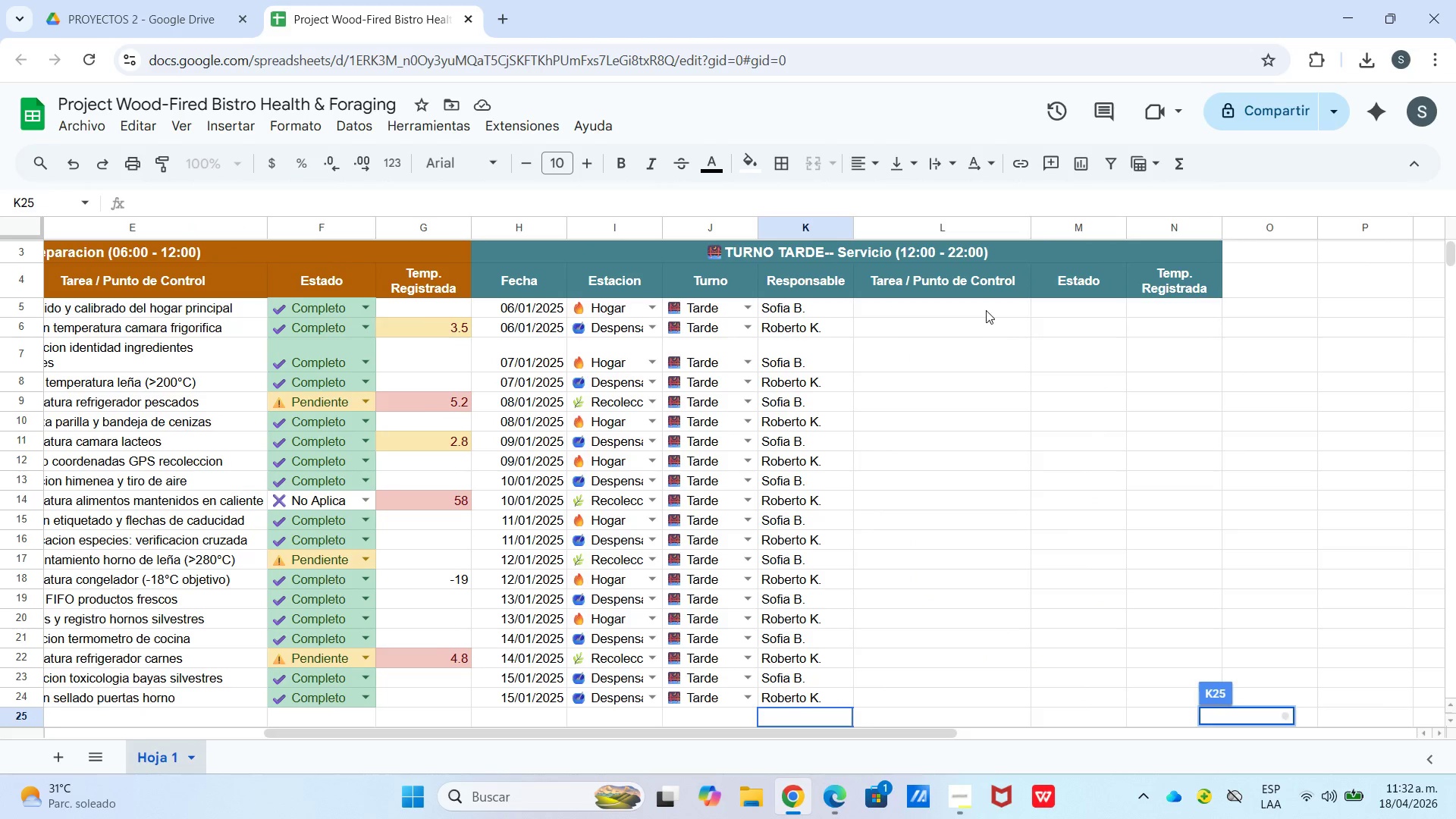 
left_click([984, 303])
 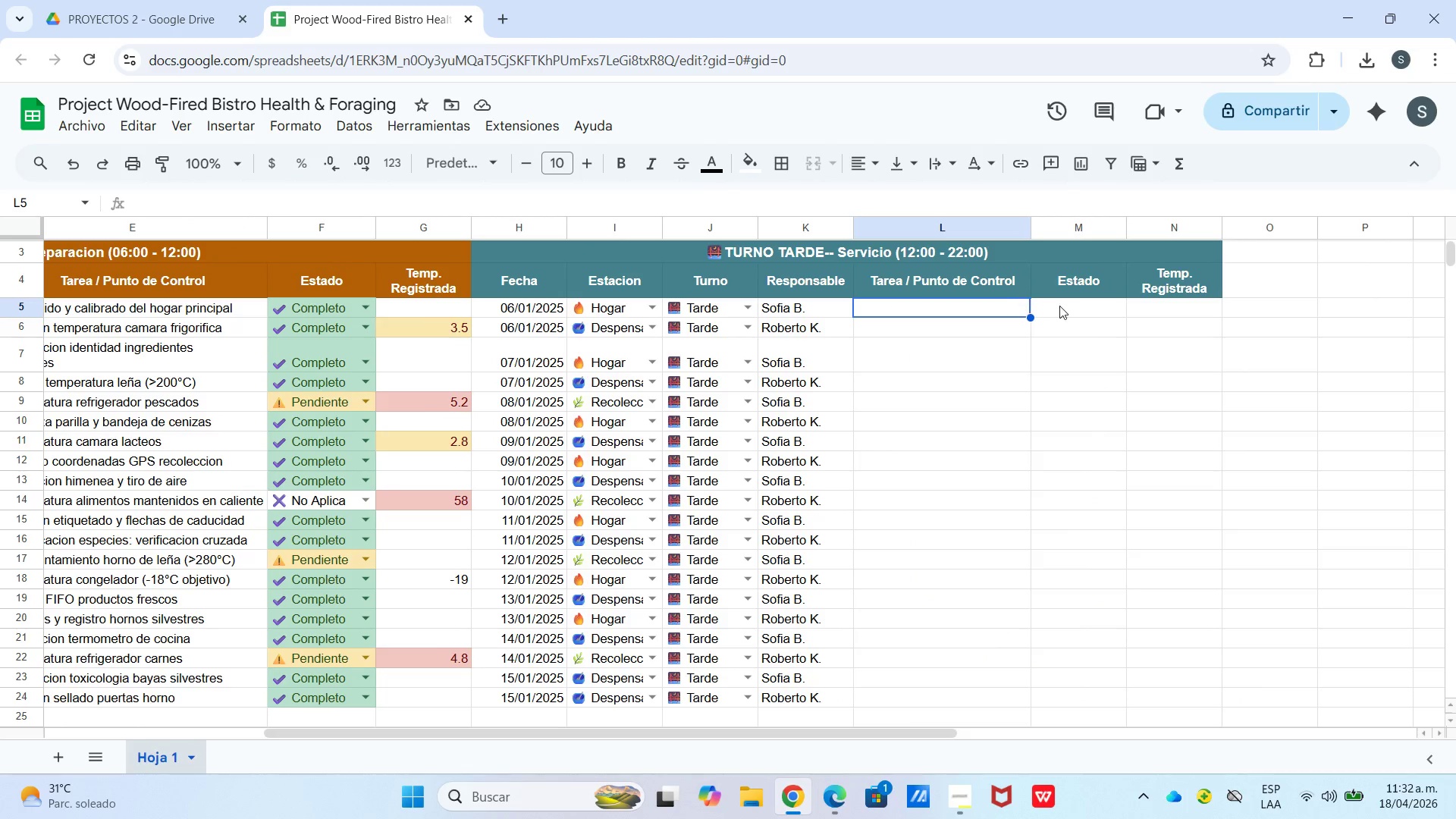 
left_click([1065, 308])
 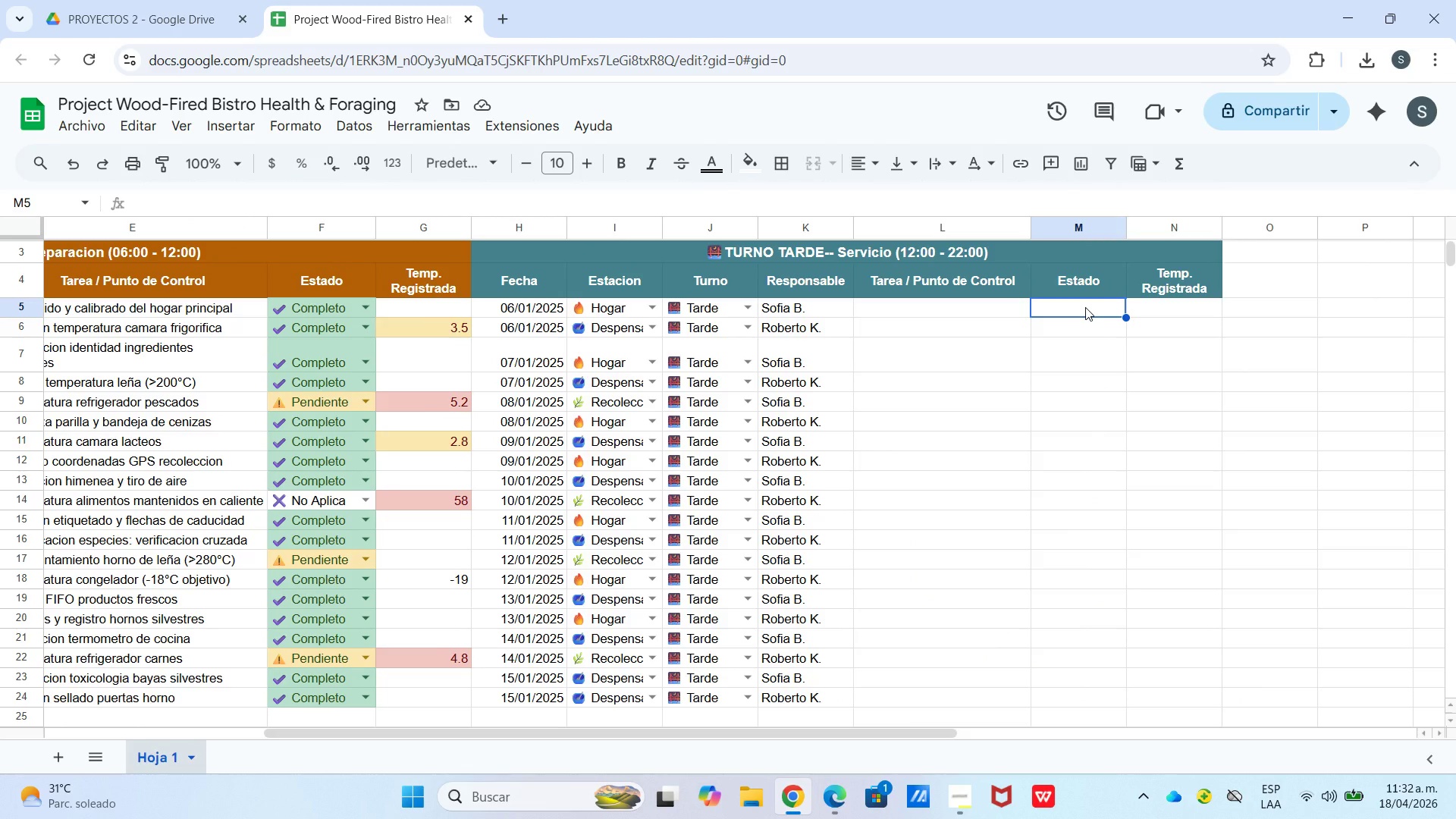 
right_click([1086, 307])
 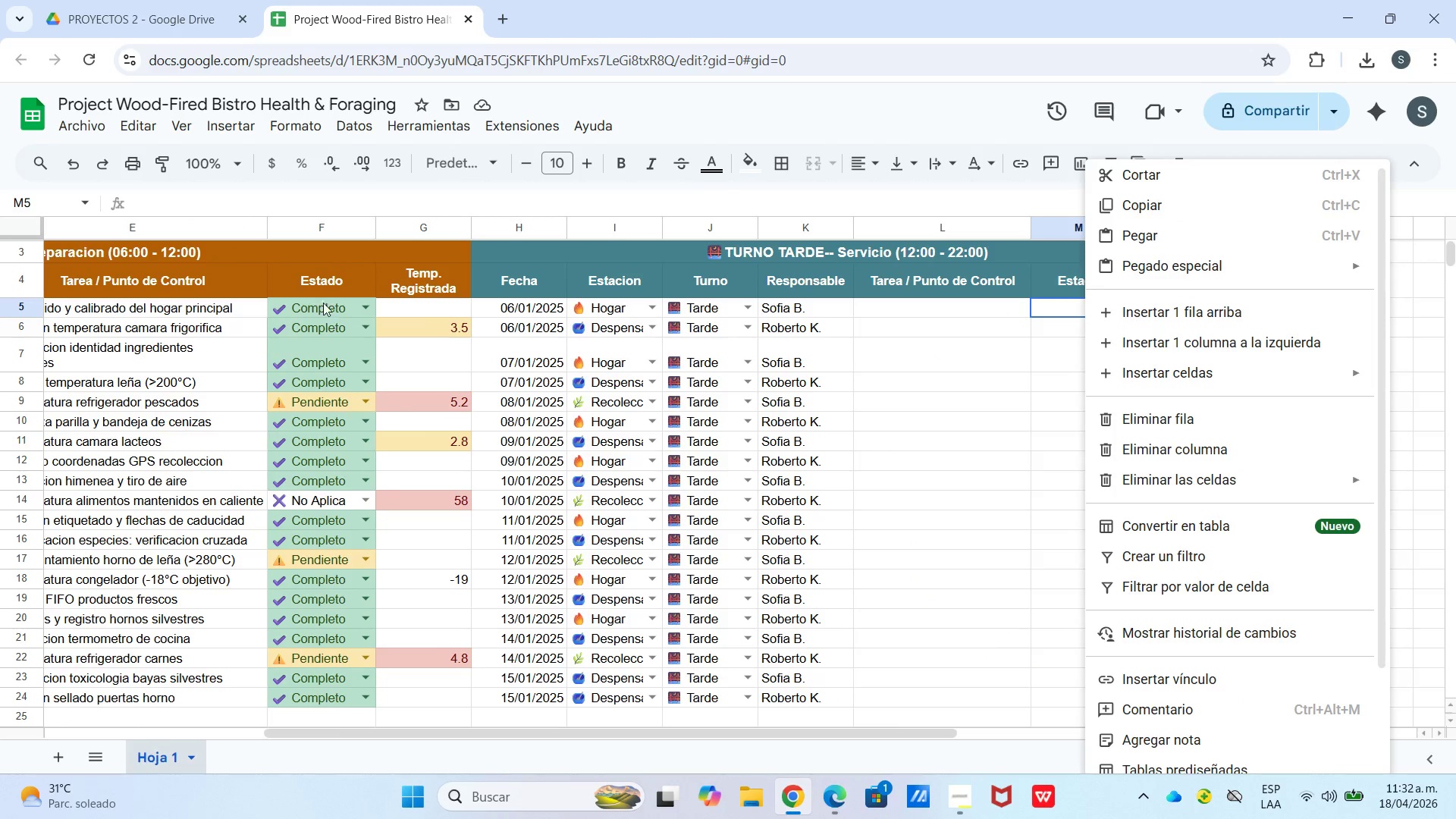 
left_click([324, 306])
 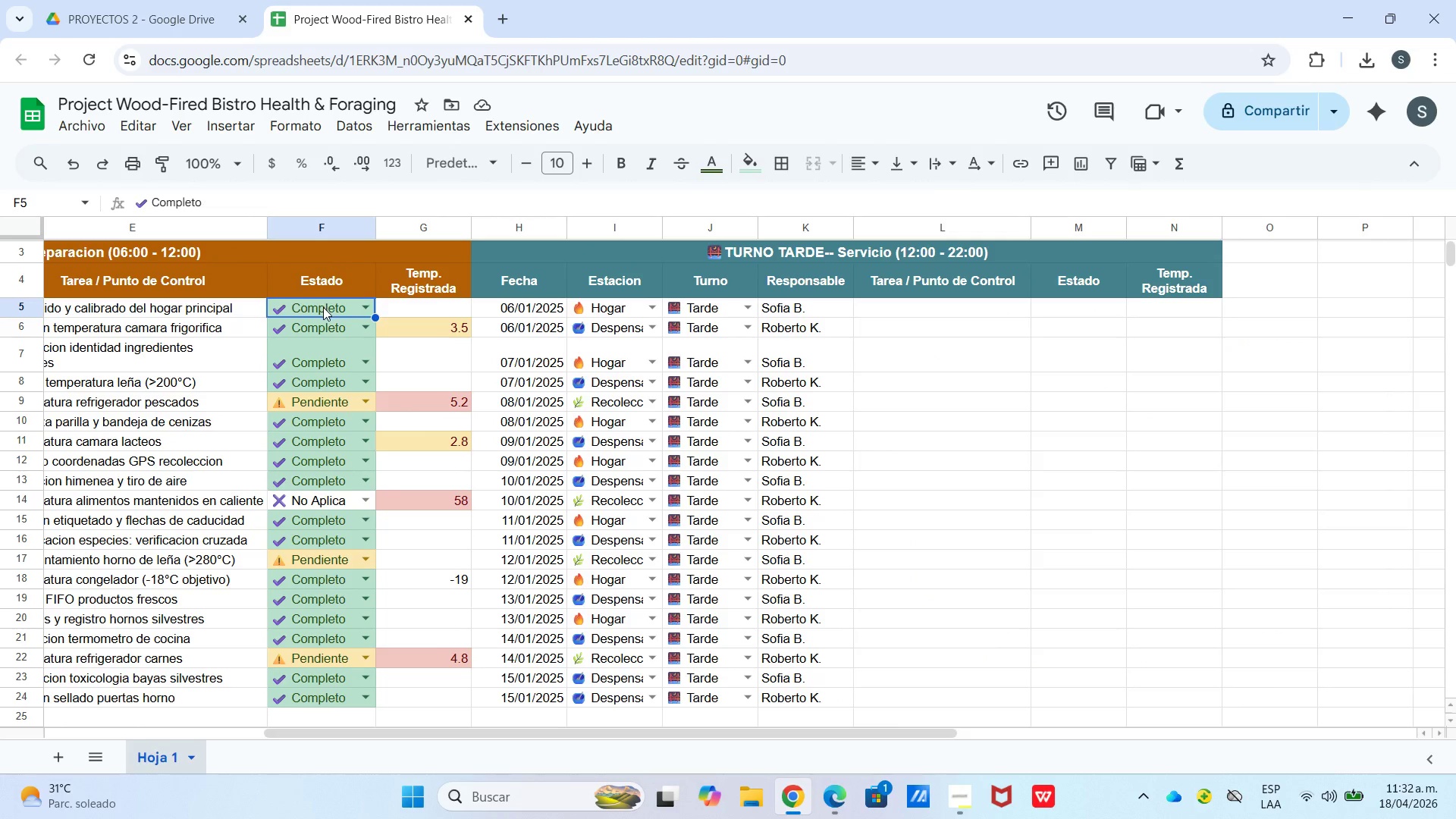 
right_click([323, 307])
 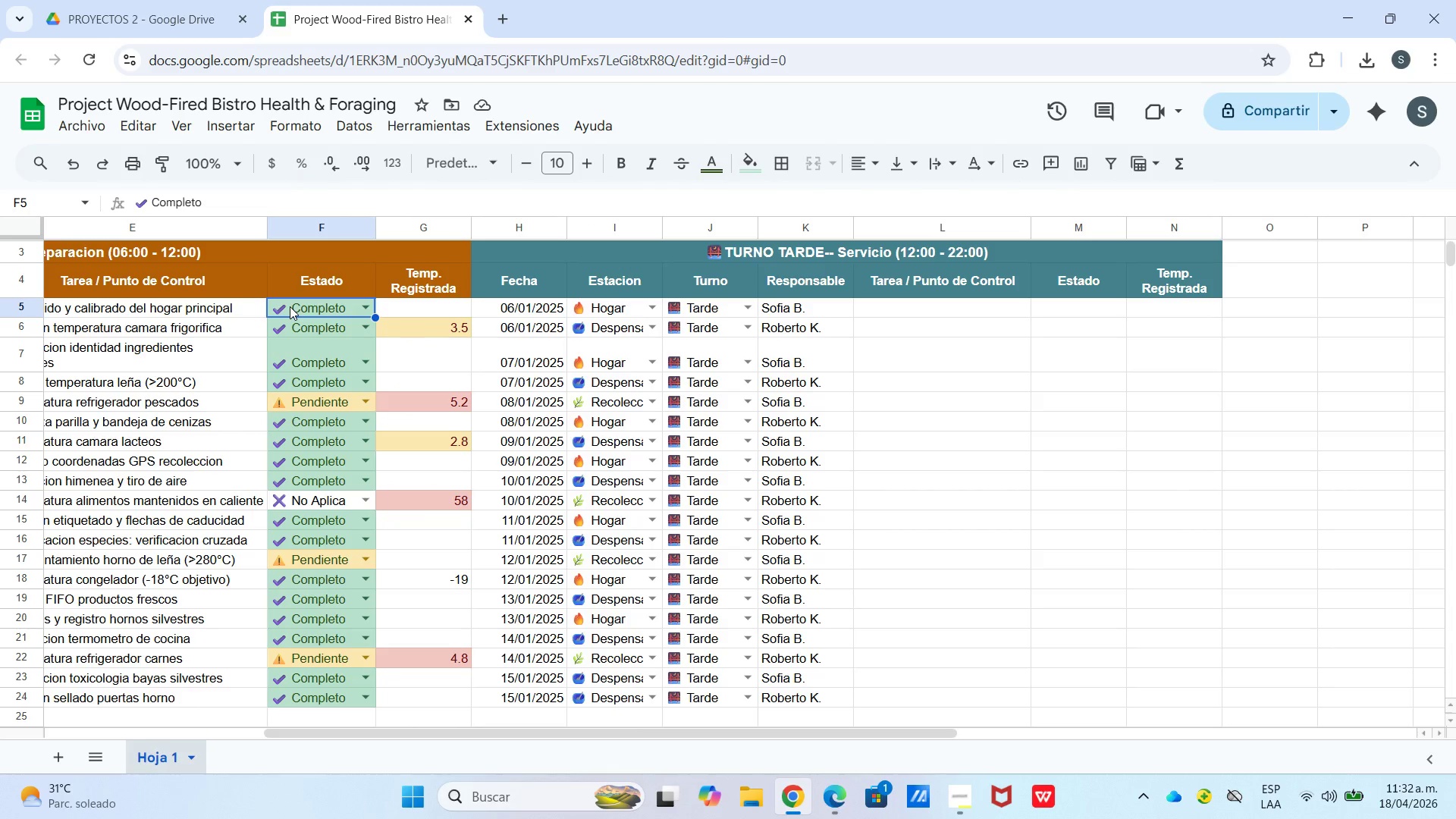 
key(Control+C)
 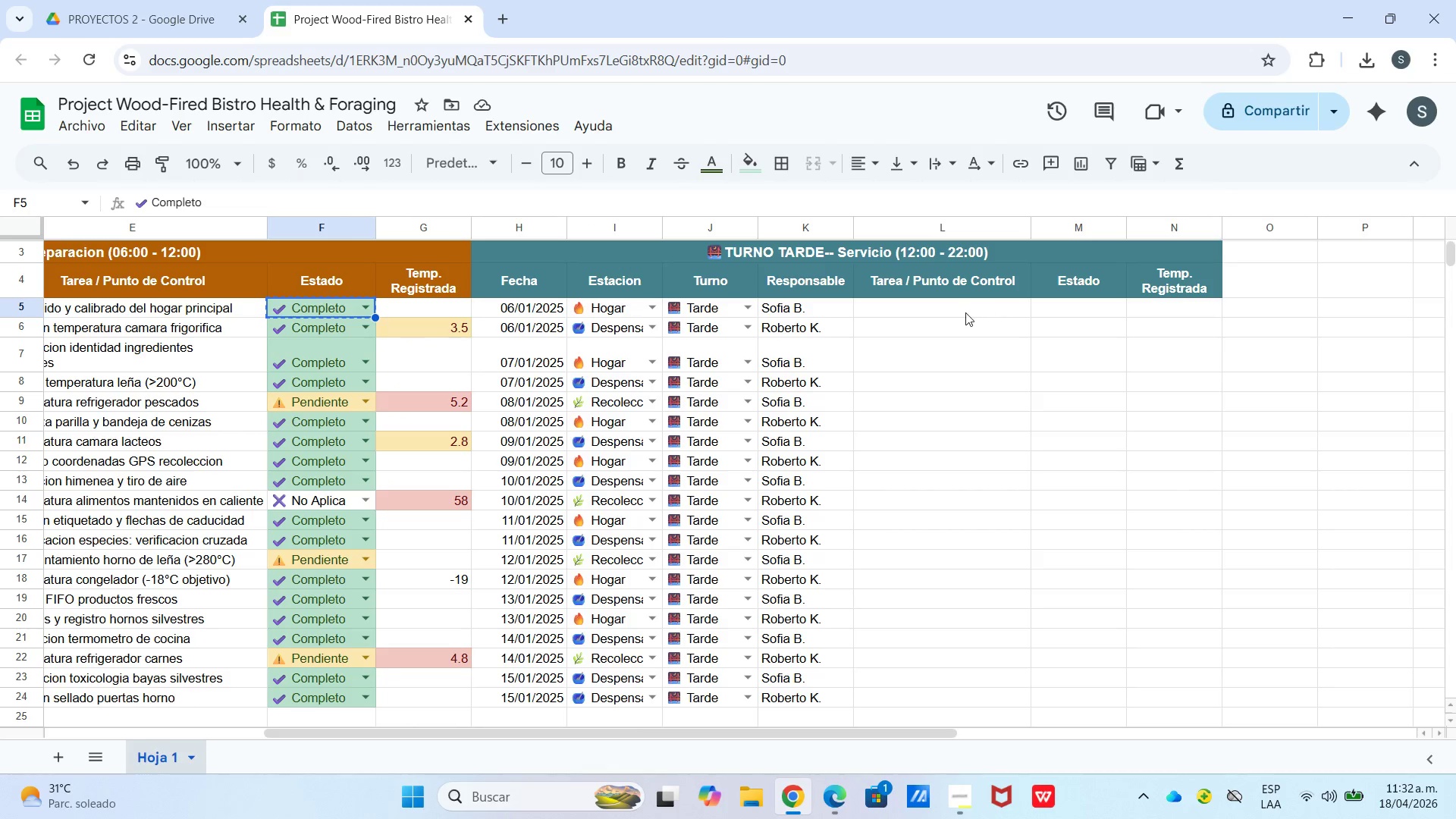 
left_click([963, 312])
 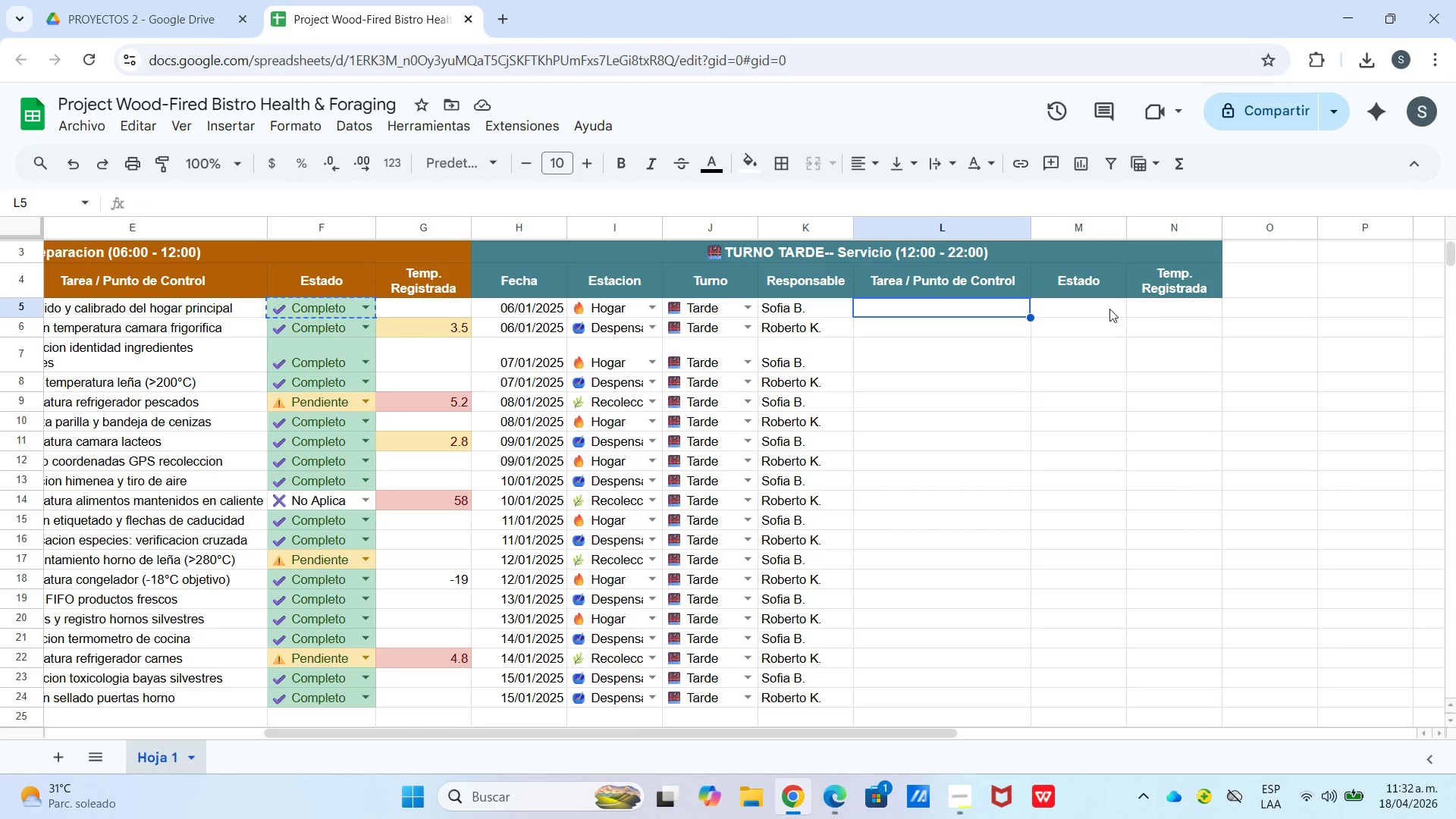 
key(Control+V)
 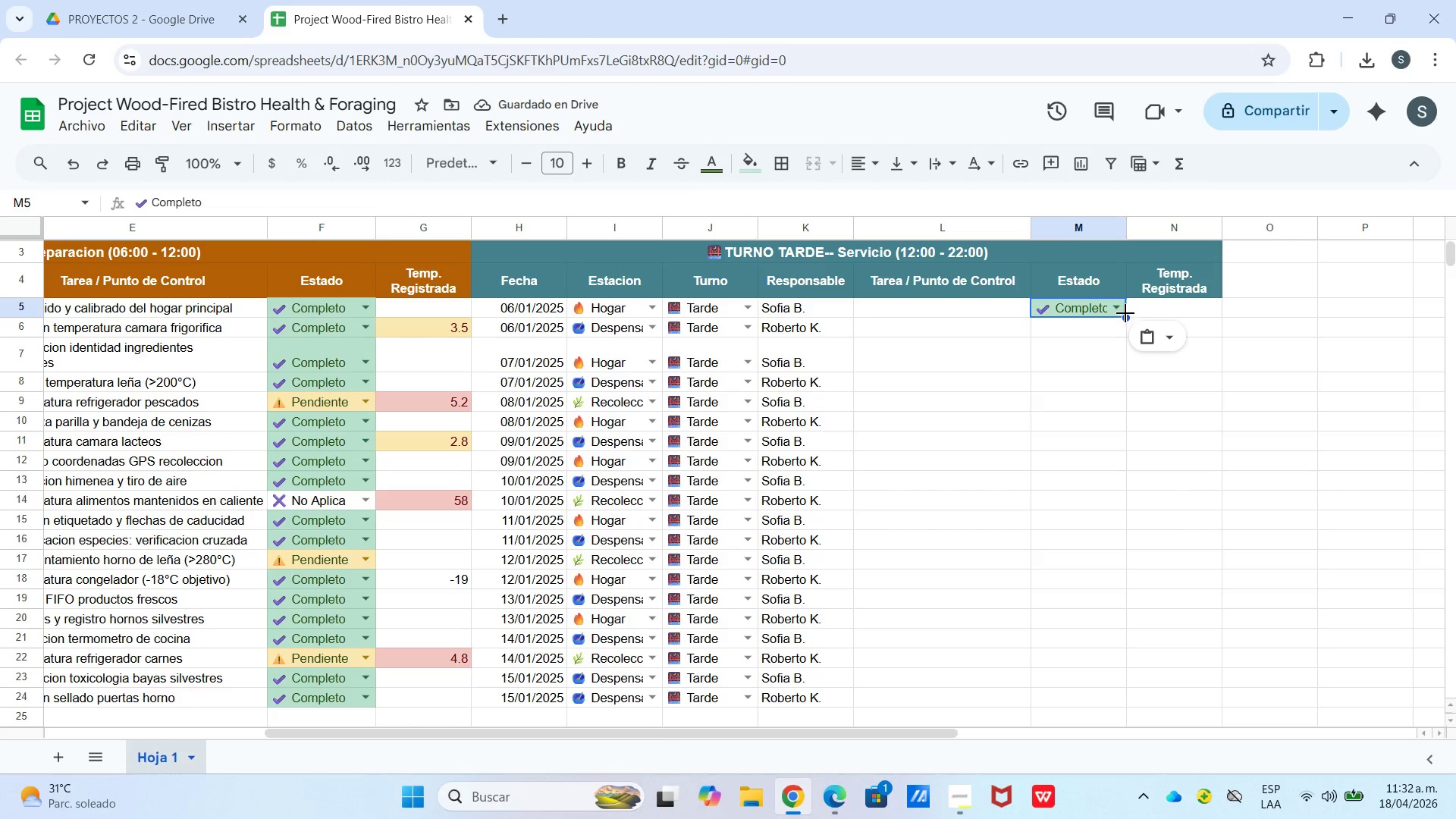 
left_click_drag(start_coordinate=[1127, 317], to_coordinate=[1056, 509])
 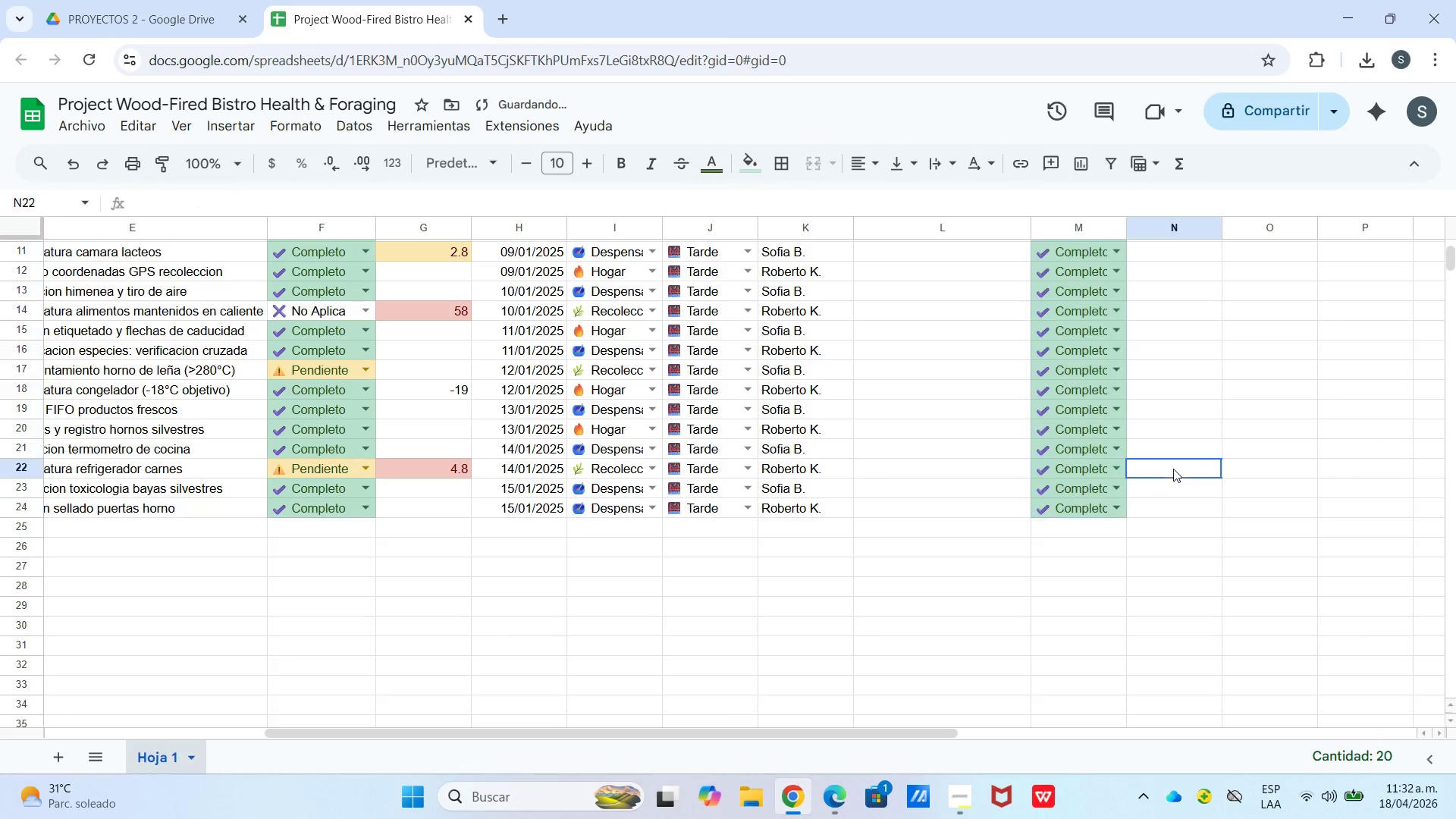 
scroll: coordinate [1059, 556], scroll_direction: down, amount: 2.0
 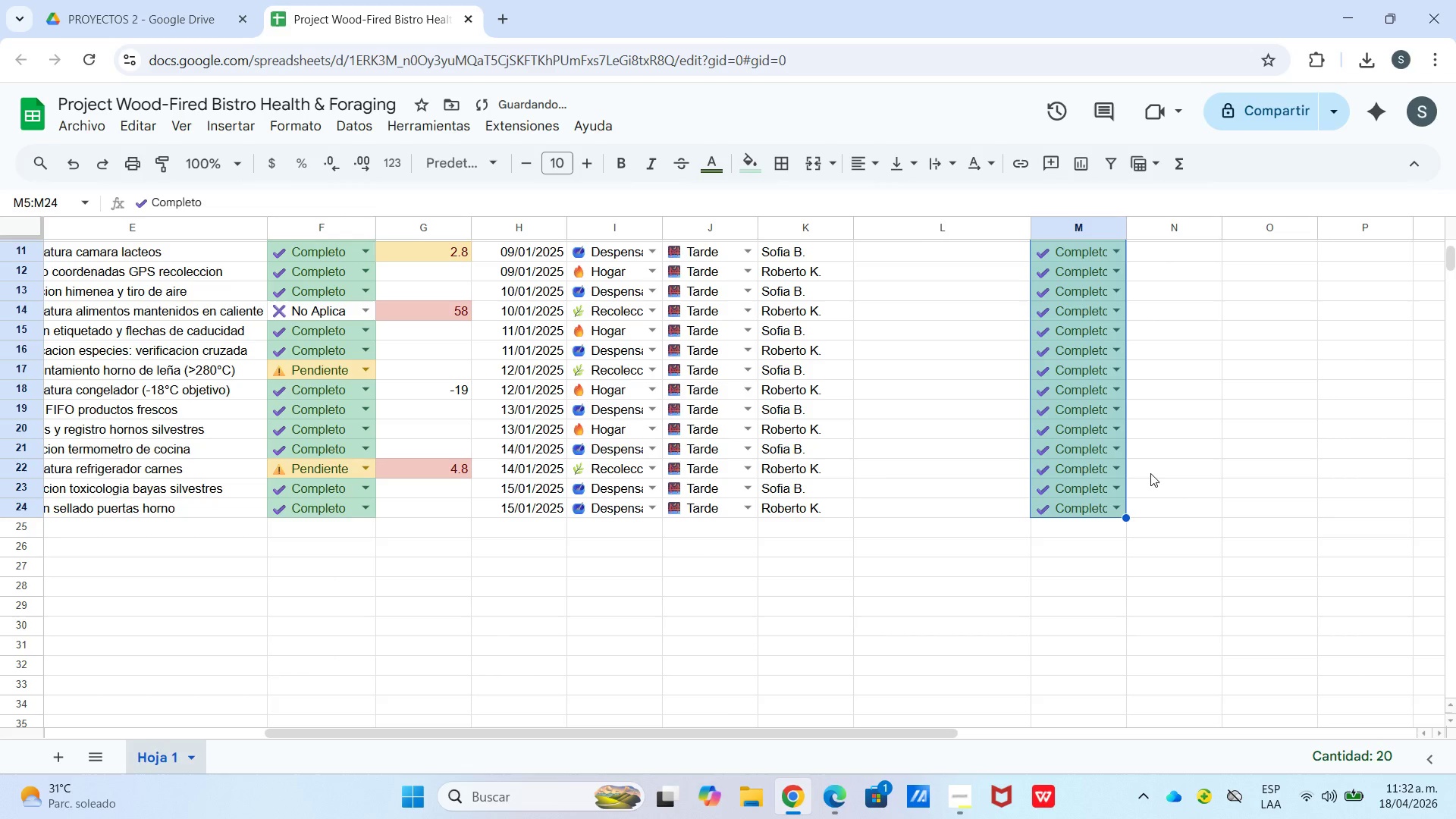 
scroll: coordinate [1124, 346], scroll_direction: up, amount: 6.0
 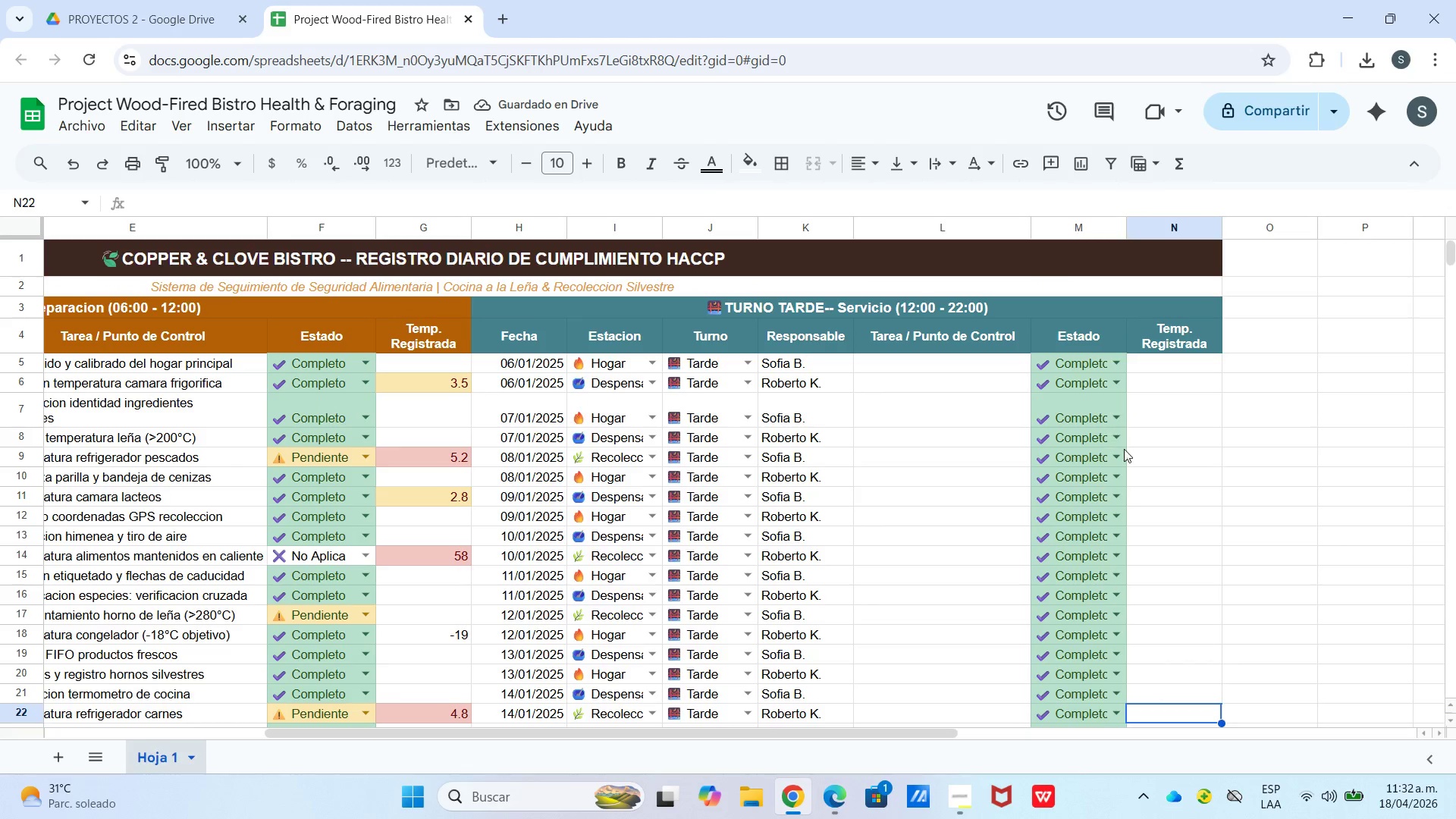 
left_click([1119, 440])
 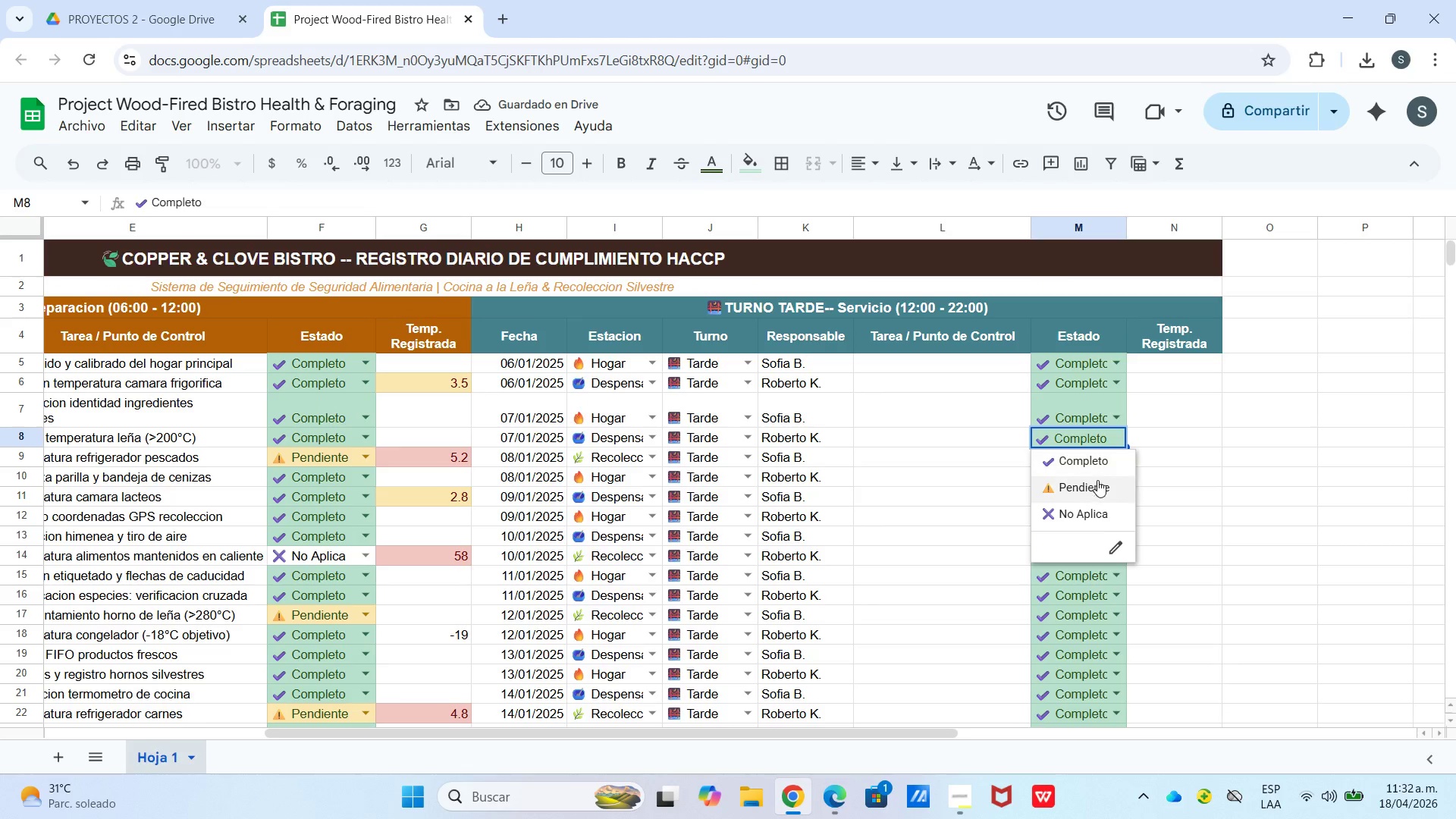 
left_click([1097, 483])
 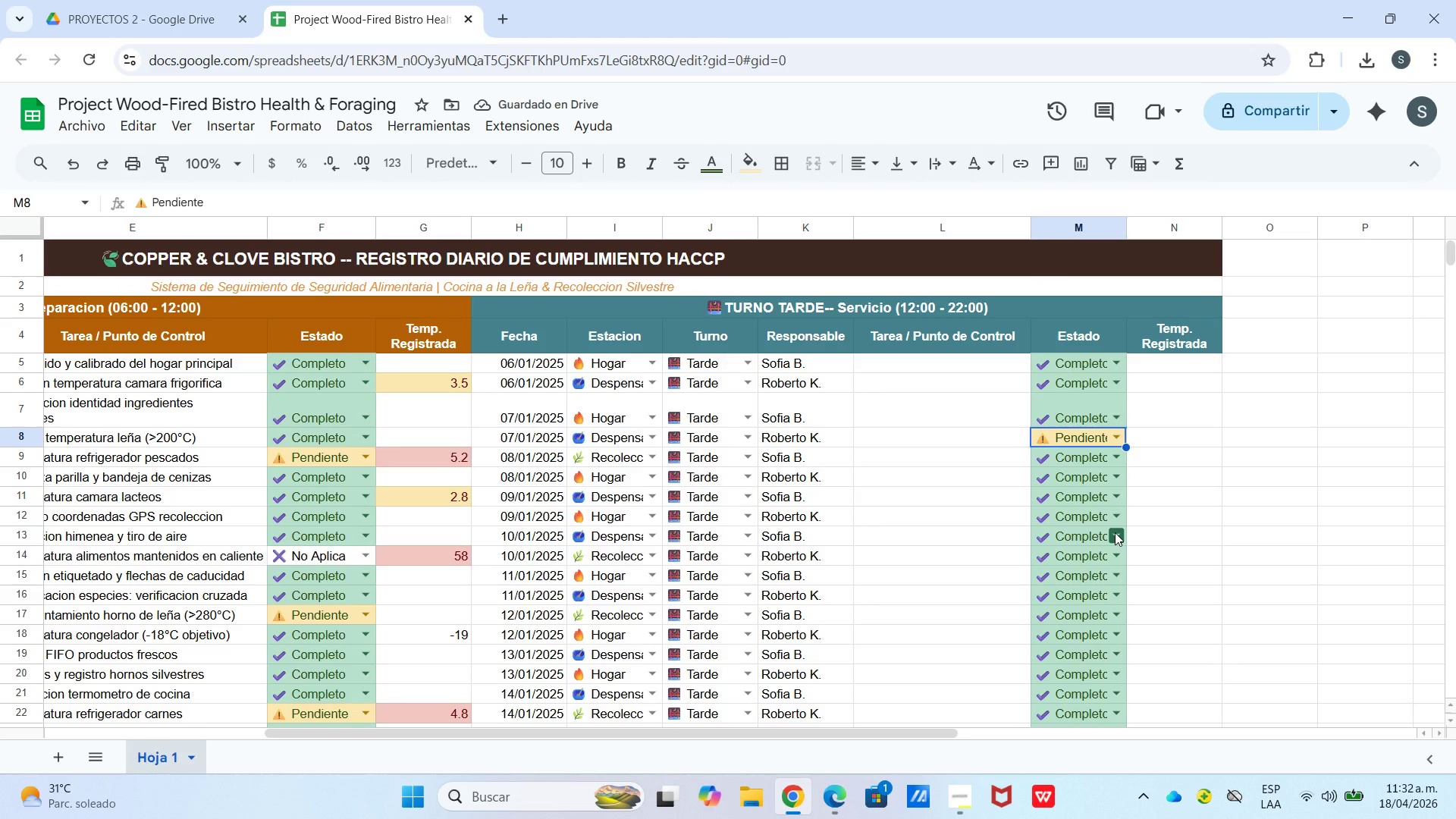 
left_click([1113, 518])
 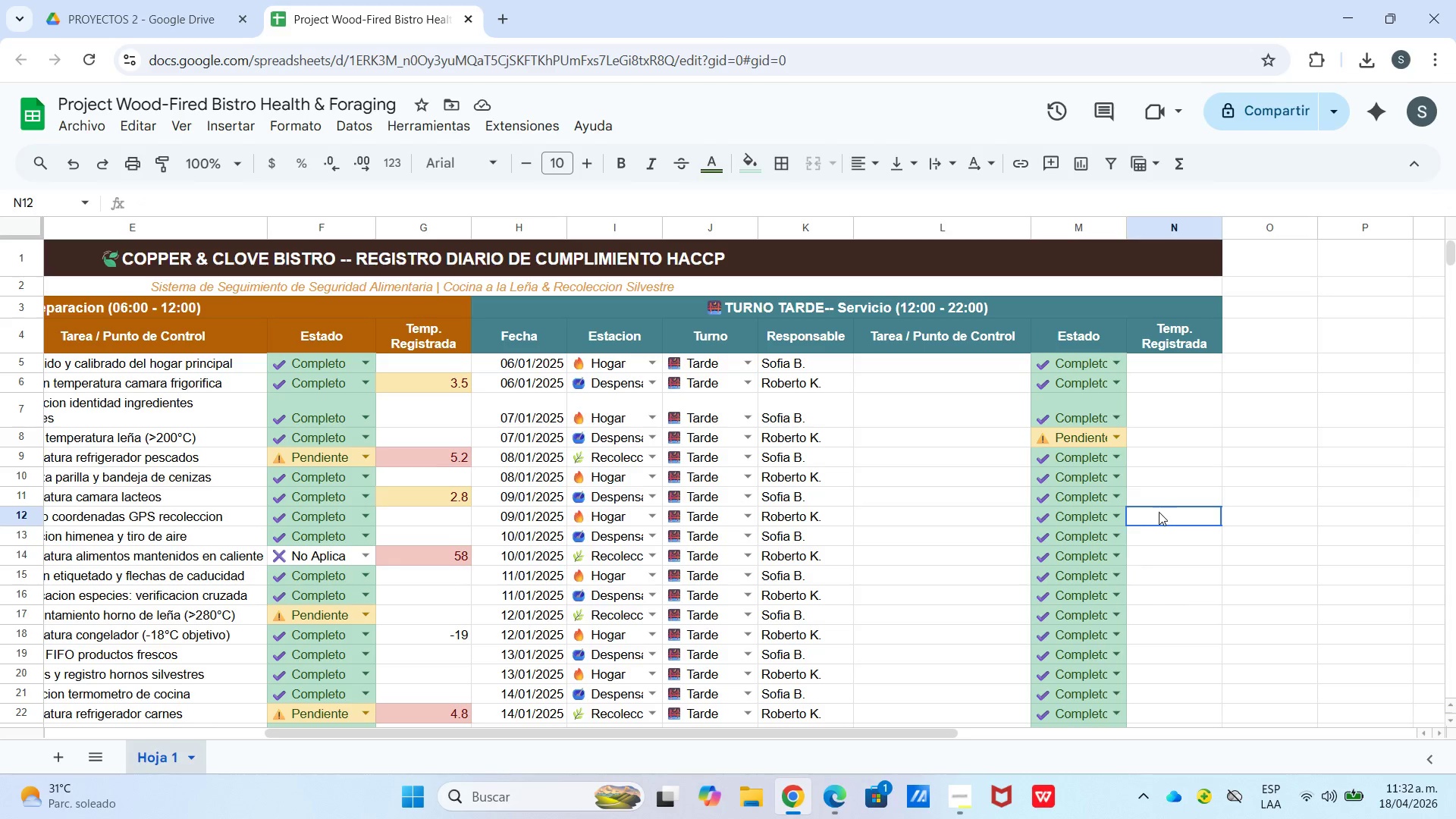 
mouse_move([1116, 544])
 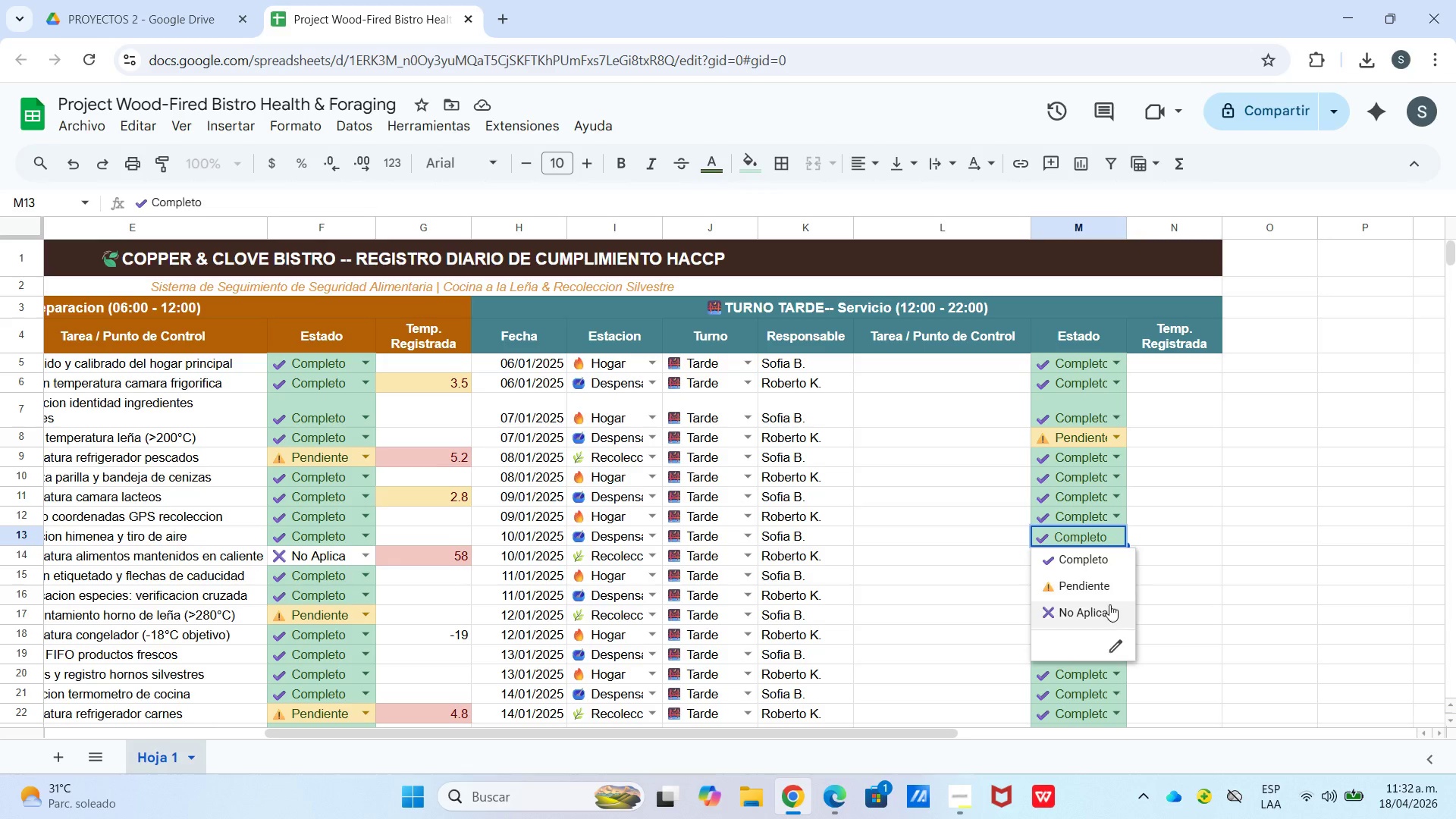 
left_click([1109, 610])
 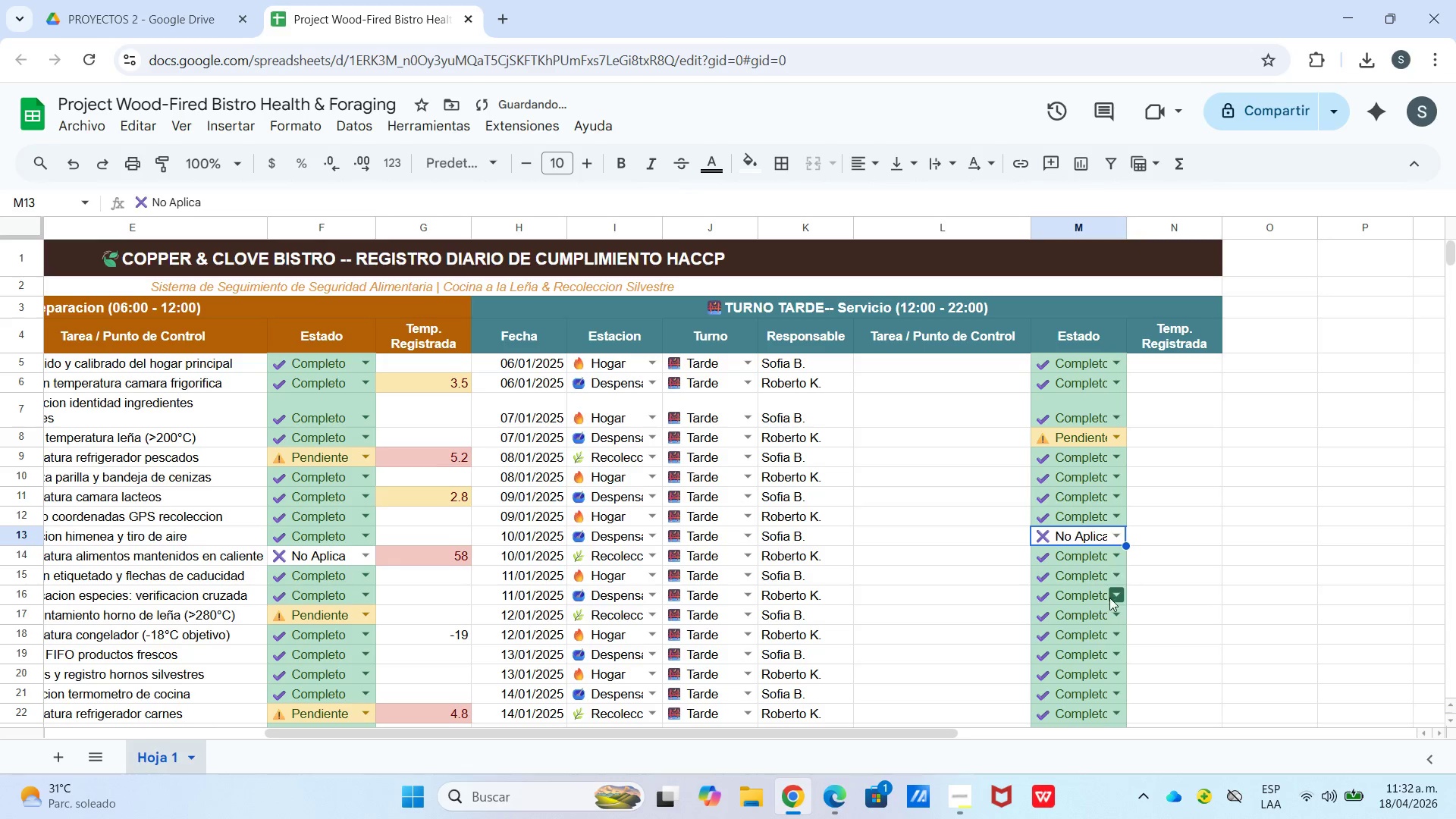 
left_click([1097, 612])
 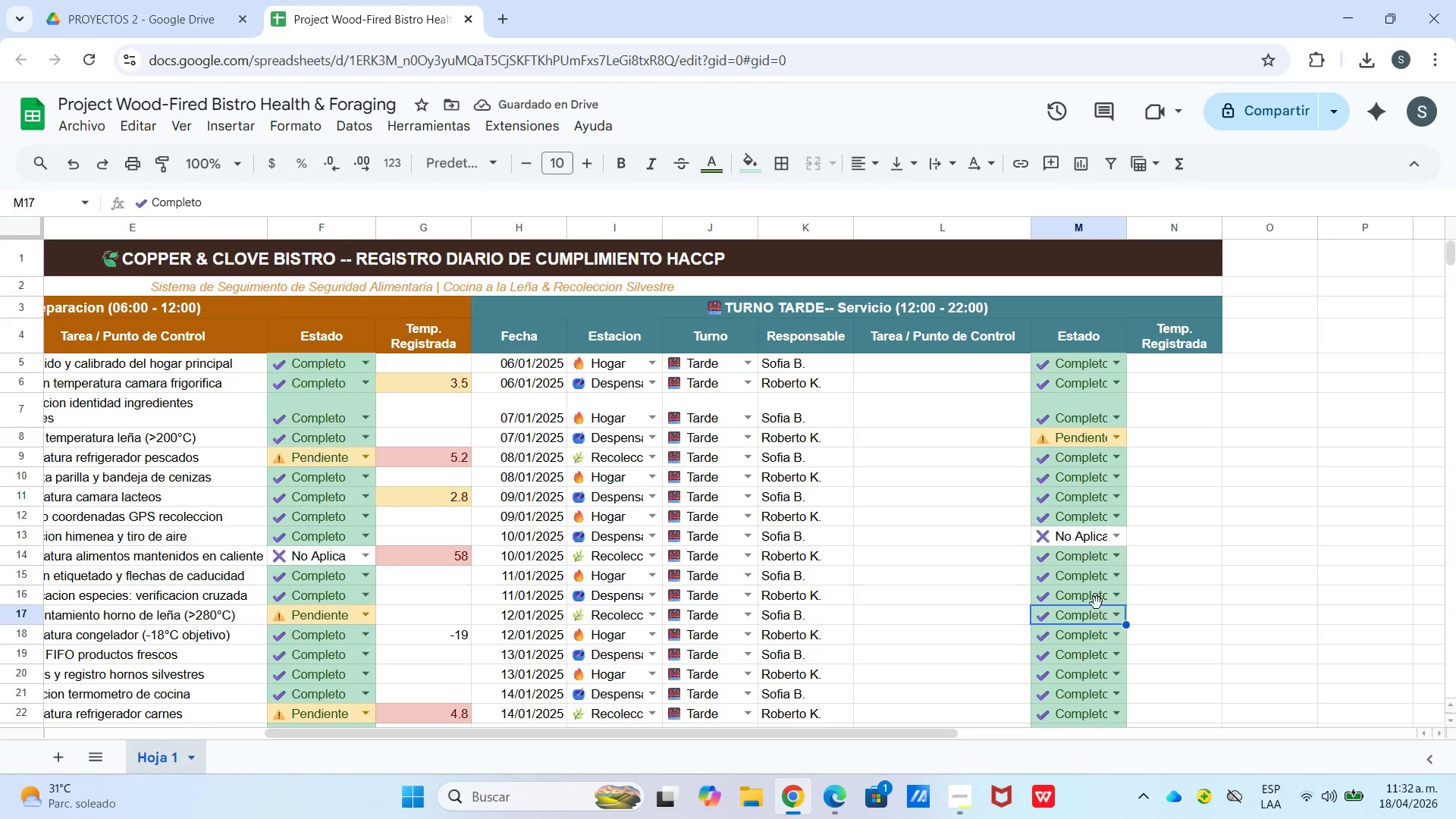 
left_click([1094, 594])
 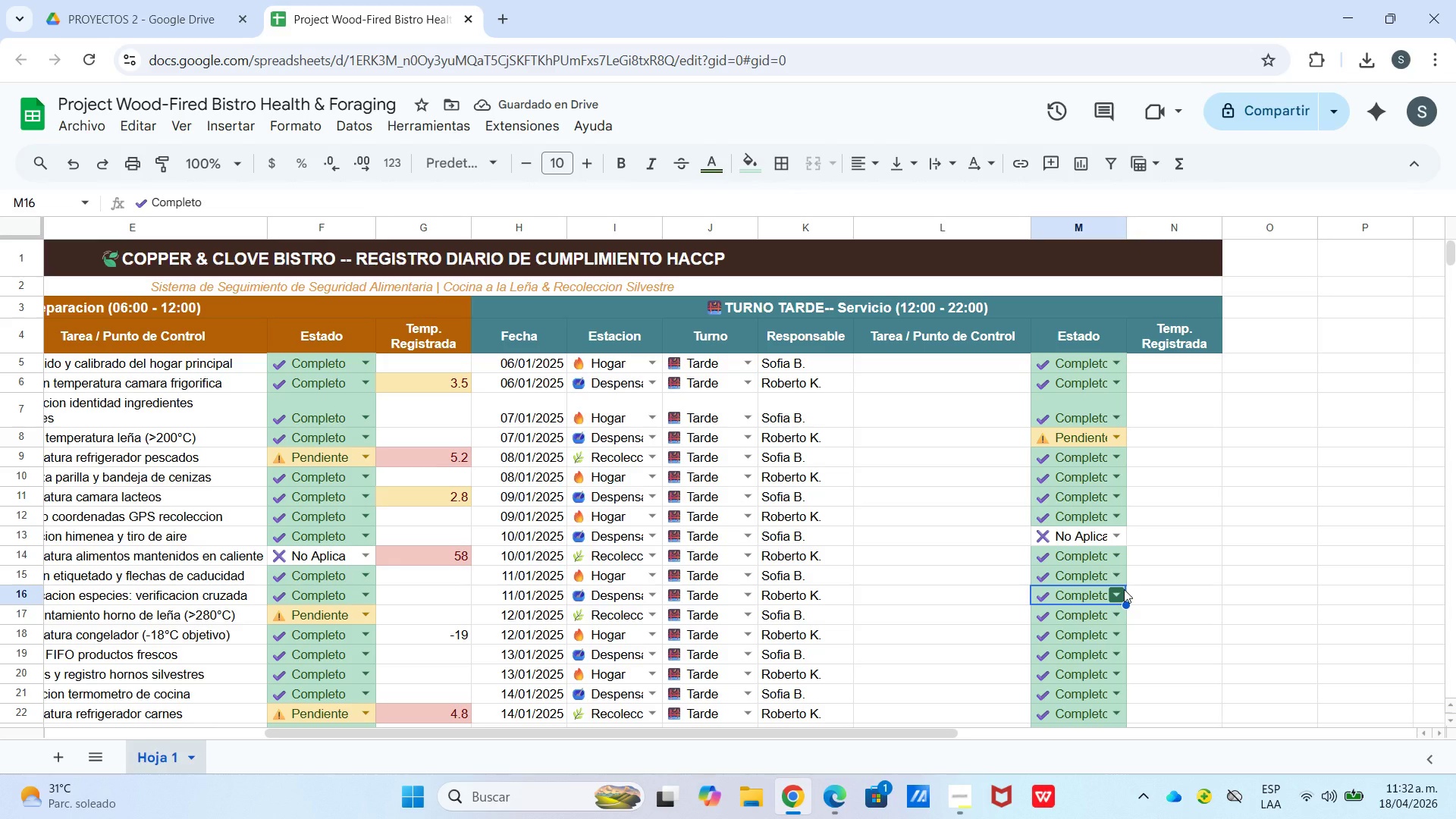 
left_click([1123, 589])
 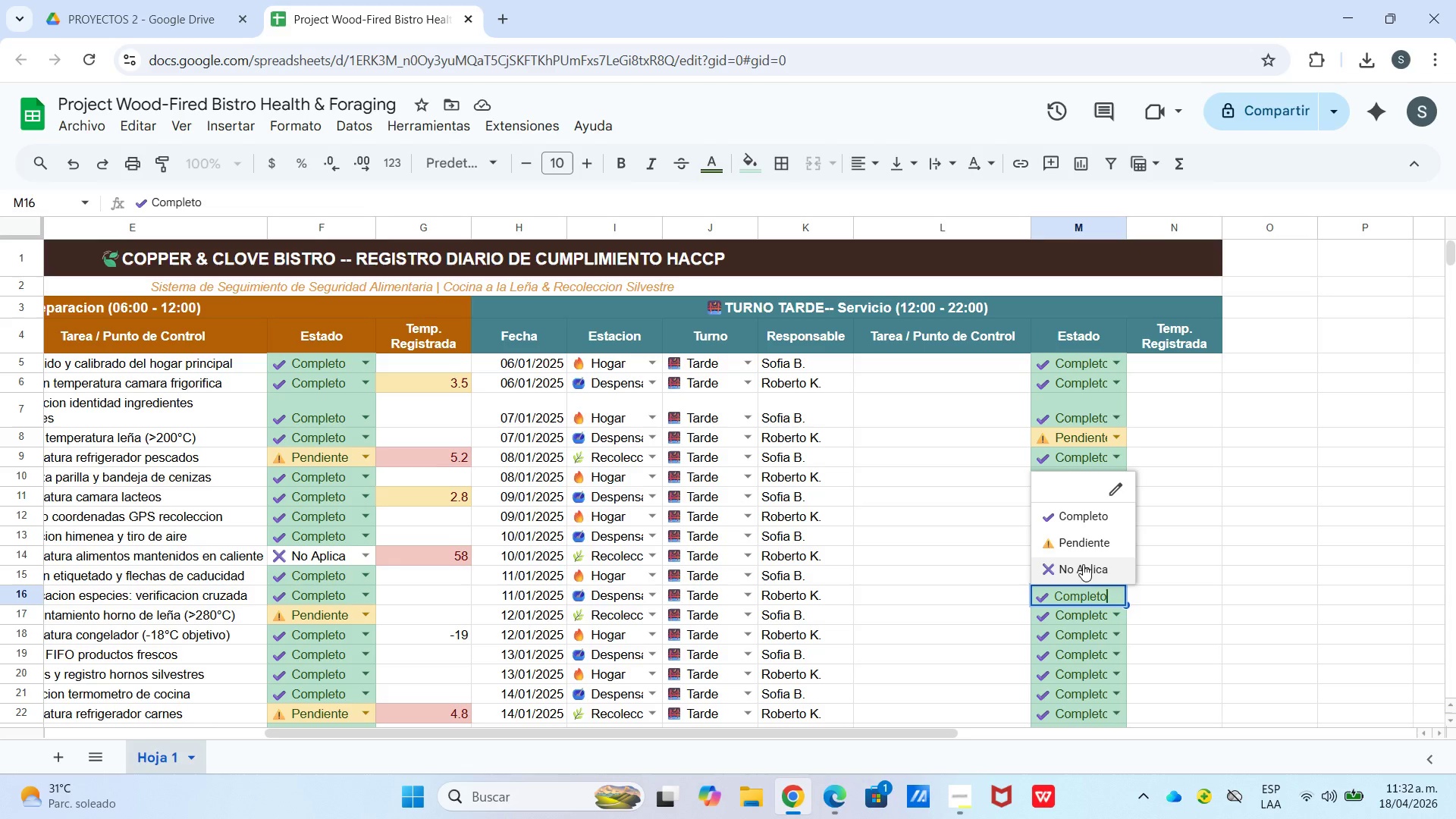 
left_click([1083, 547])
 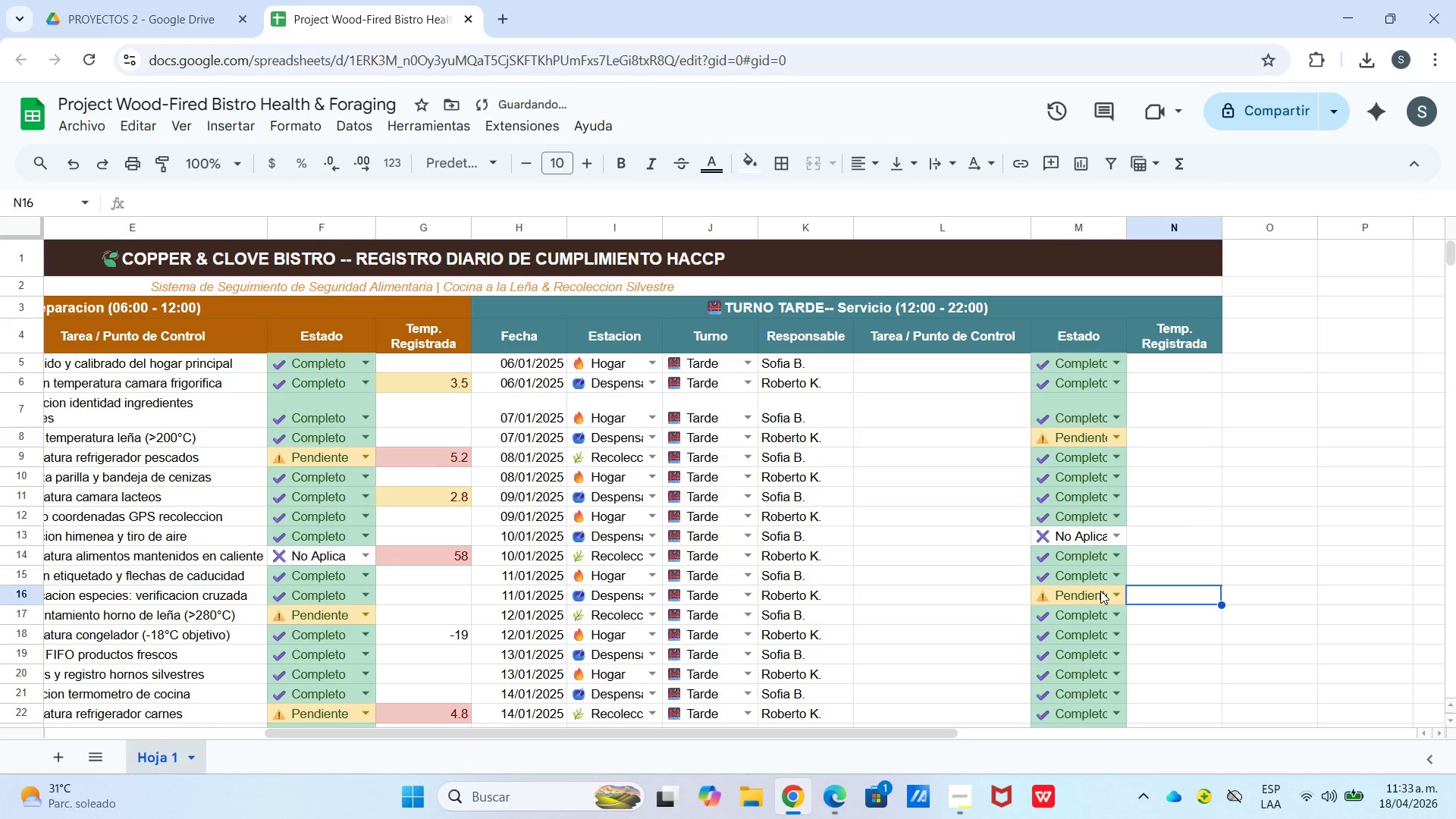 
left_click([1087, 688])
 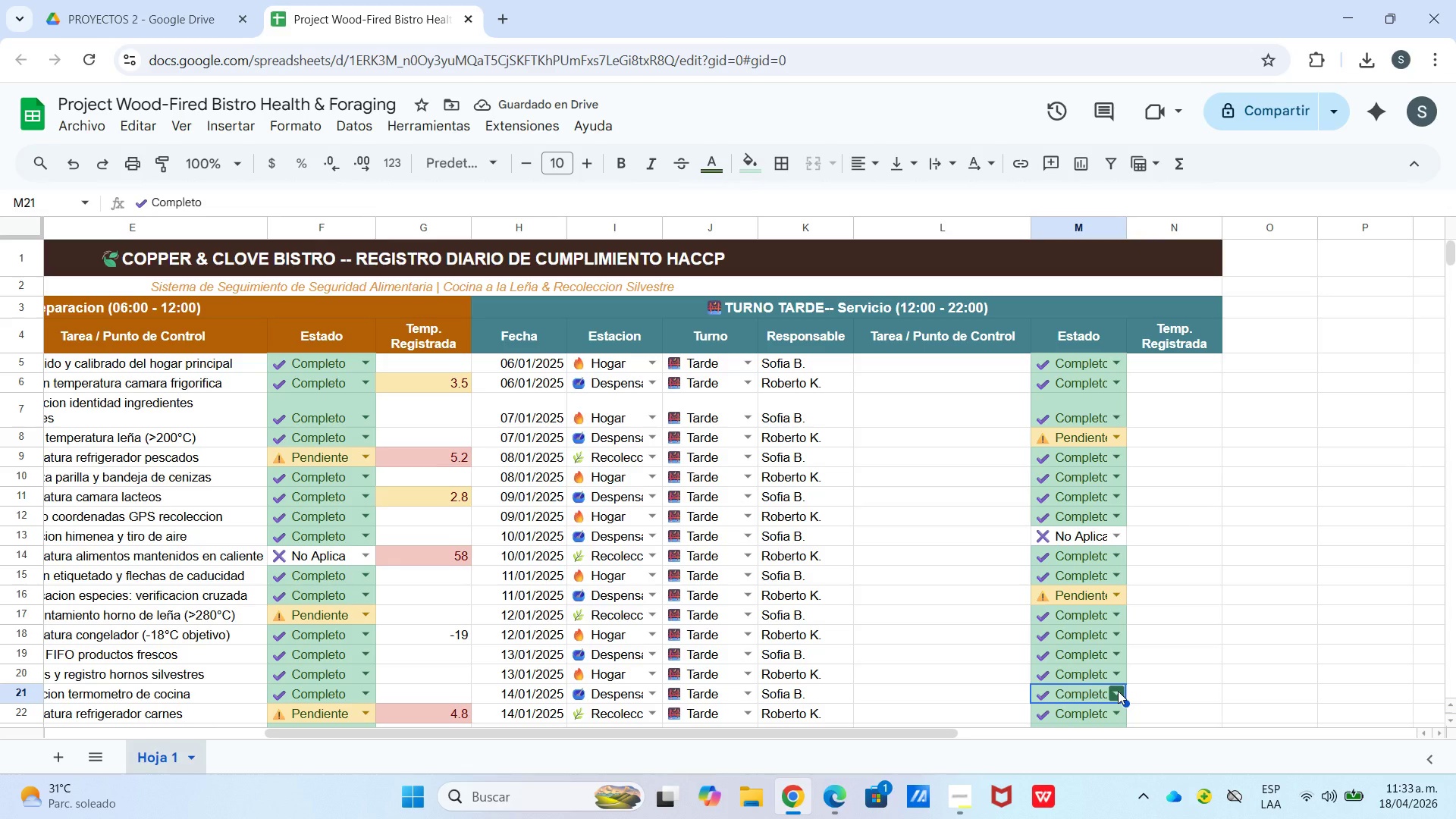 
left_click([1118, 691])
 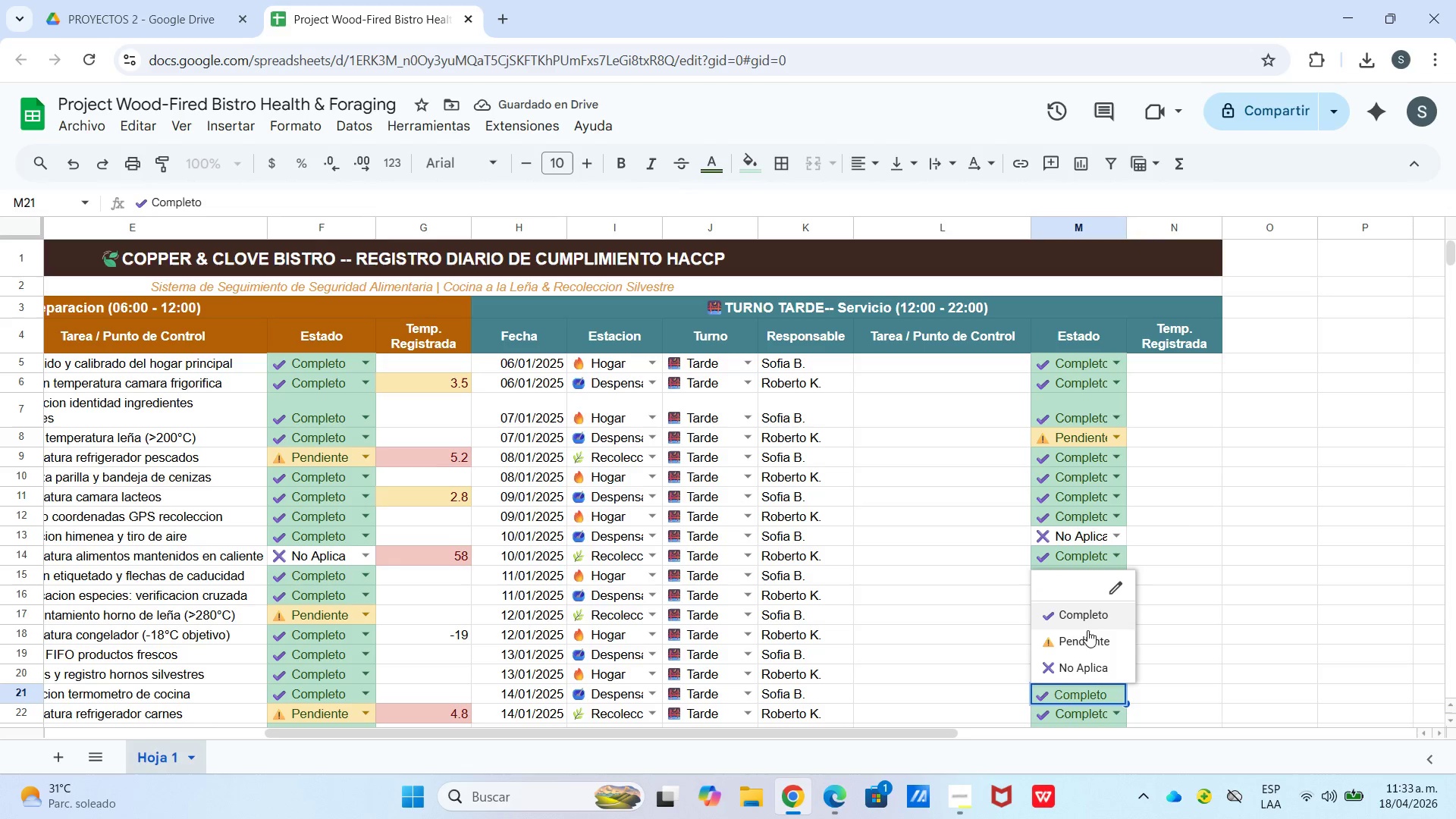 
left_click([1090, 642])
 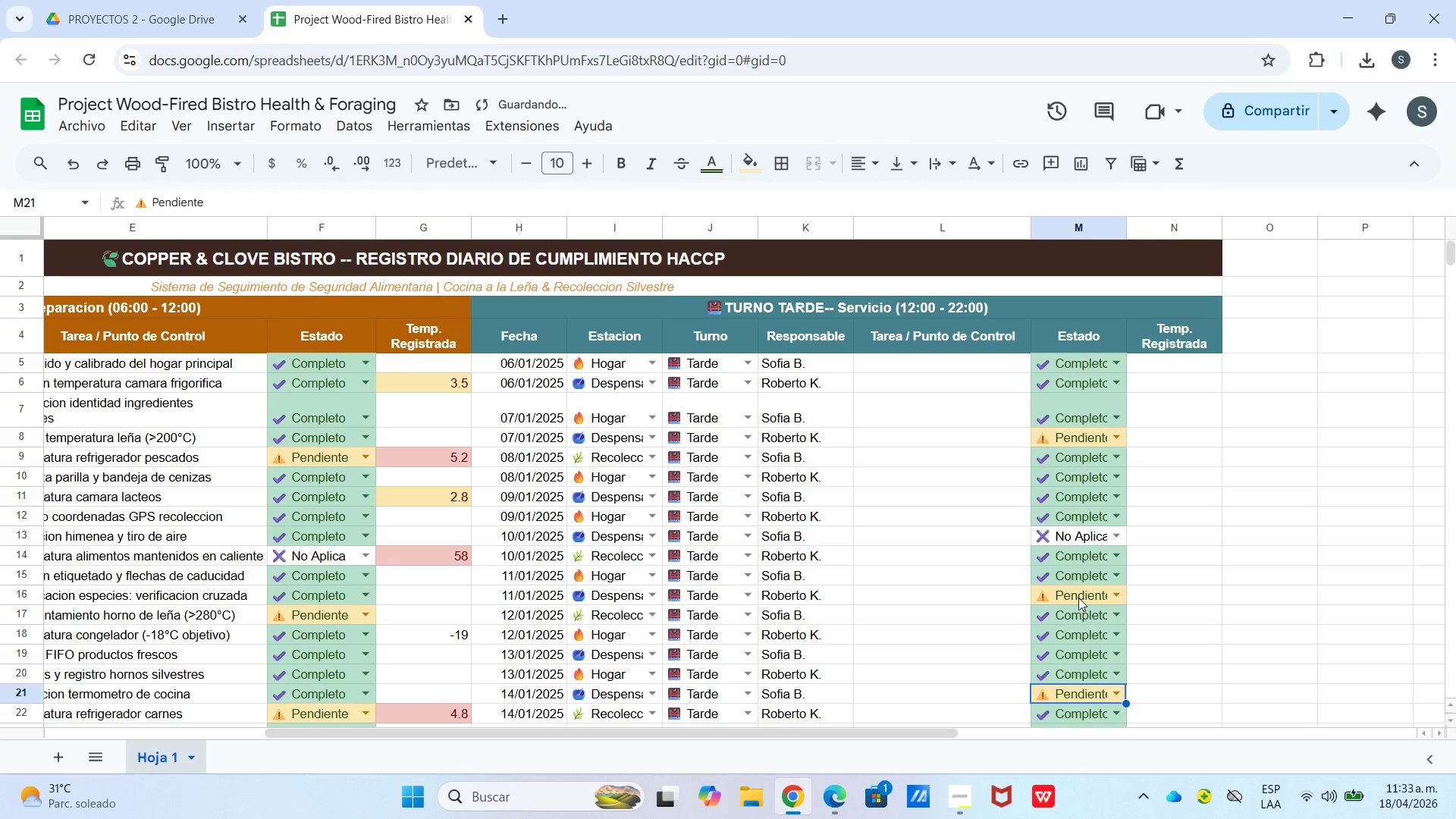 
scroll: coordinate [1078, 596], scroll_direction: down, amount: 2.0
 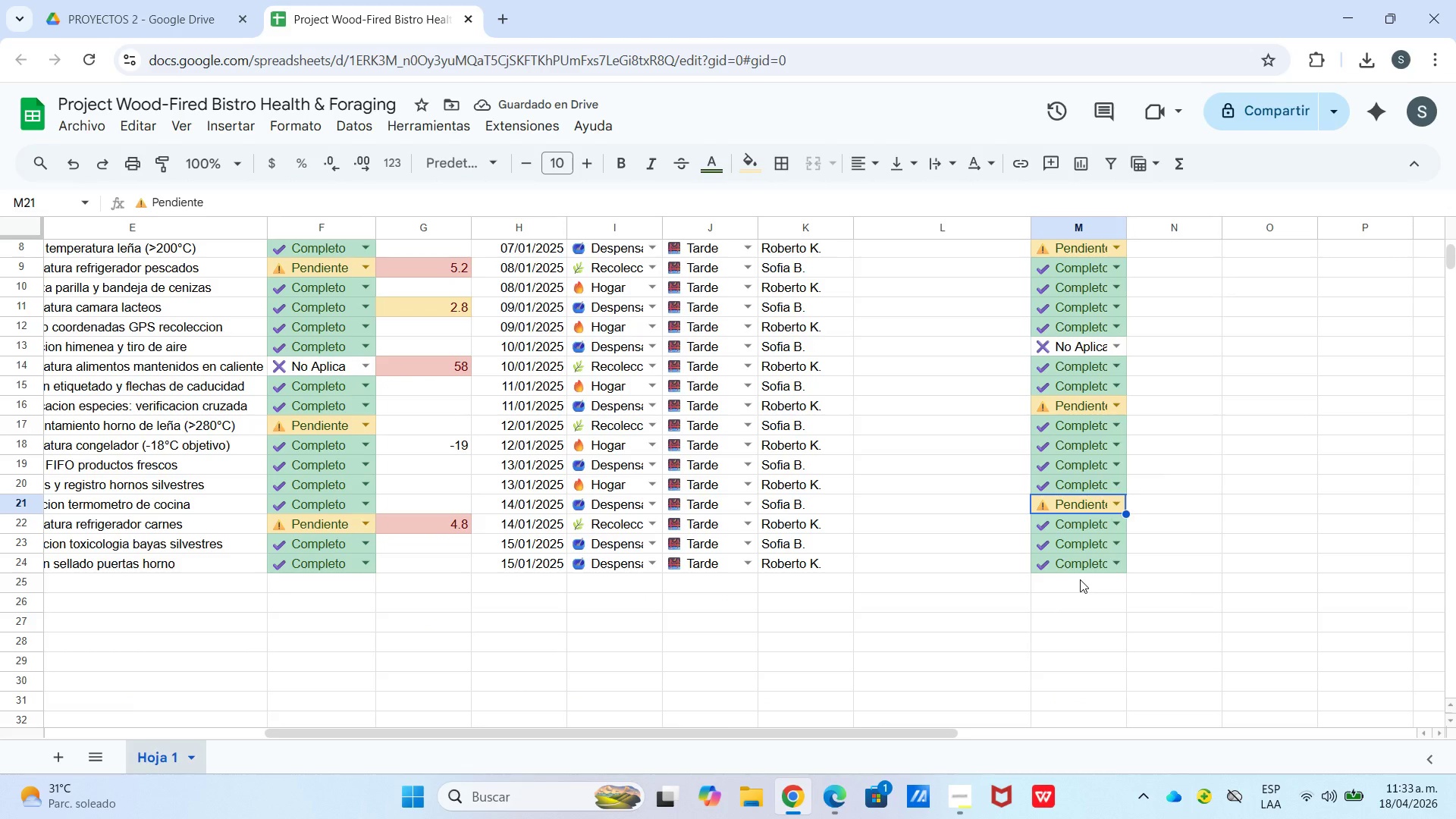 
wait(5.18)
 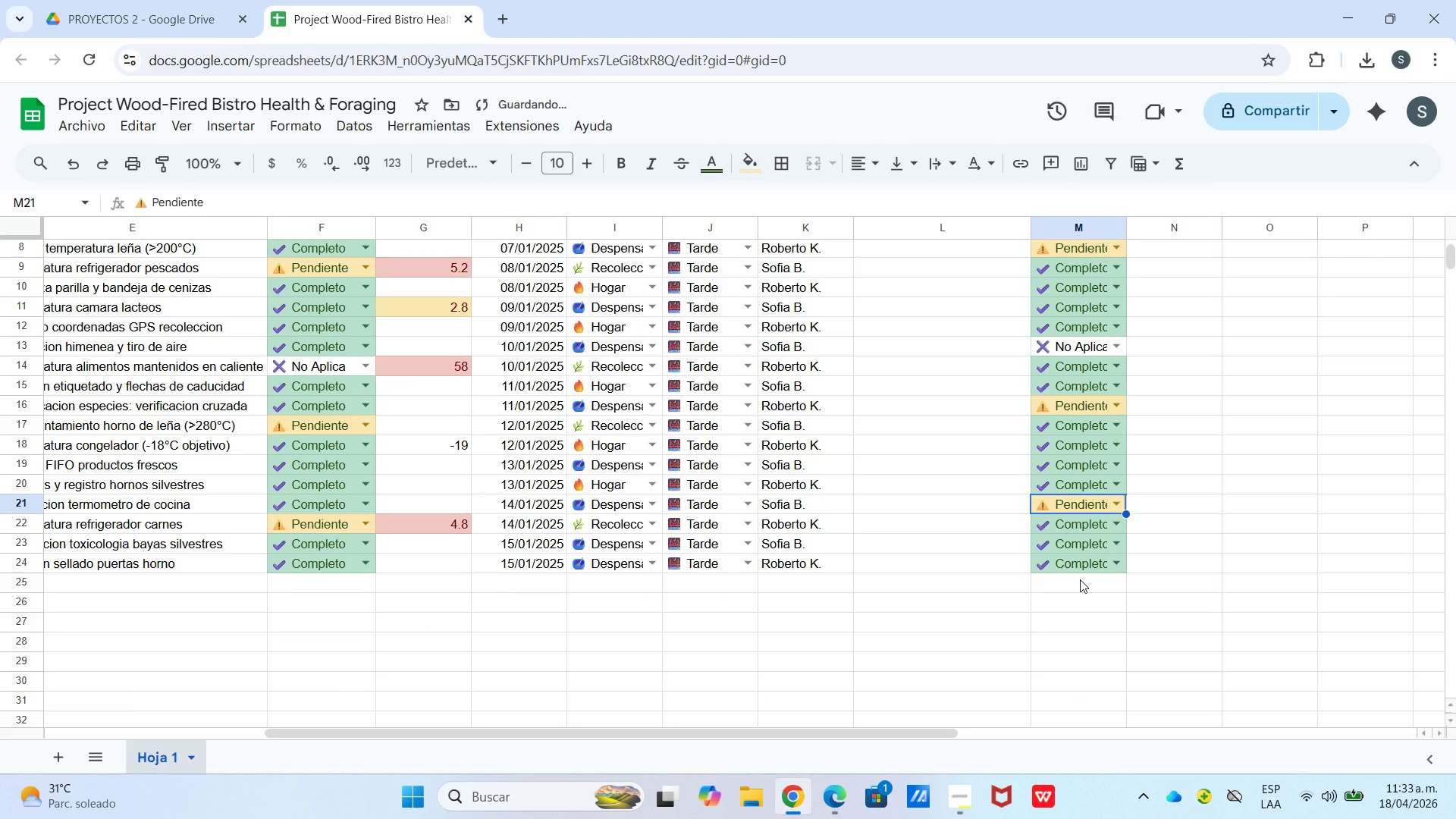 
scroll: coordinate [1361, 432], scroll_direction: up, amount: 3.0
 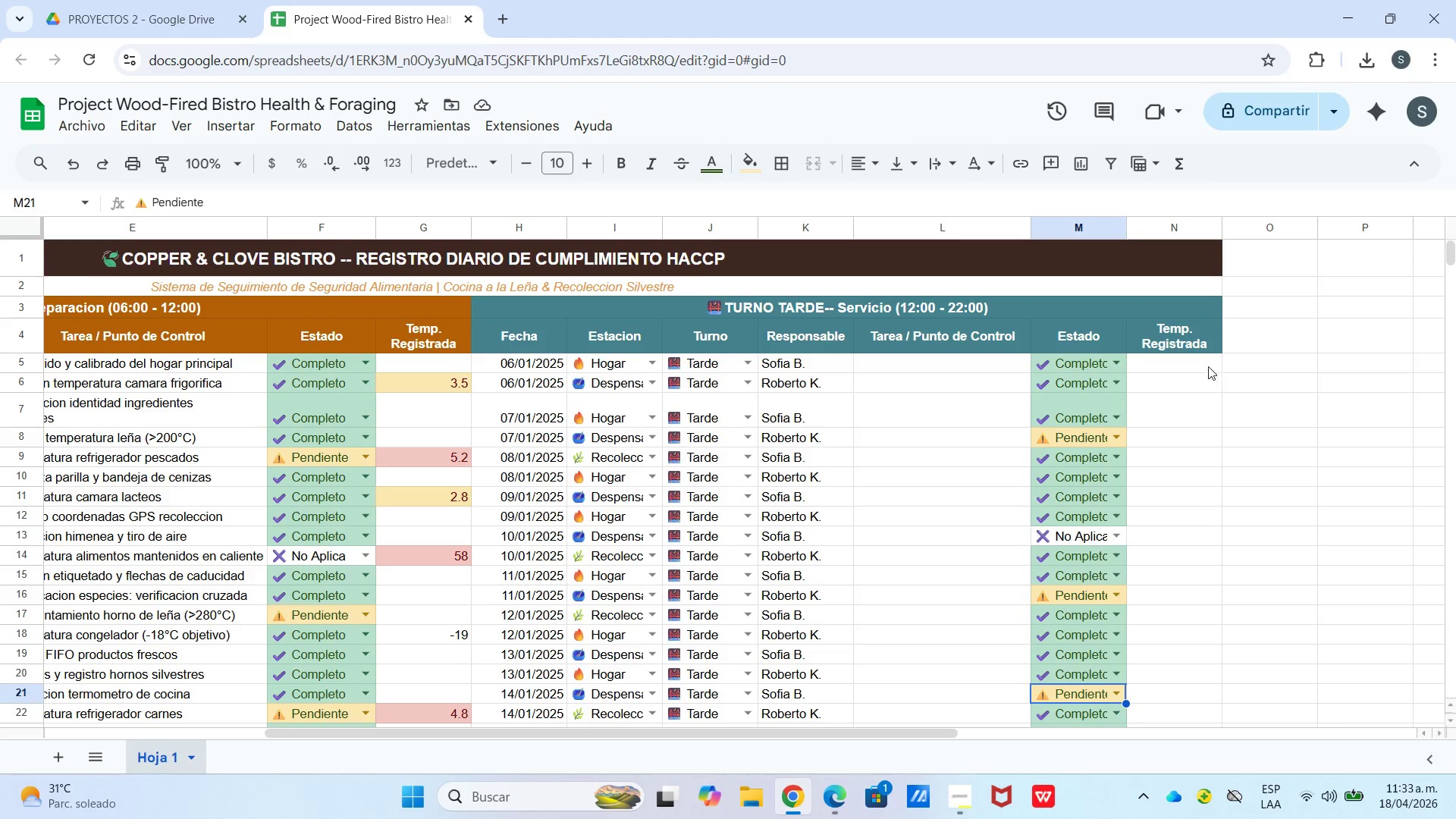 
left_click([1197, 357])
 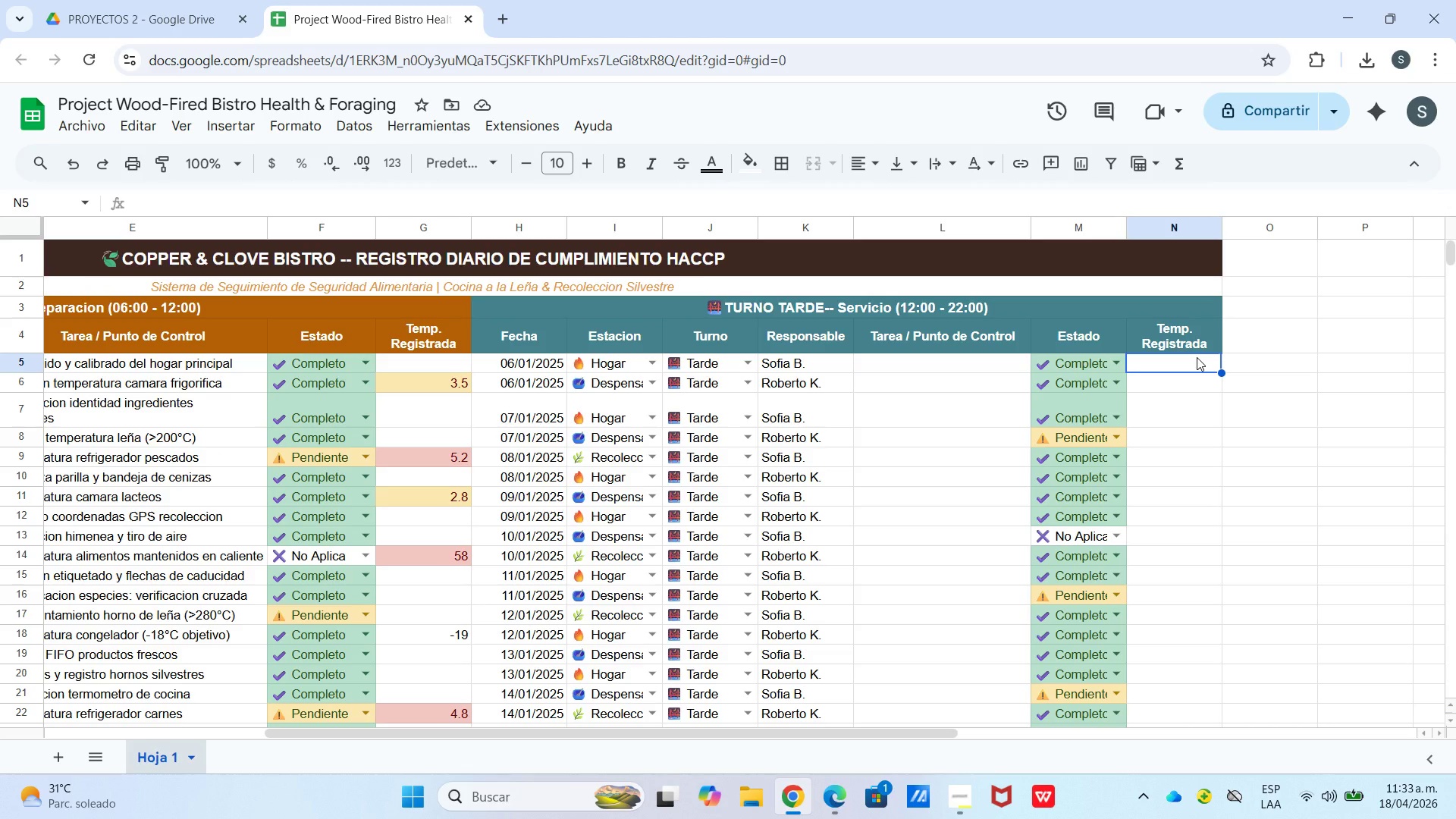 
key(Numpad7)
 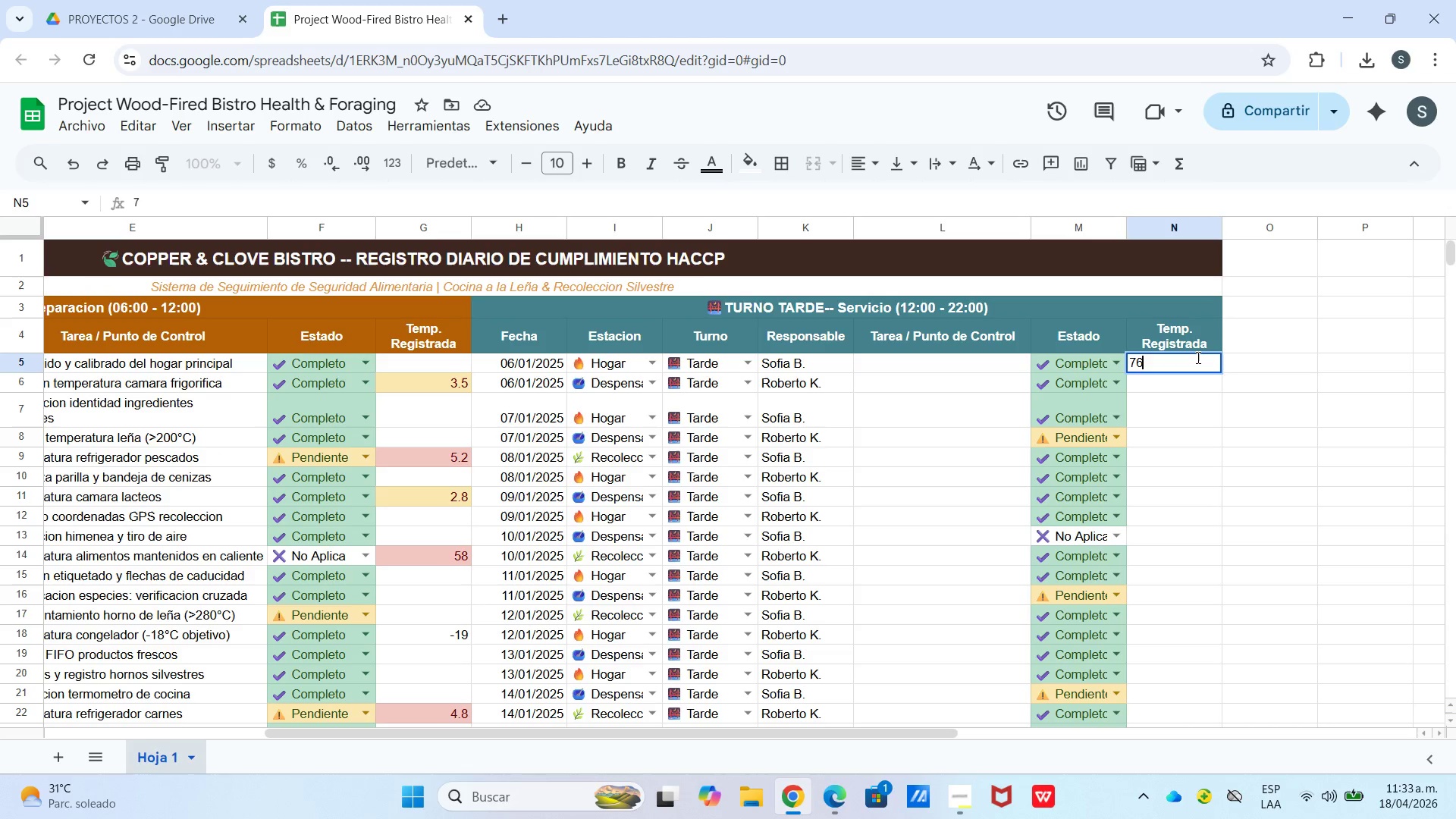 
key(Numpad6)
 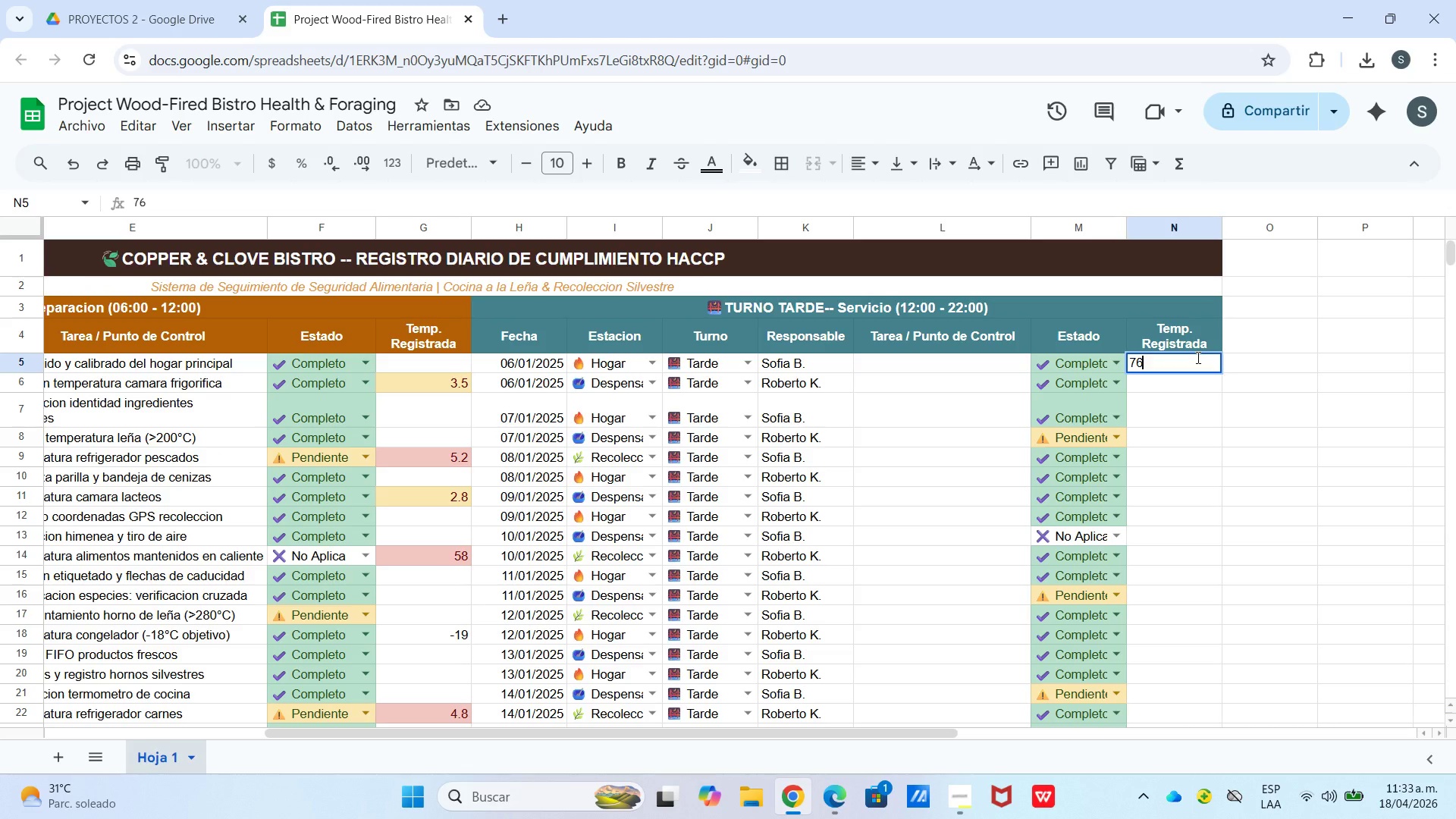 
key(Enter)
 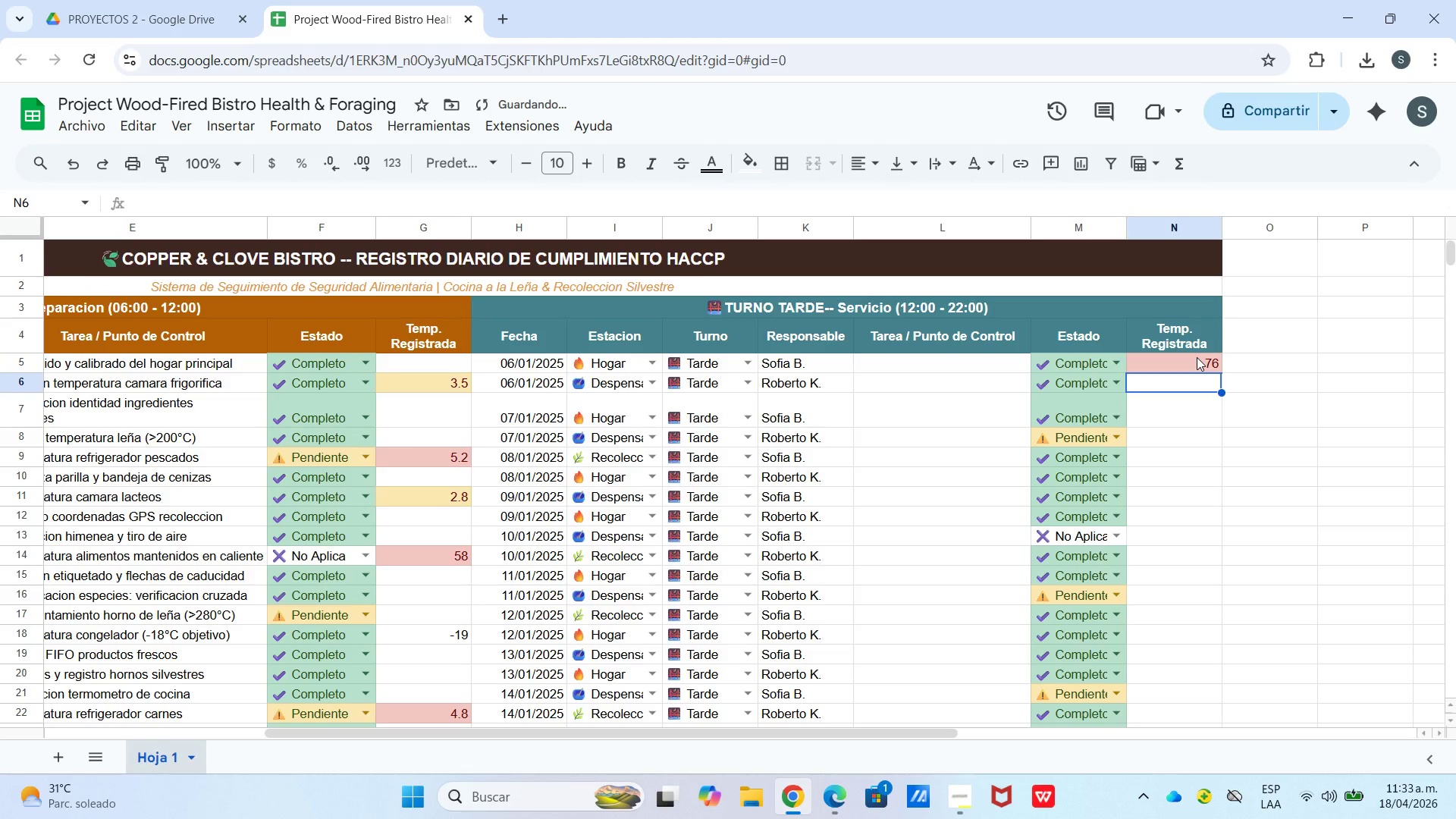 
key(Numpad3)
 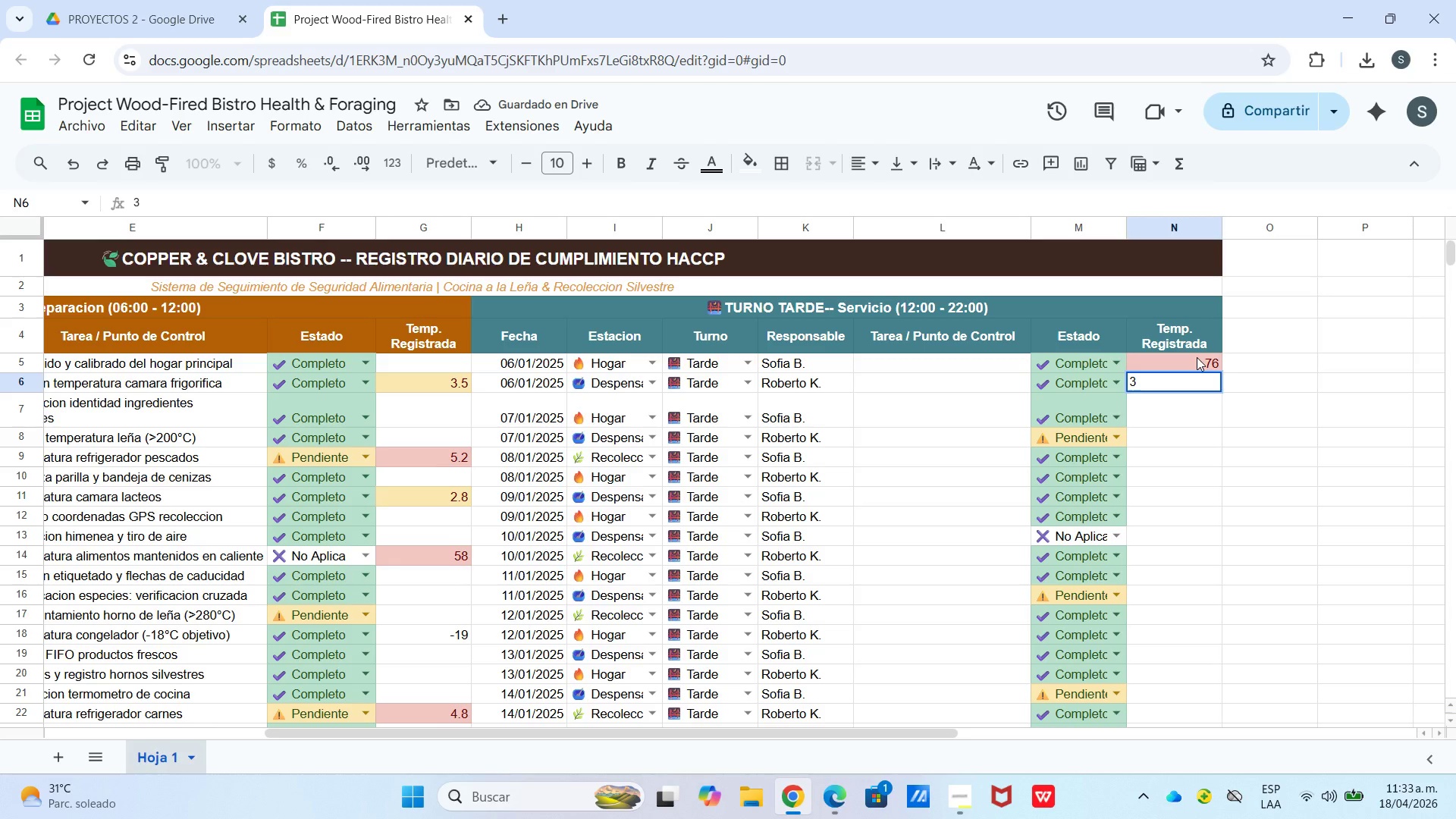 
key(Backspace)
 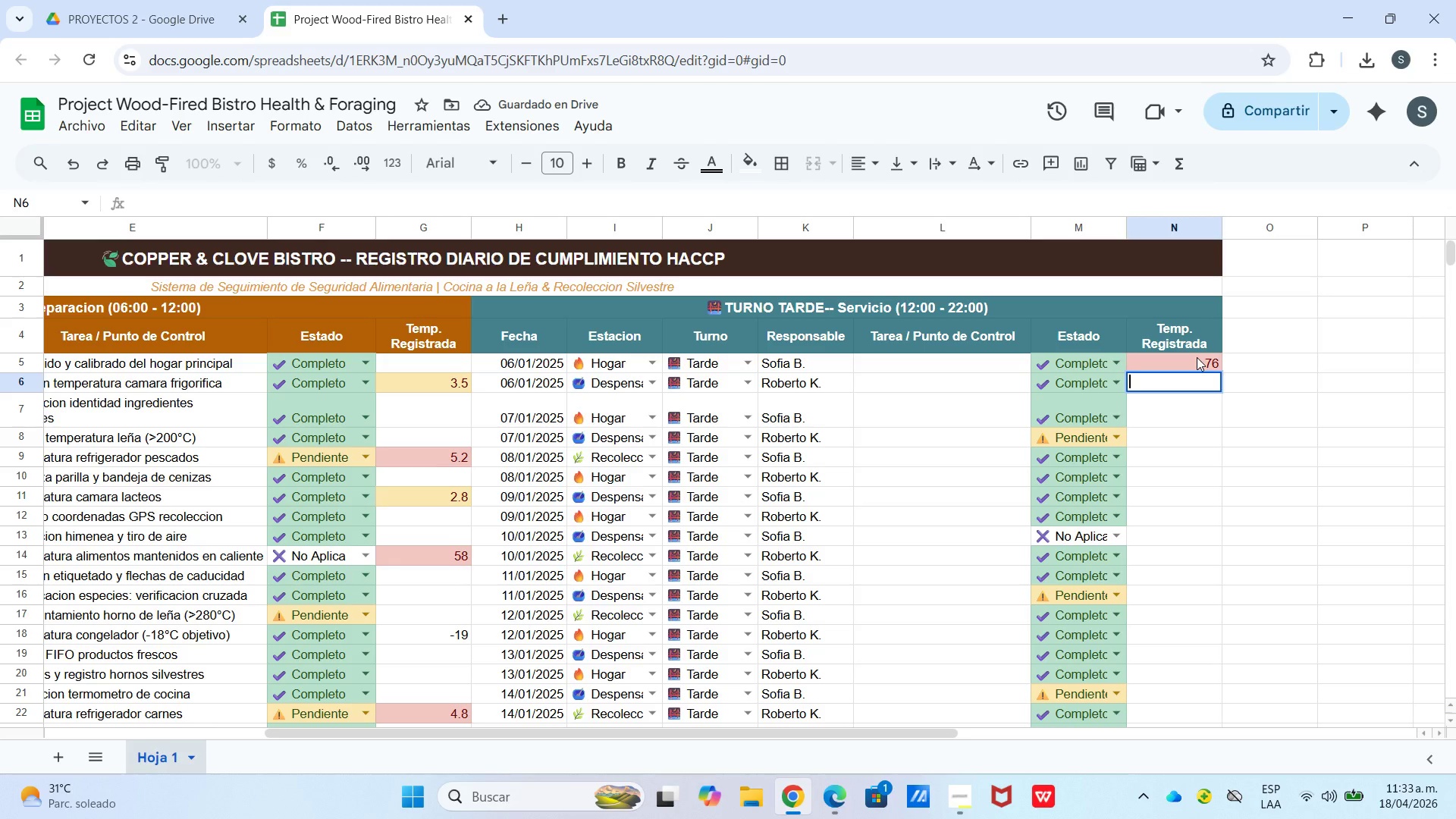 
key(Numpad6)
 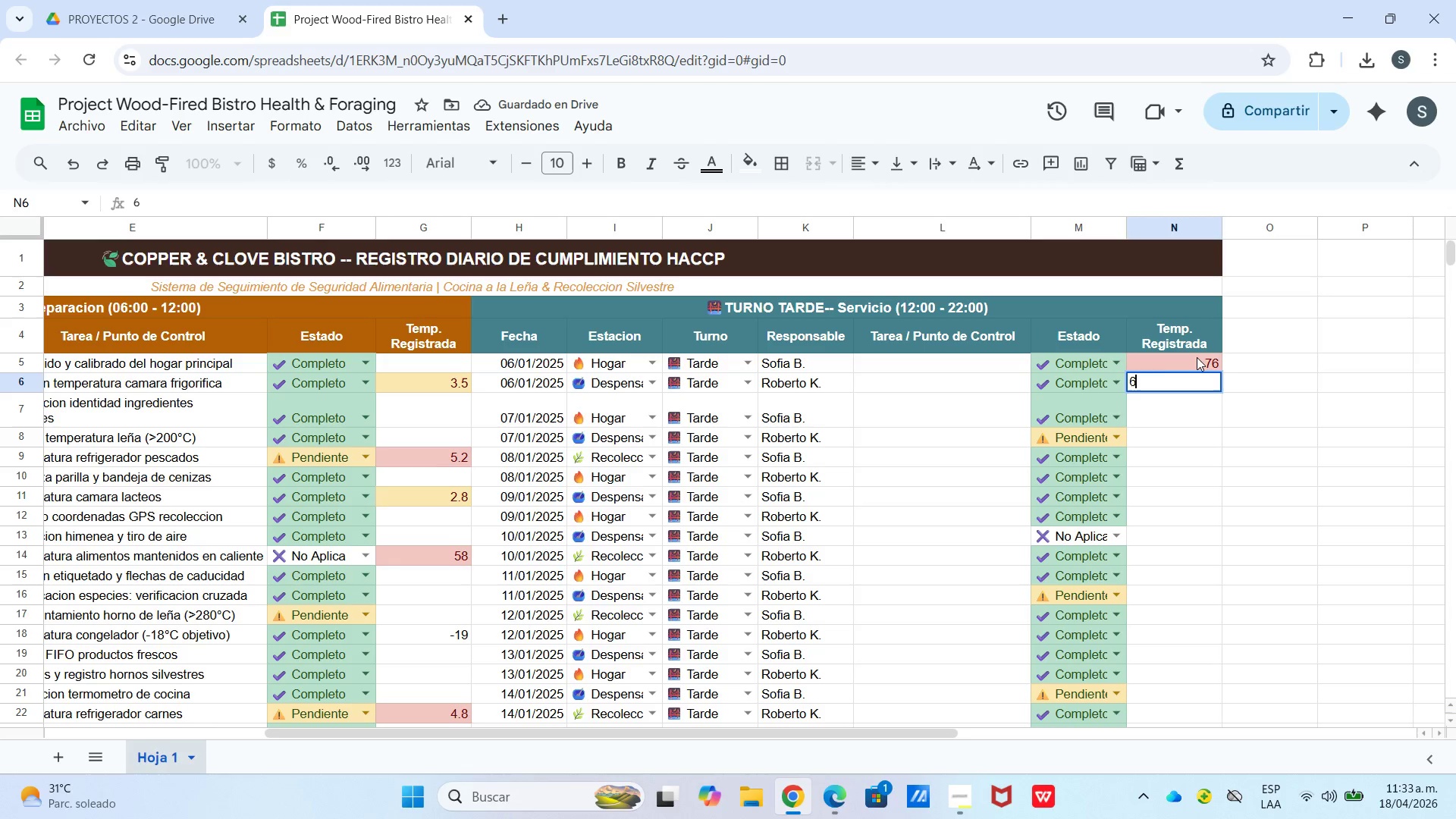 
key(Numpad2)
 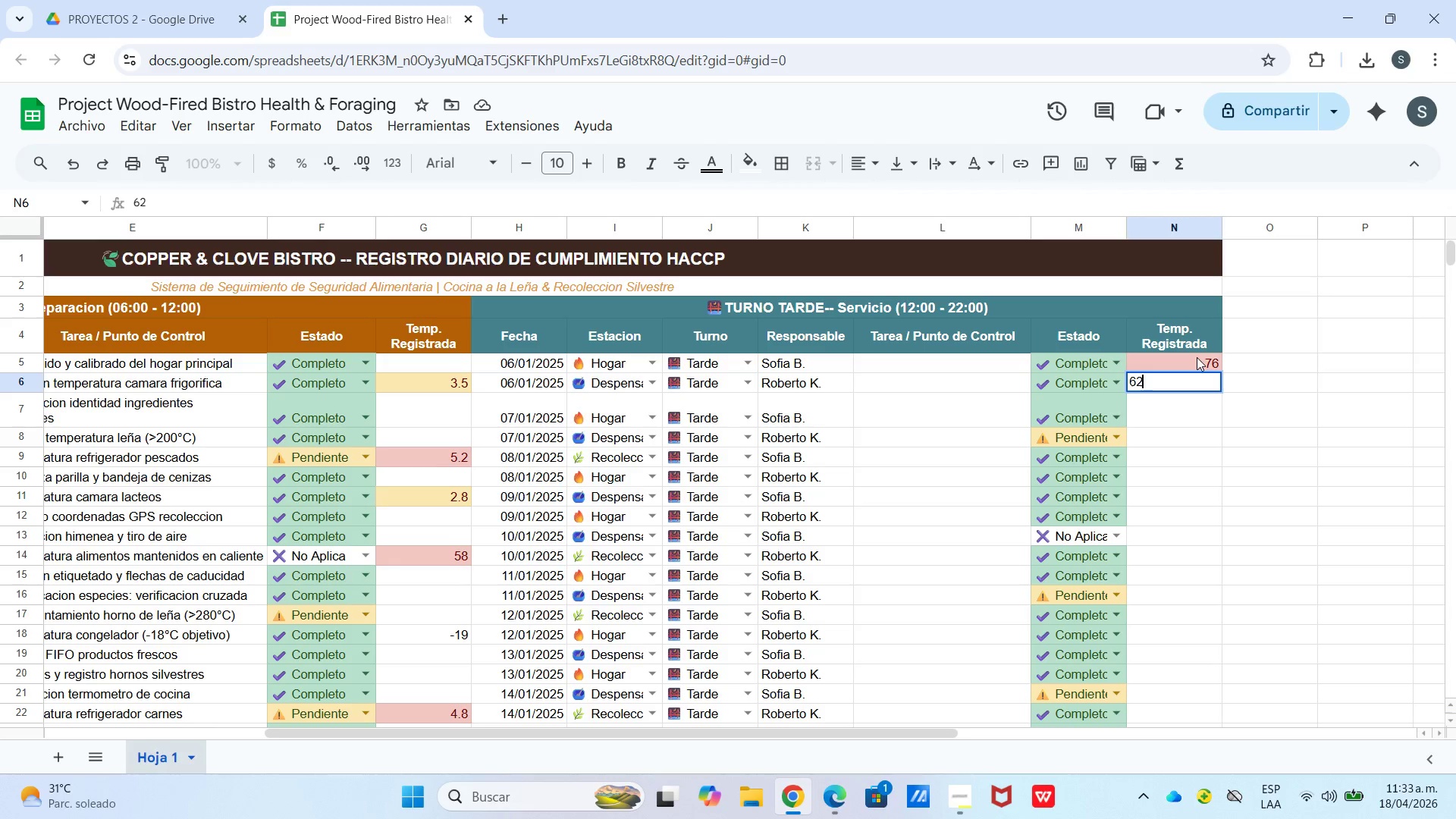 
key(Enter)
 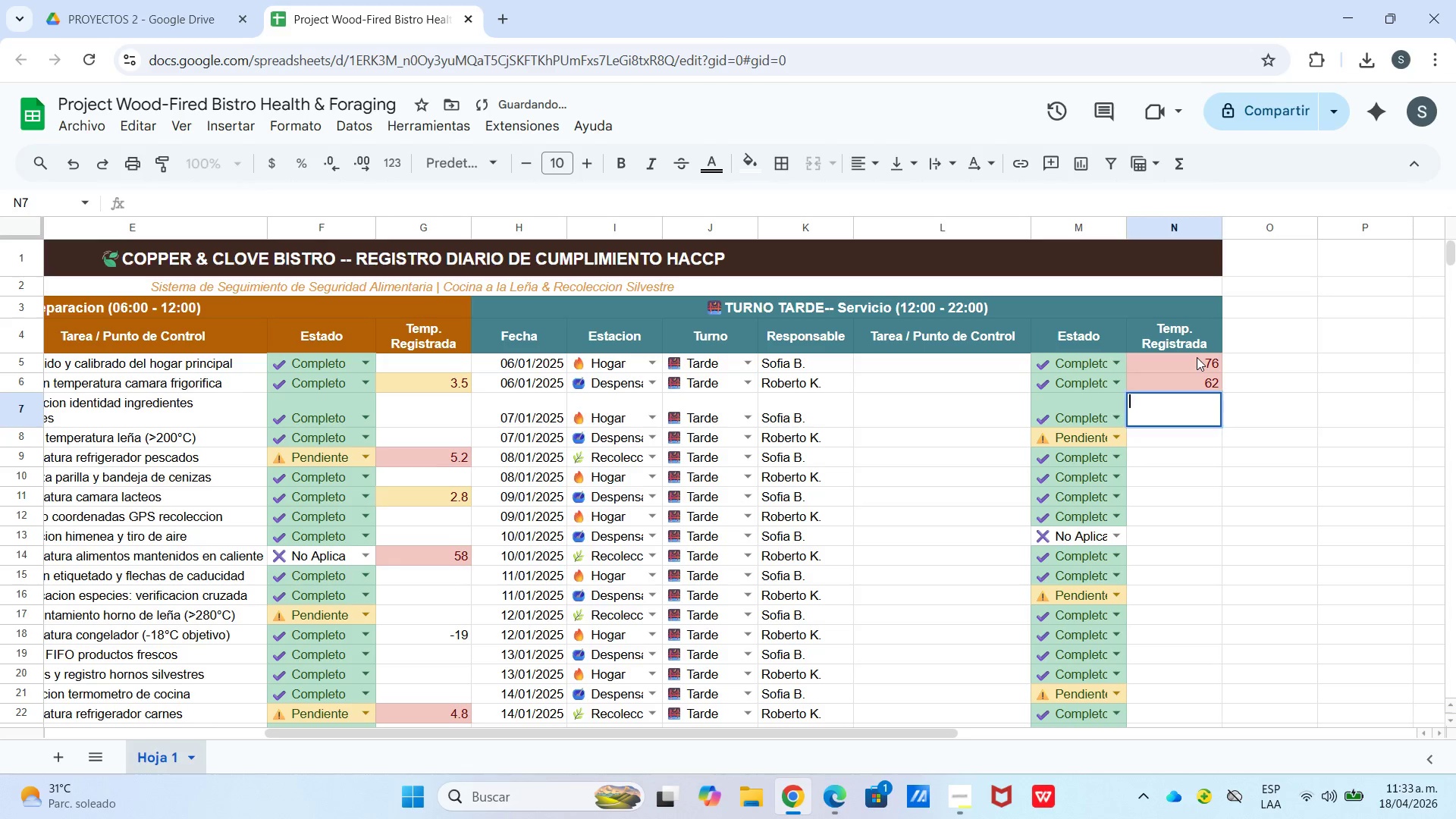 
key(Enter)
 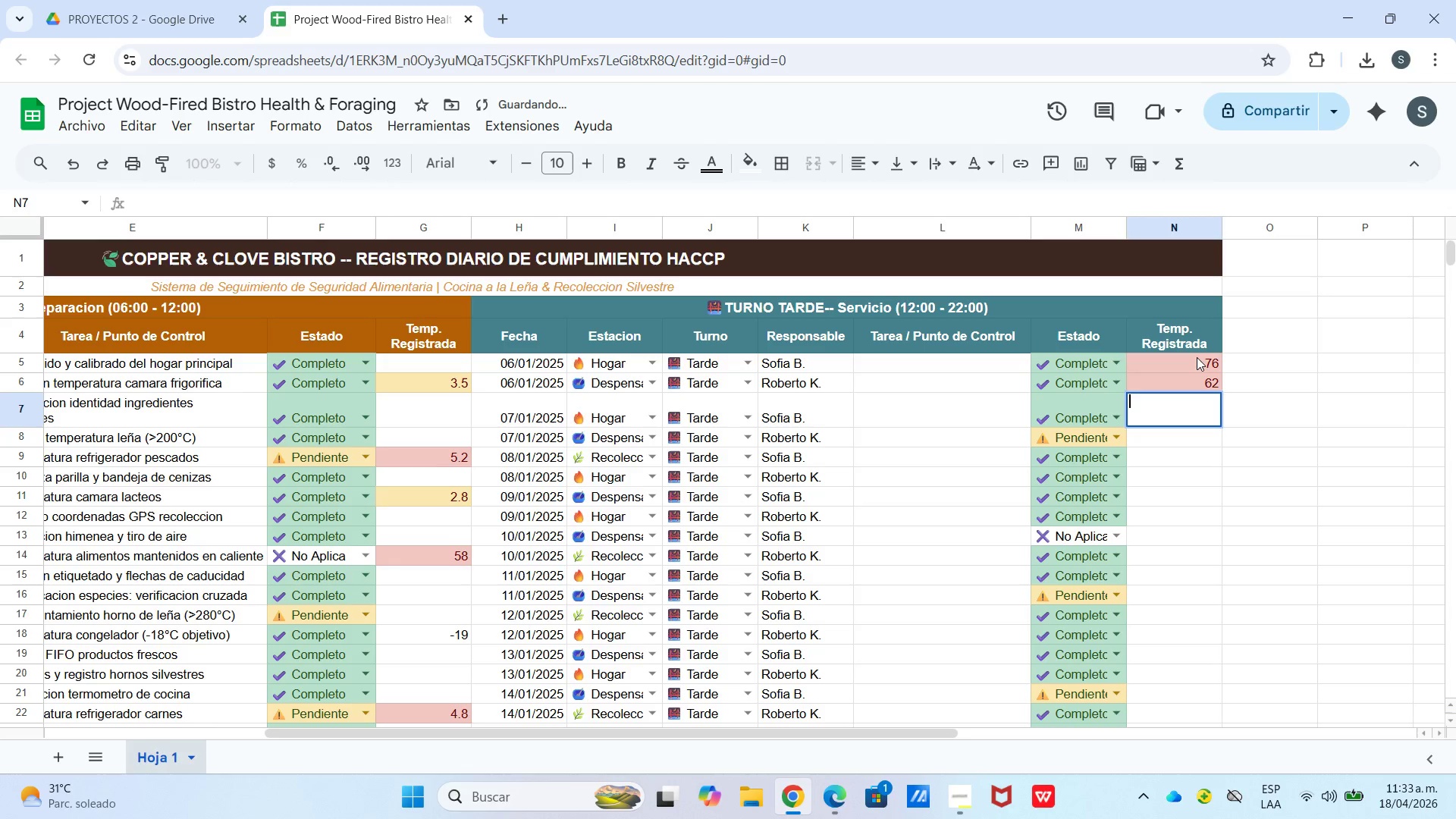 
key(Enter)
 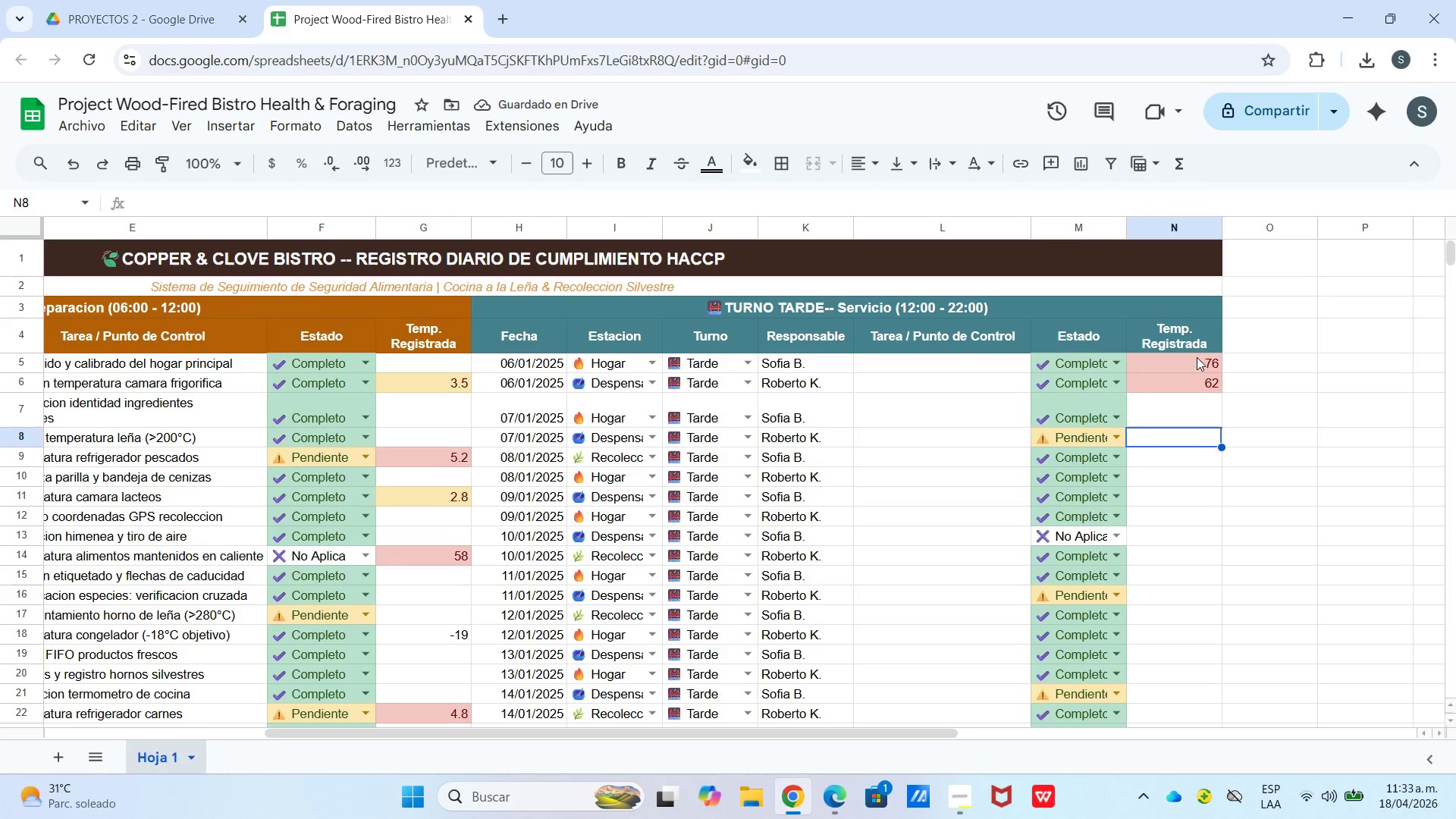 
key(Numpad5)
 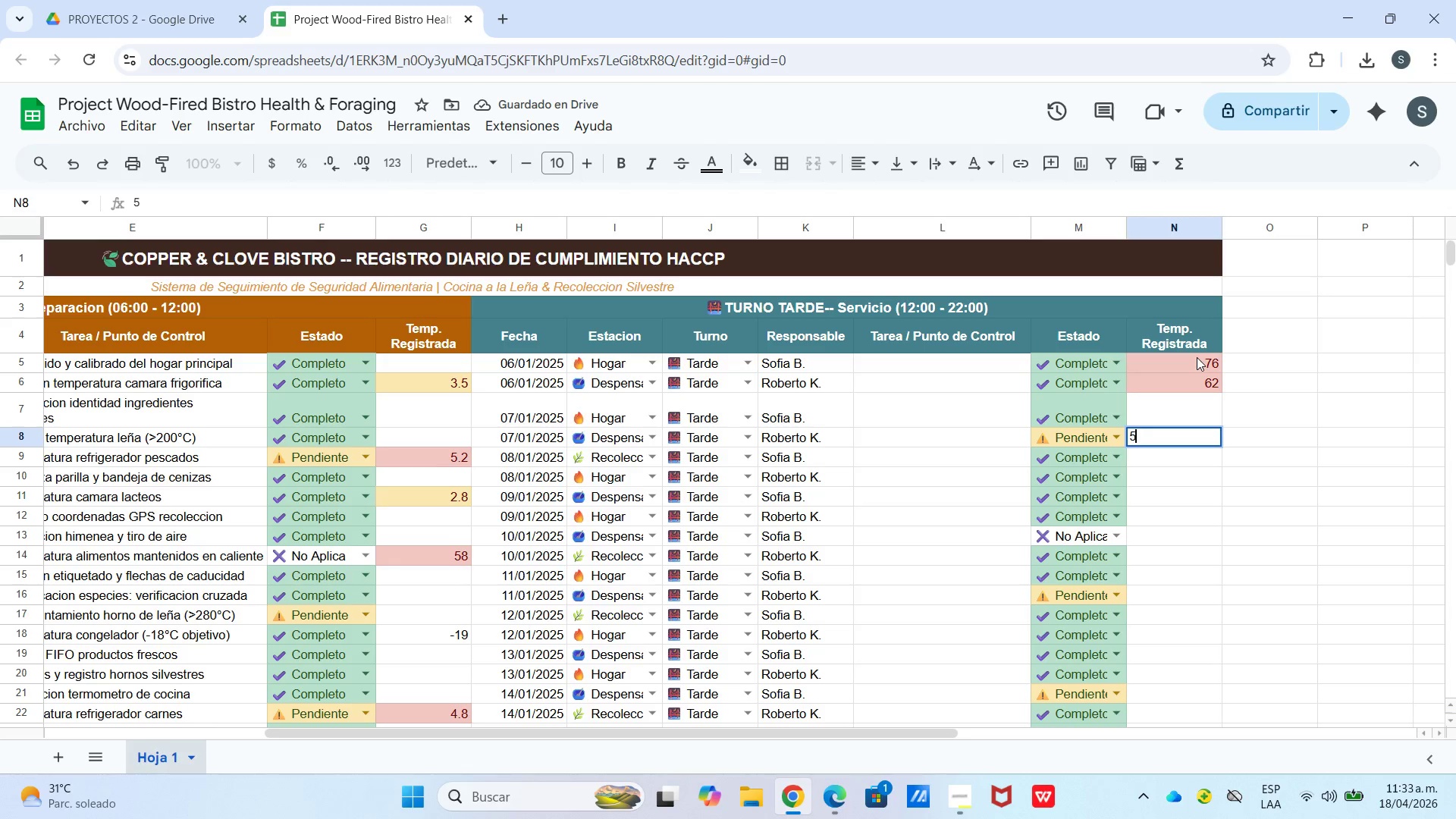 
key(Numpad5)
 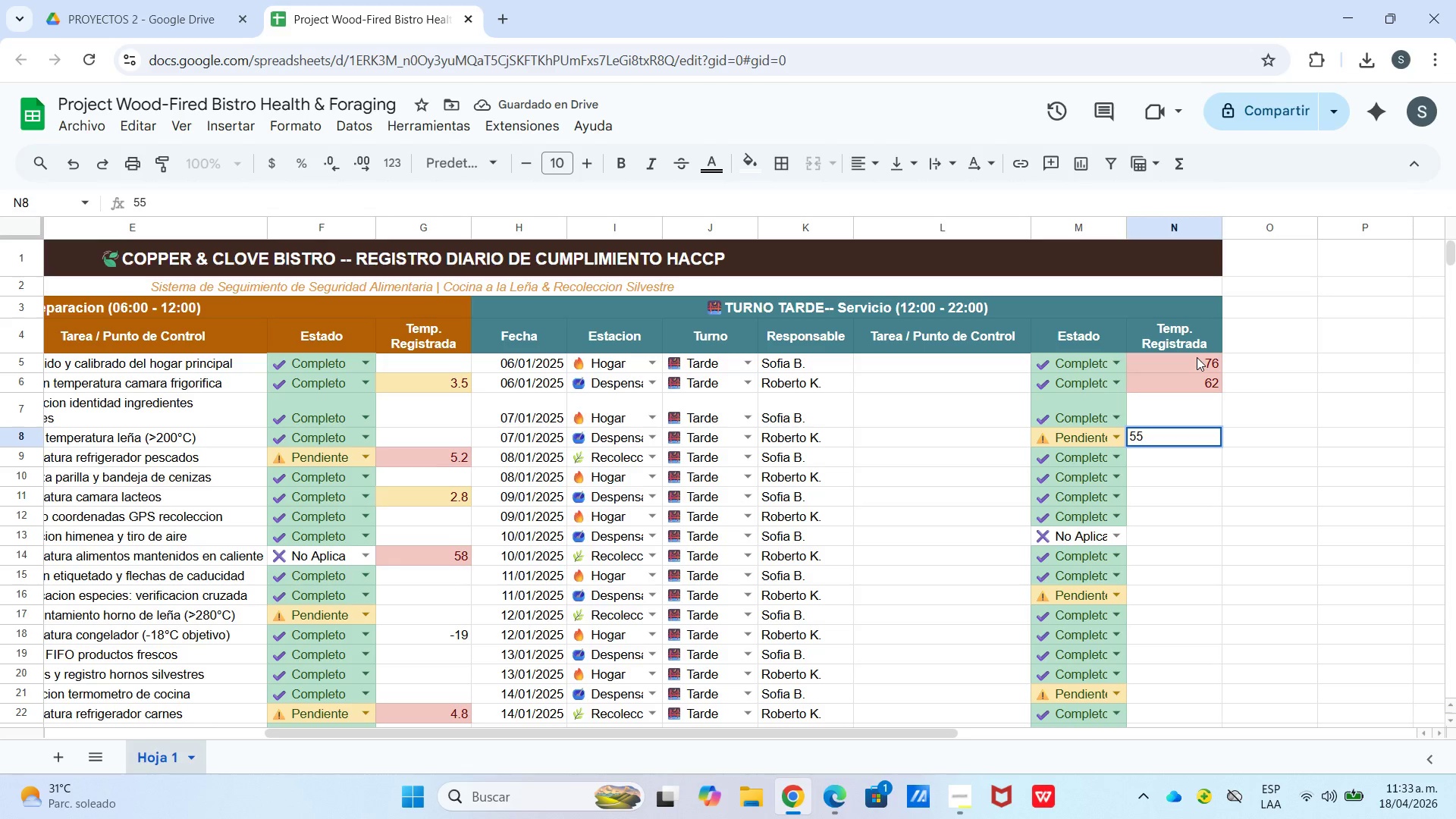 
key(Enter)
 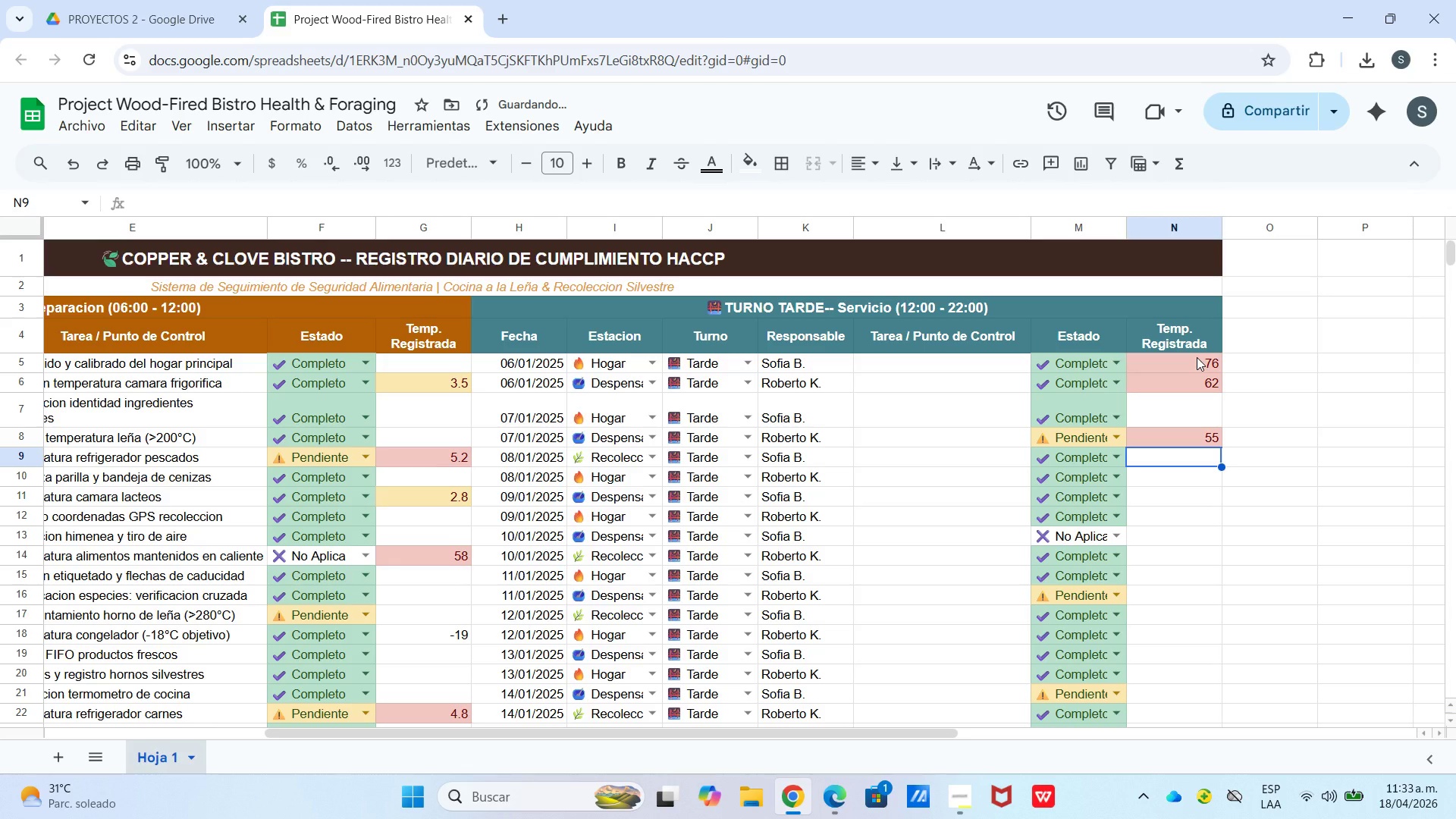 
key(Enter)
 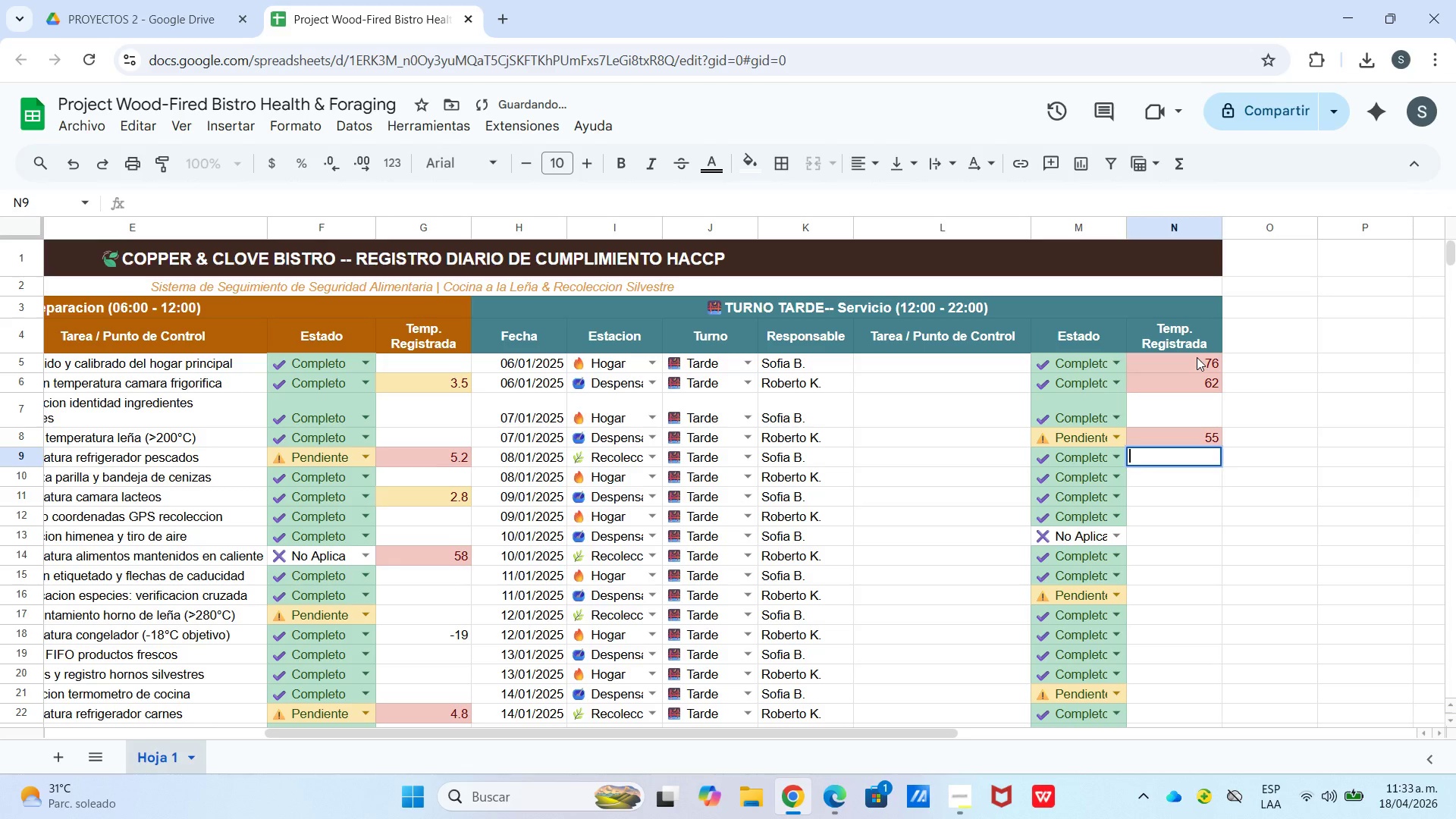 
key(Enter)
 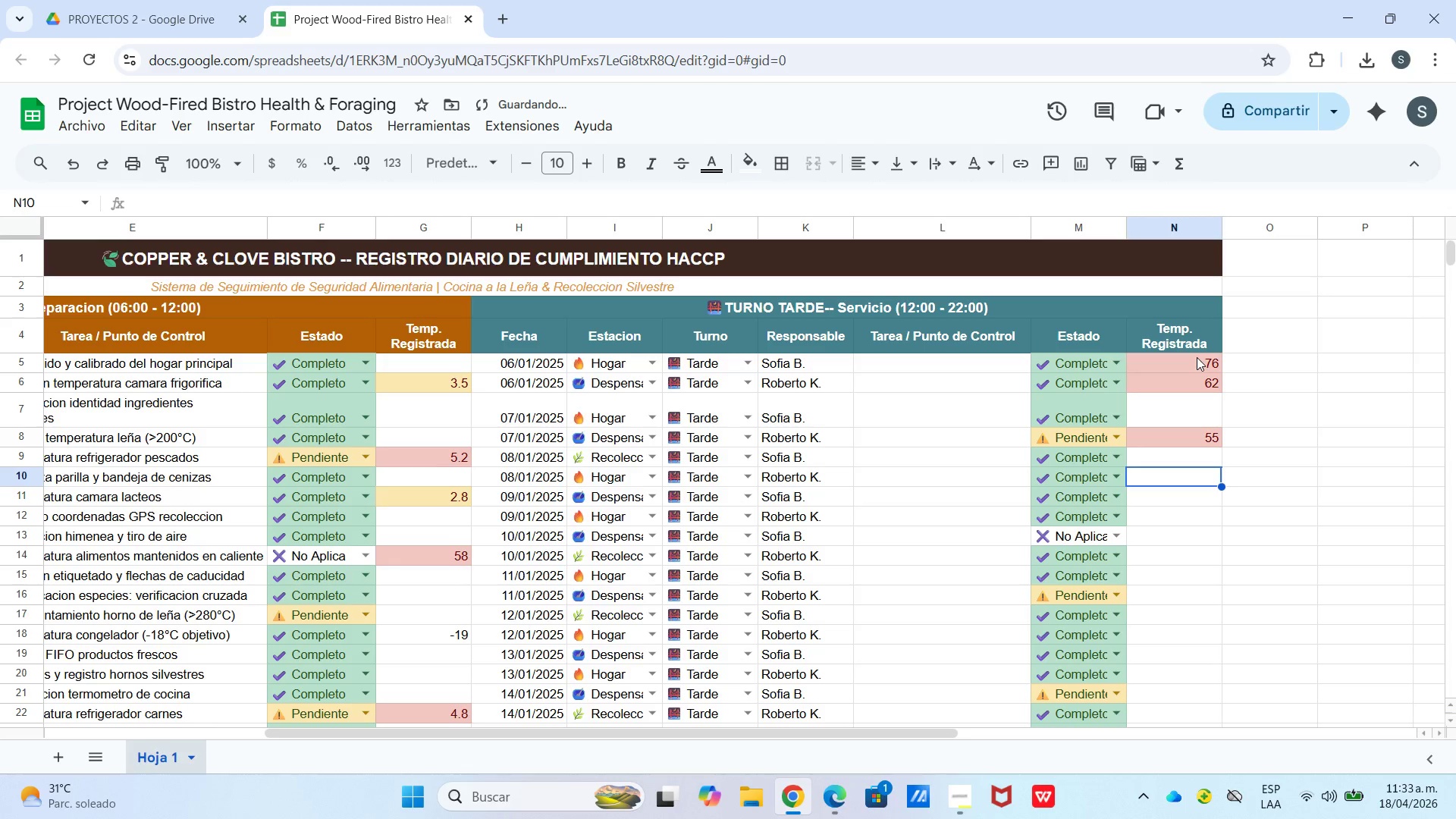 
key(Enter)
 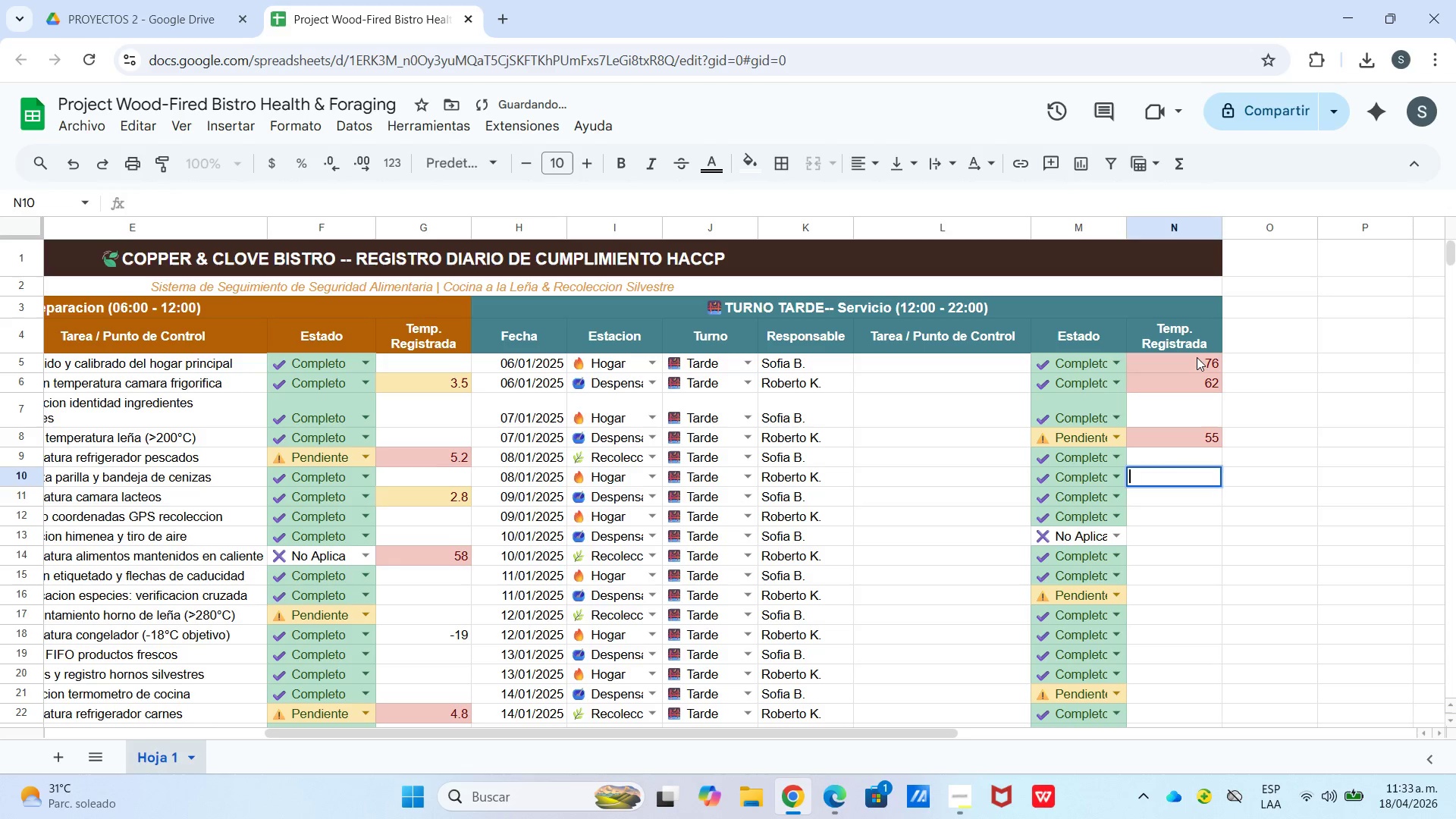 
key(Enter)
 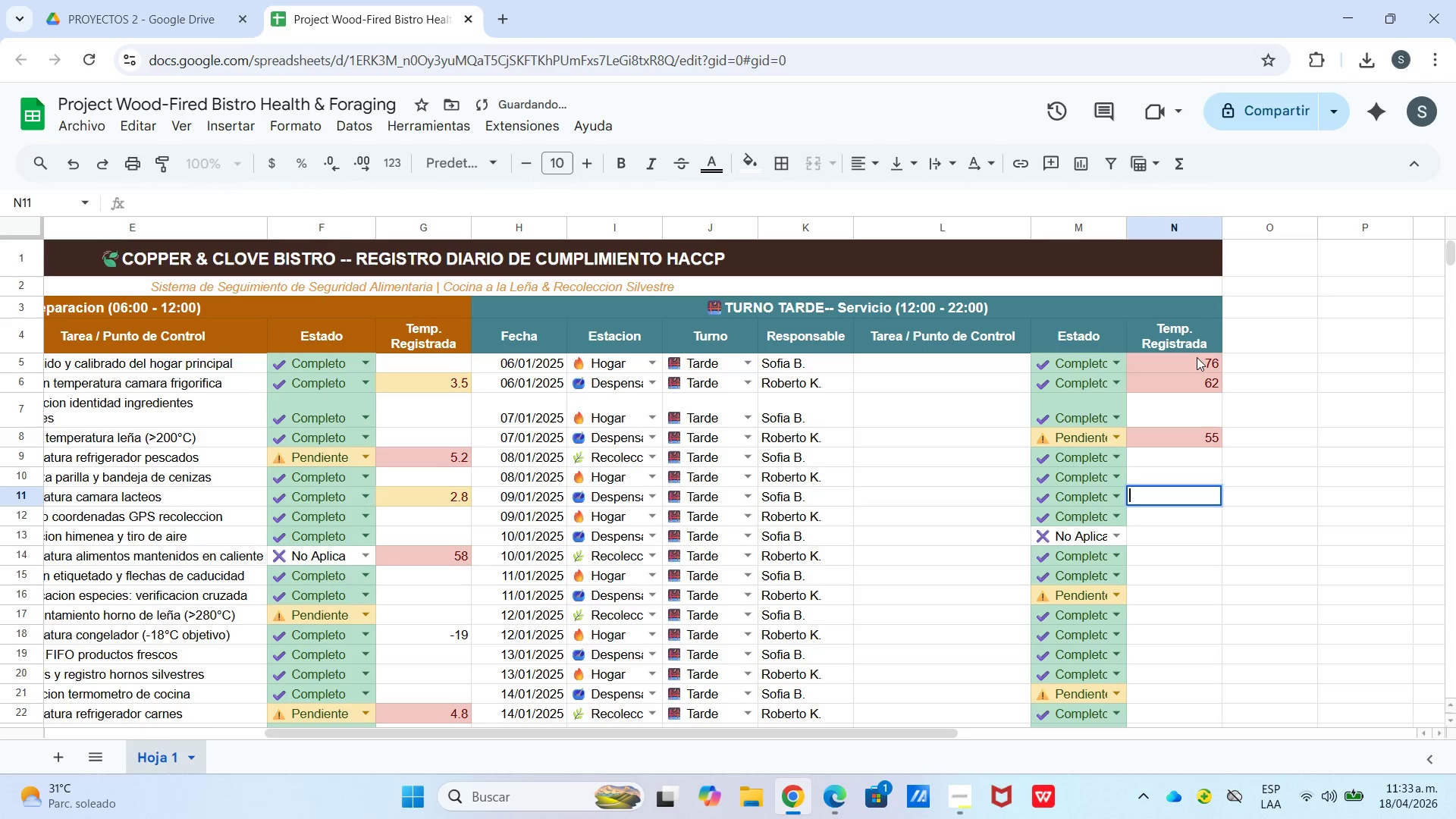 
key(Enter)
 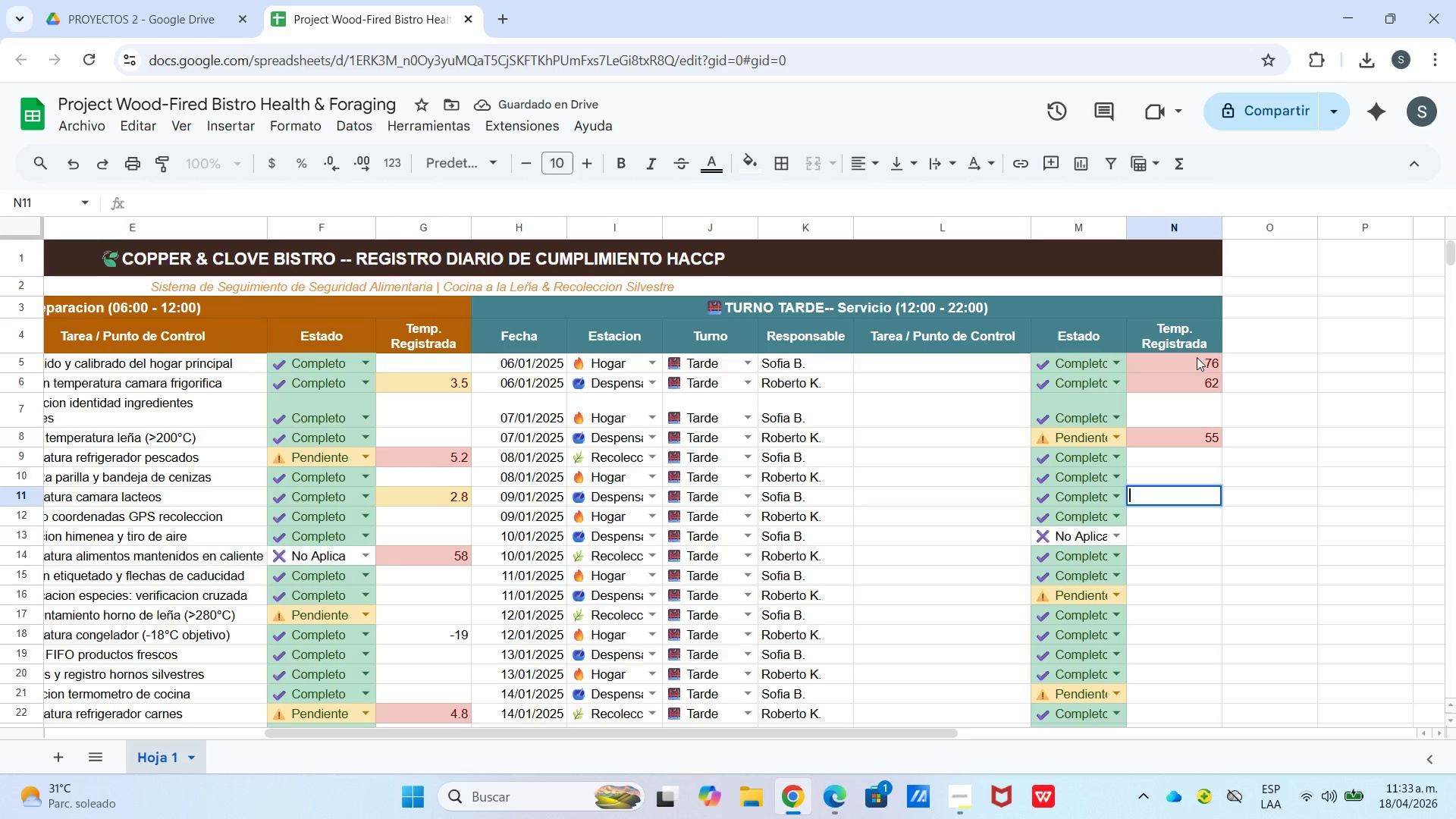 
key(Enter)
 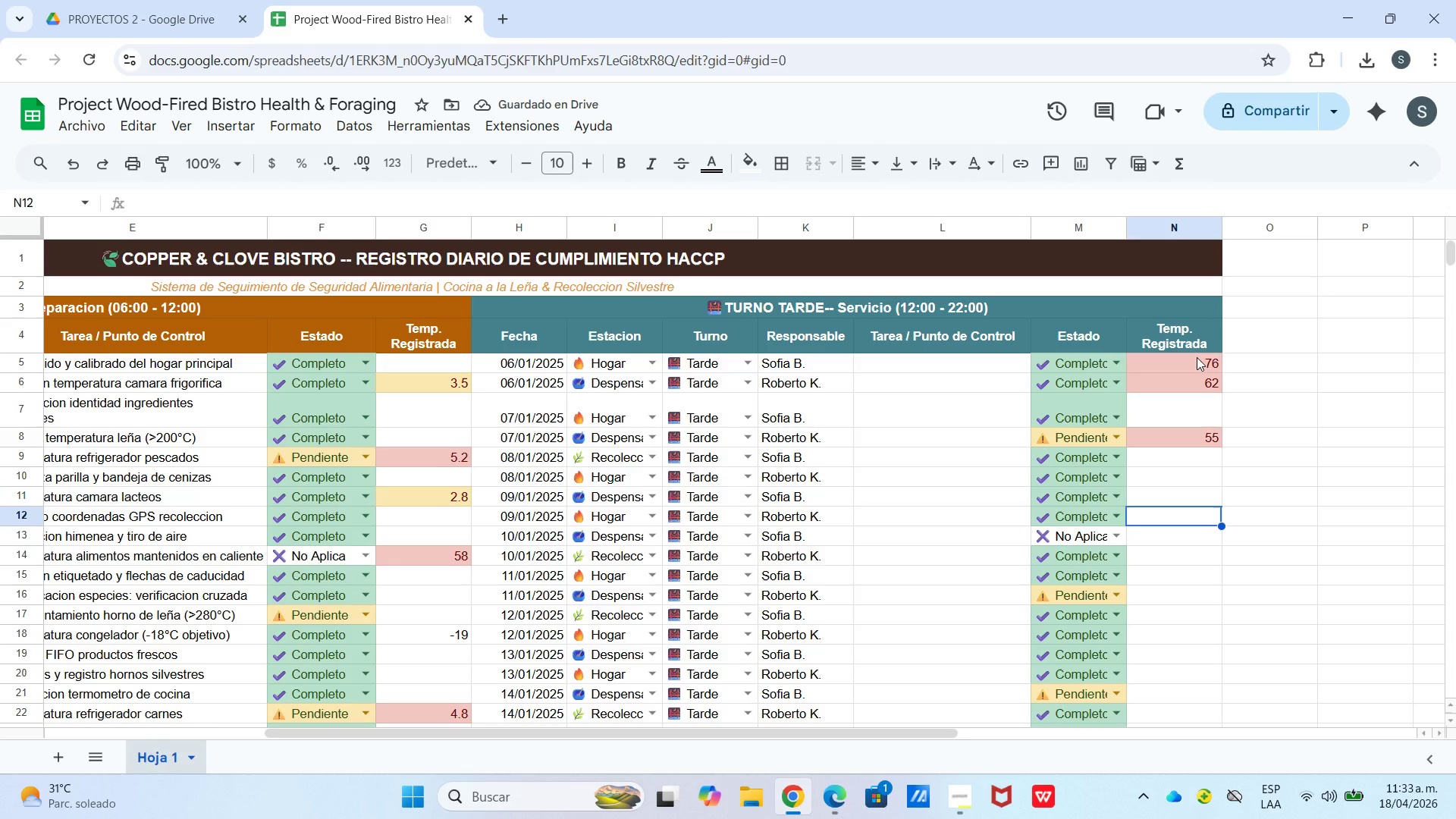 
key(Enter)
 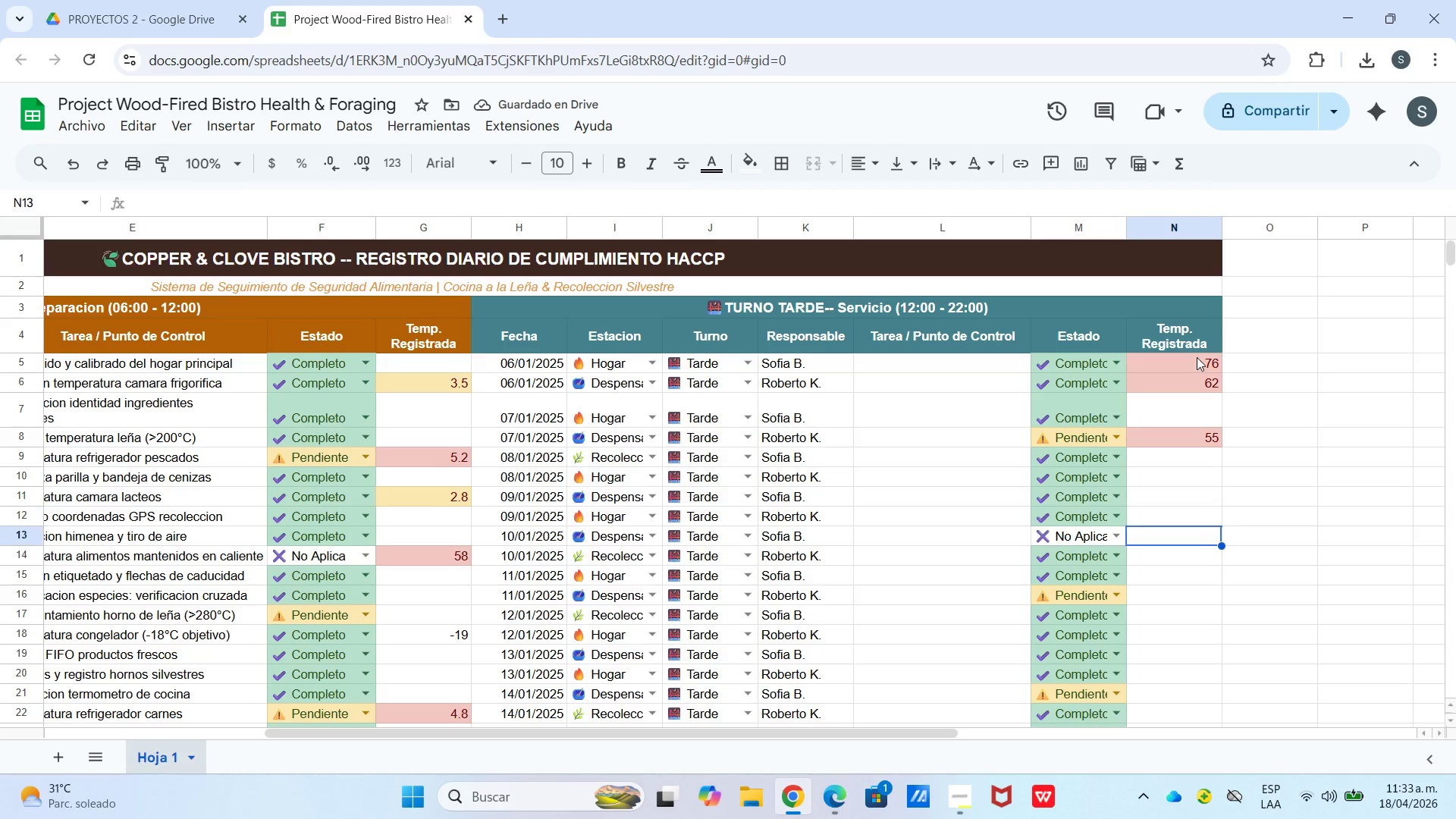 
key(Enter)
 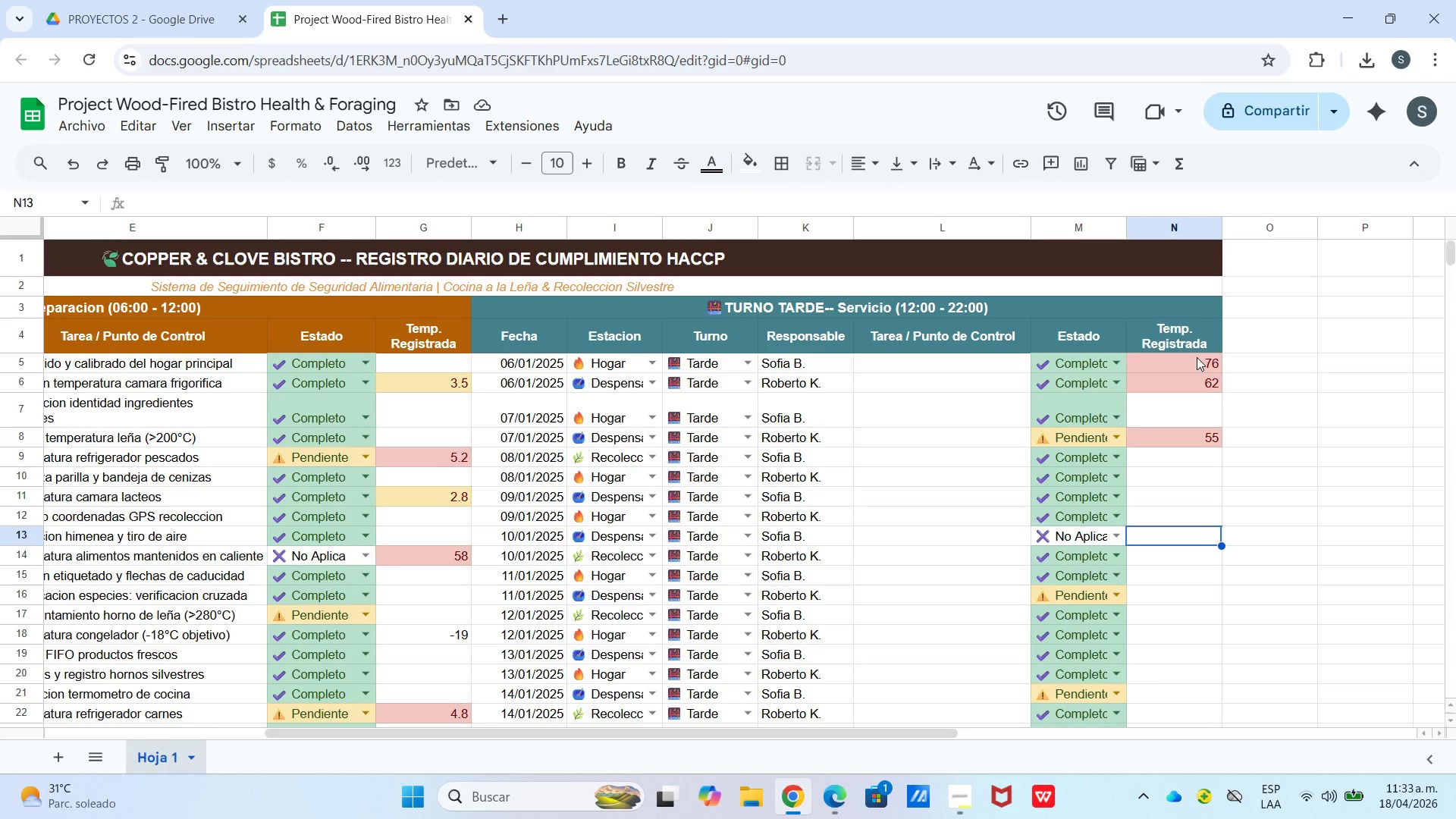 
key(Numpad5)
 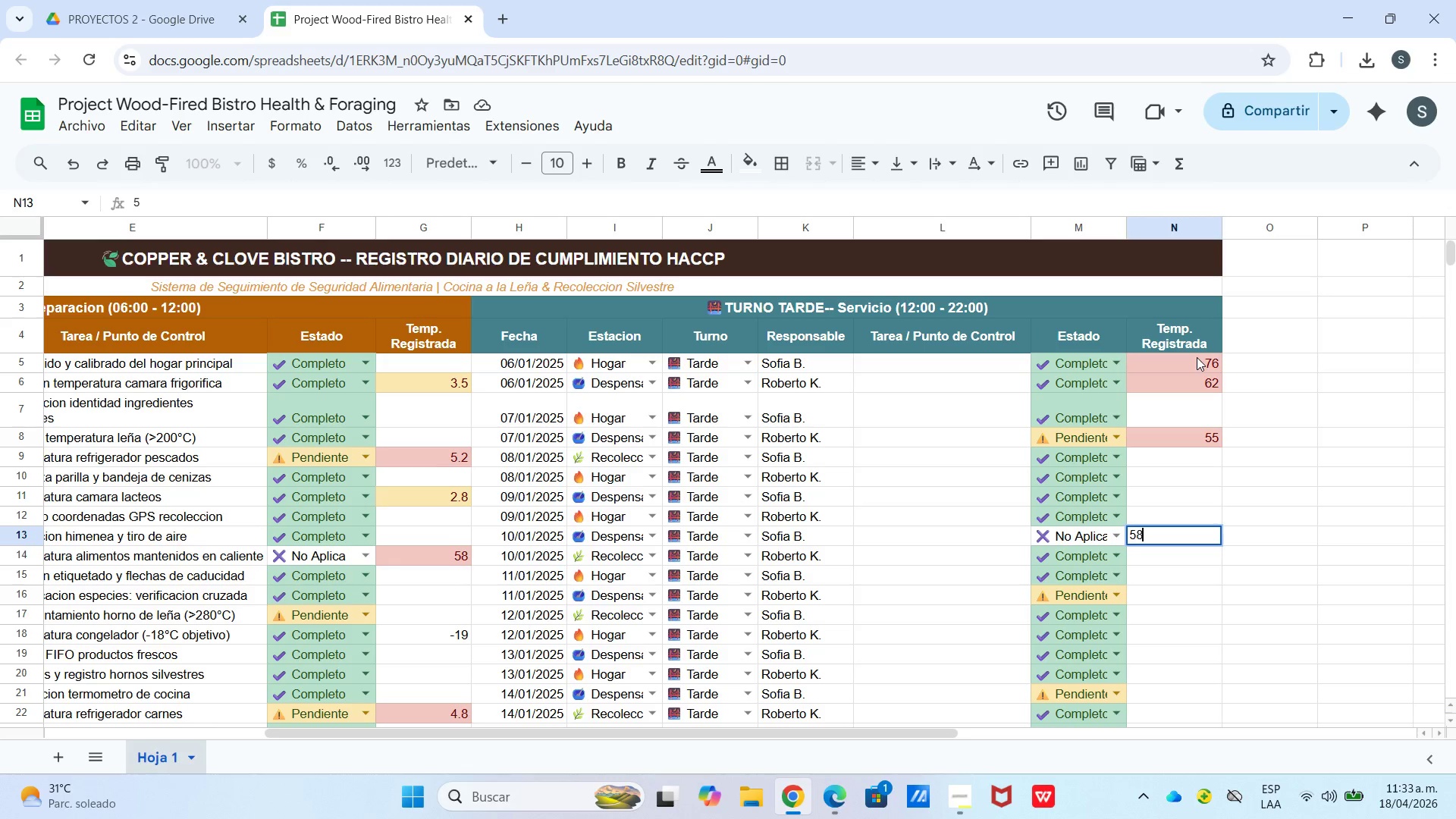 
key(Numpad8)
 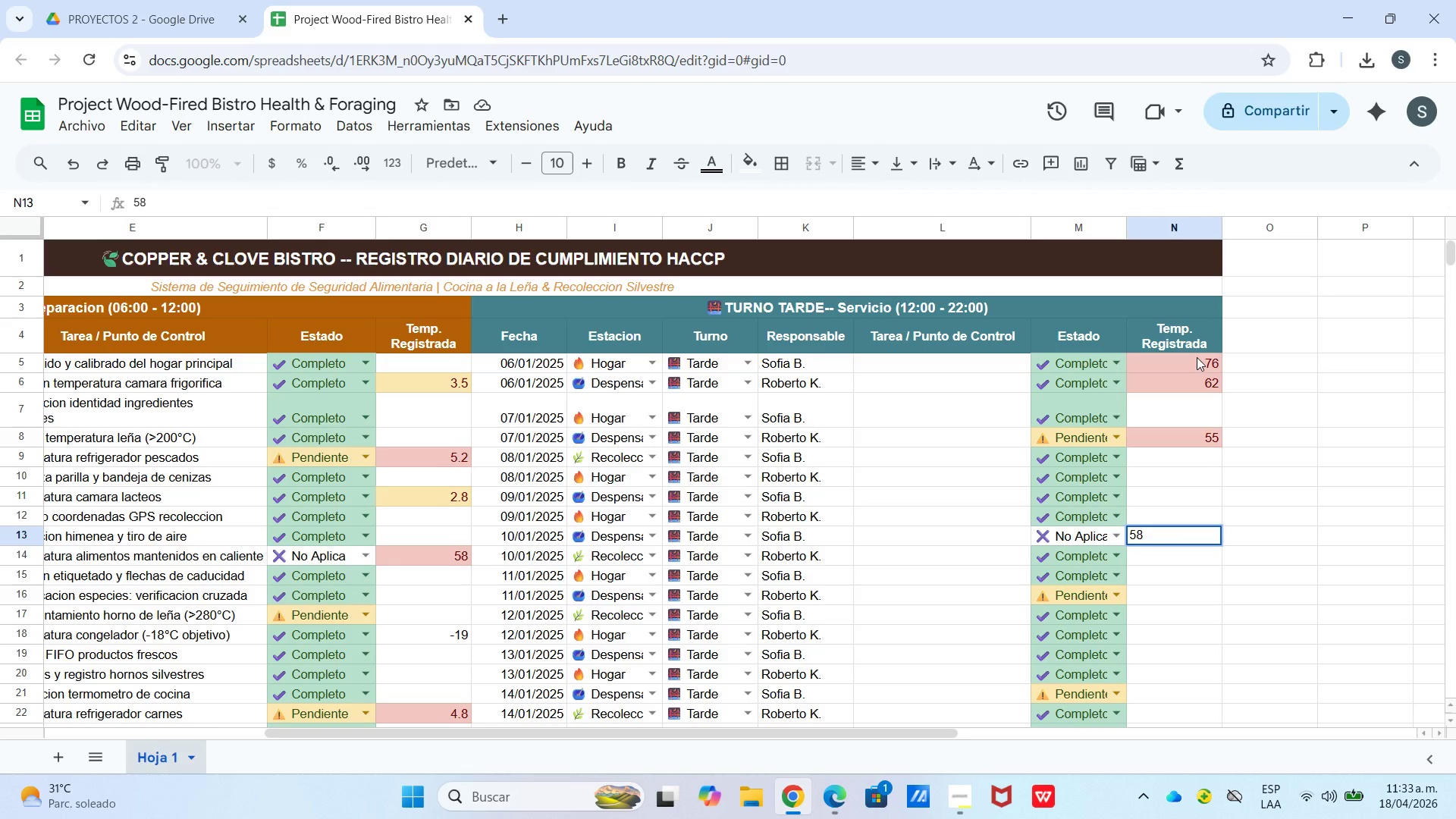 
key(NumpadDecimal)
 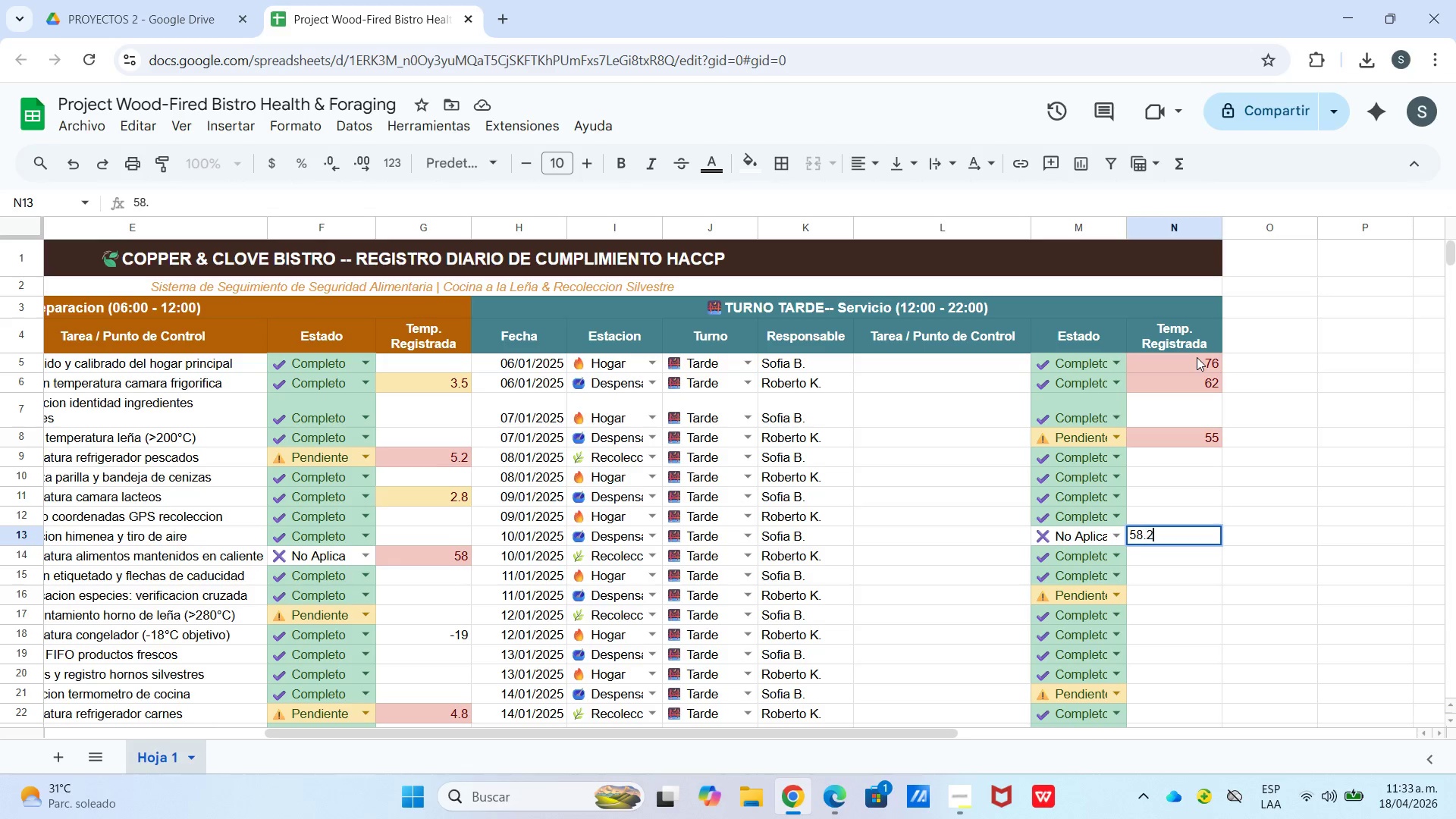 
key(Numpad2)
 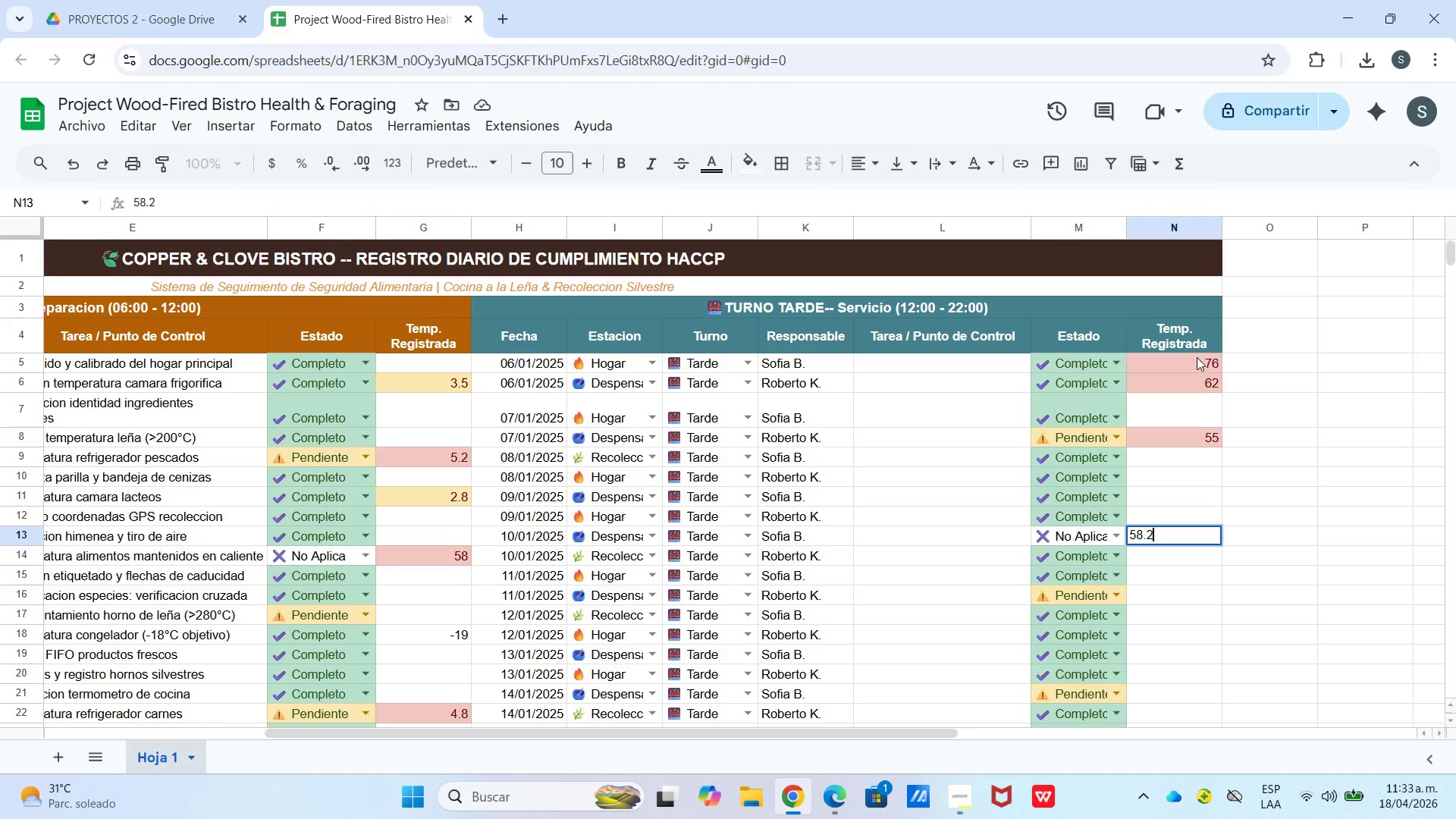 
key(Enter)
 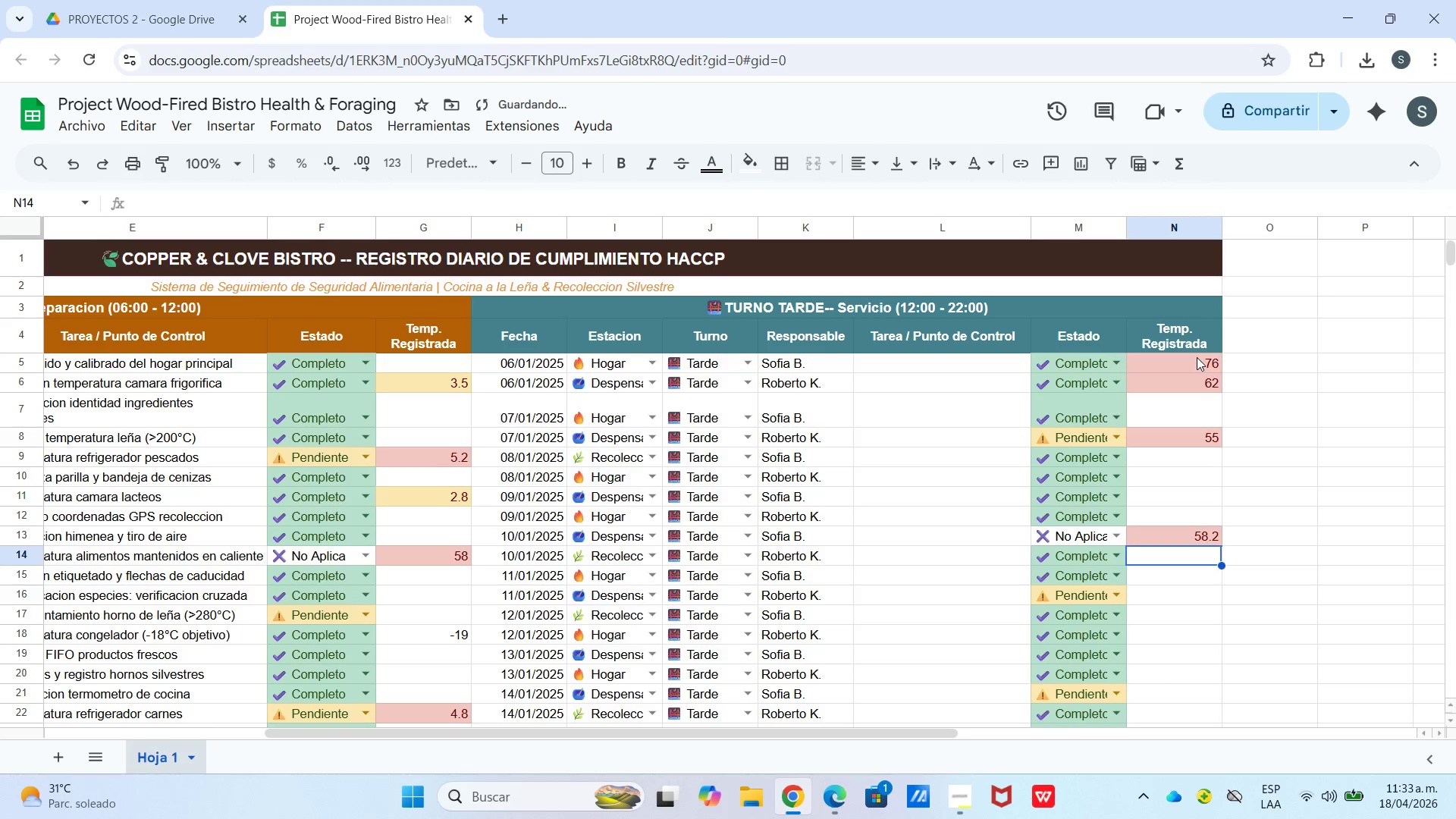 
key(Enter)
 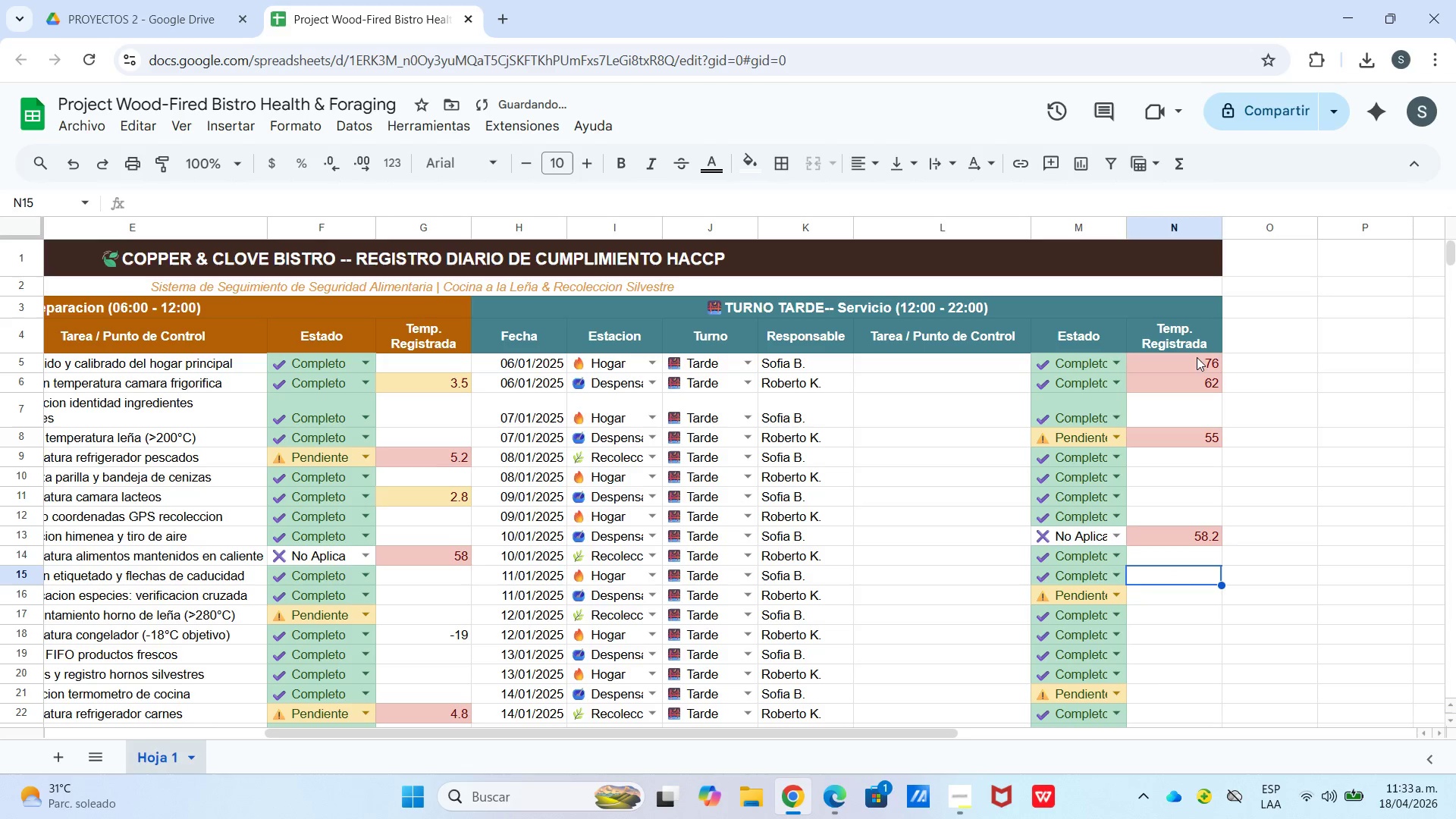 
key(Enter)
 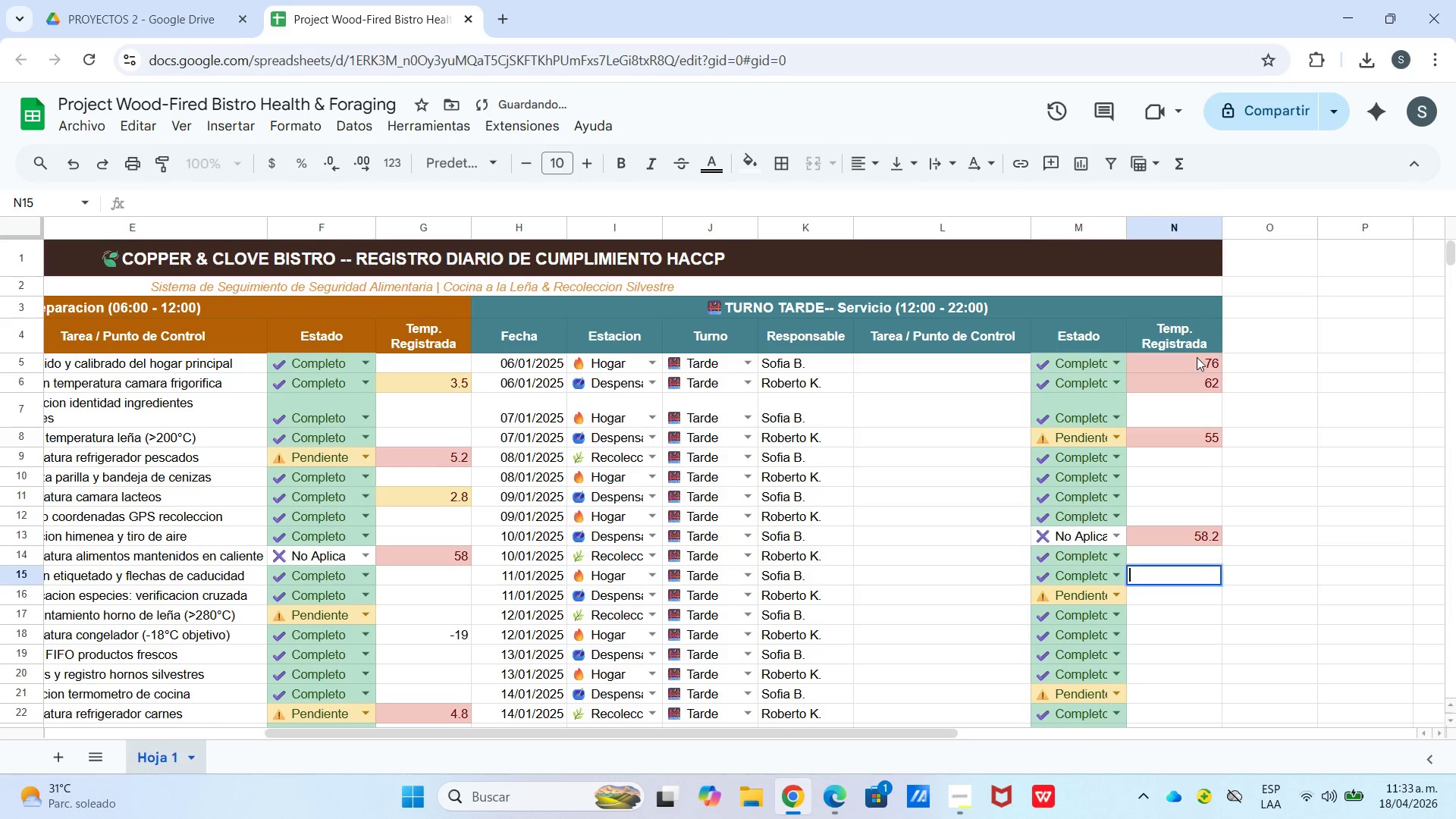 
key(Enter)
 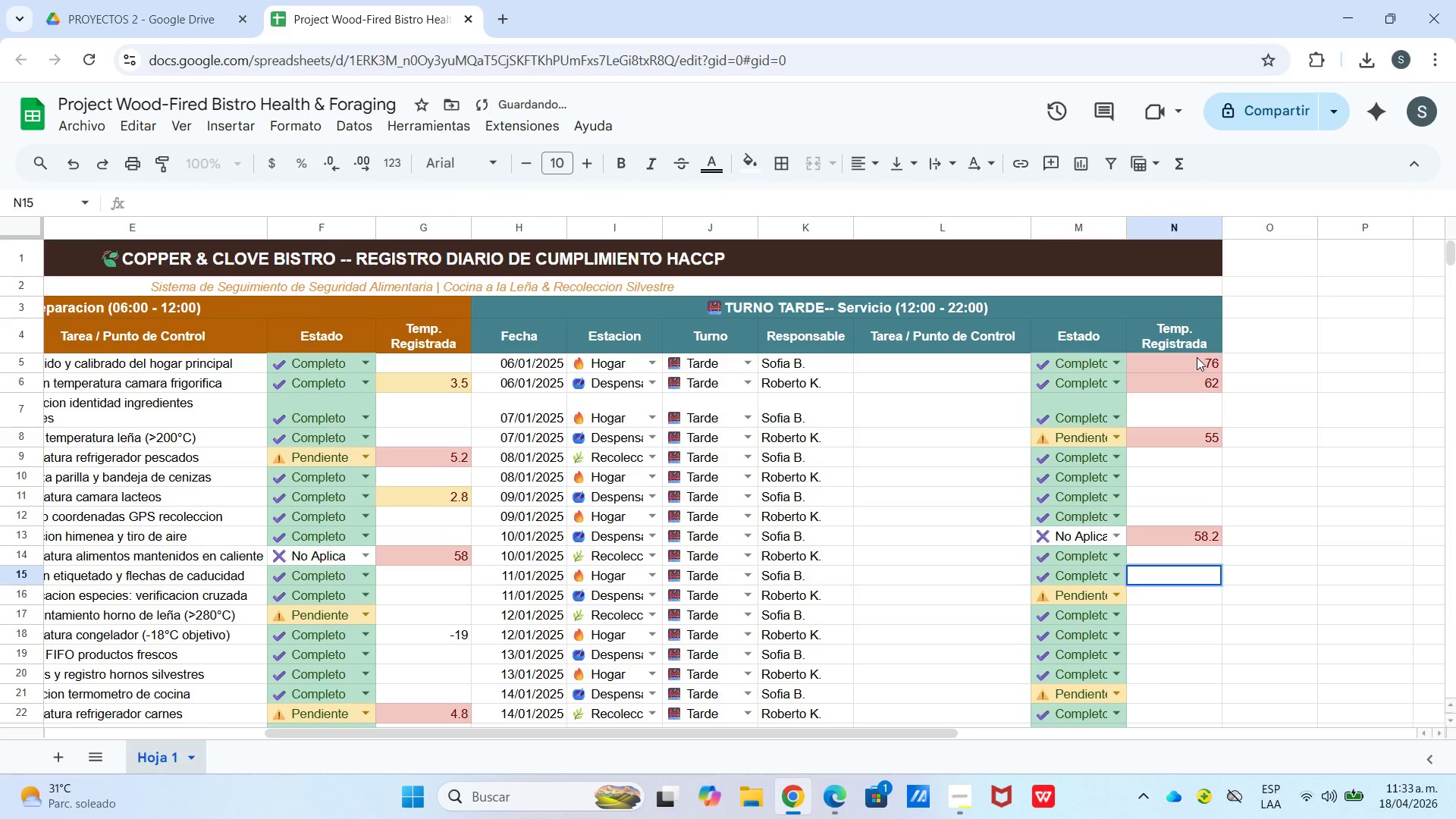 
key(Enter)
 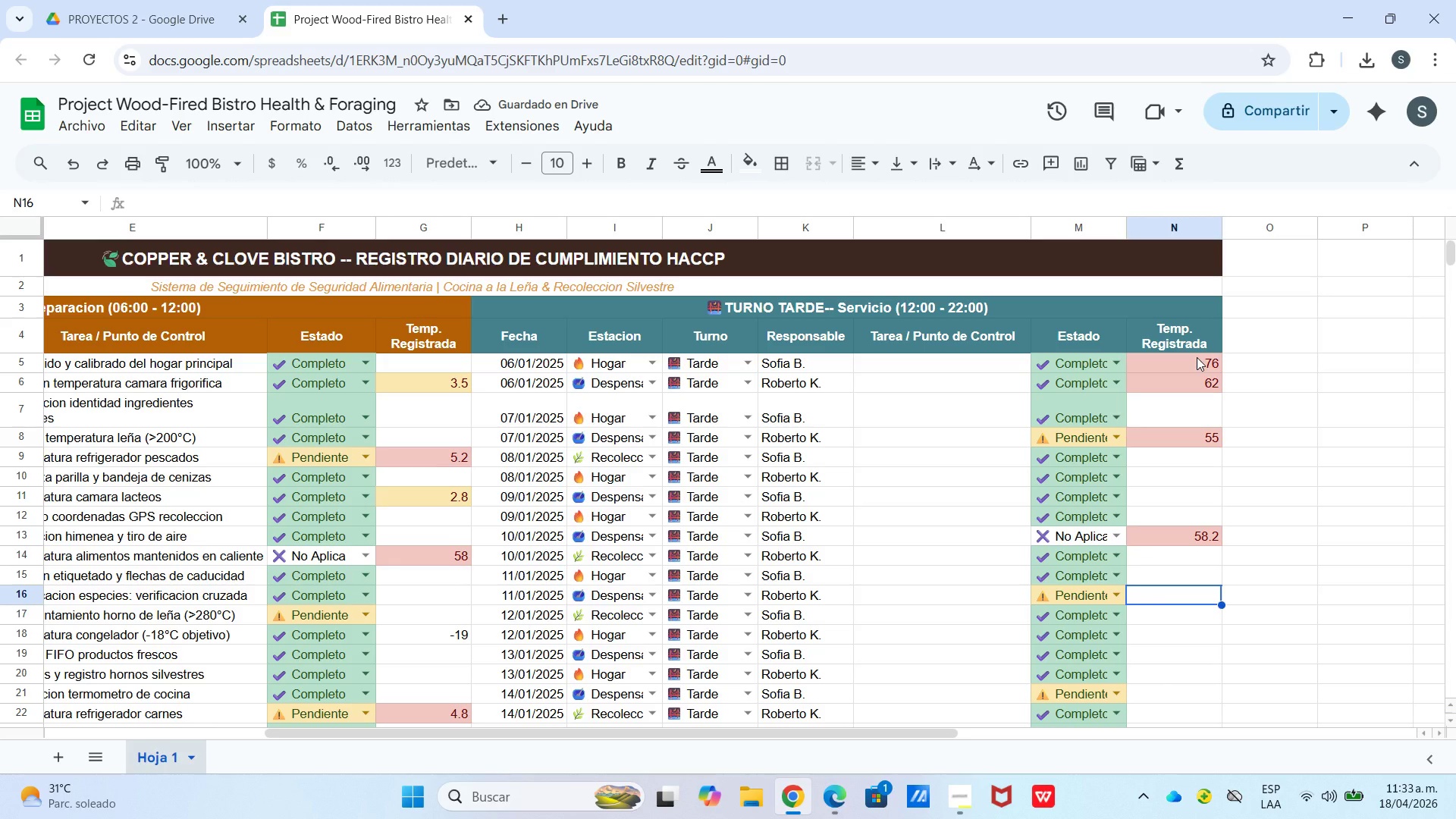 
key(Numpad4)
 